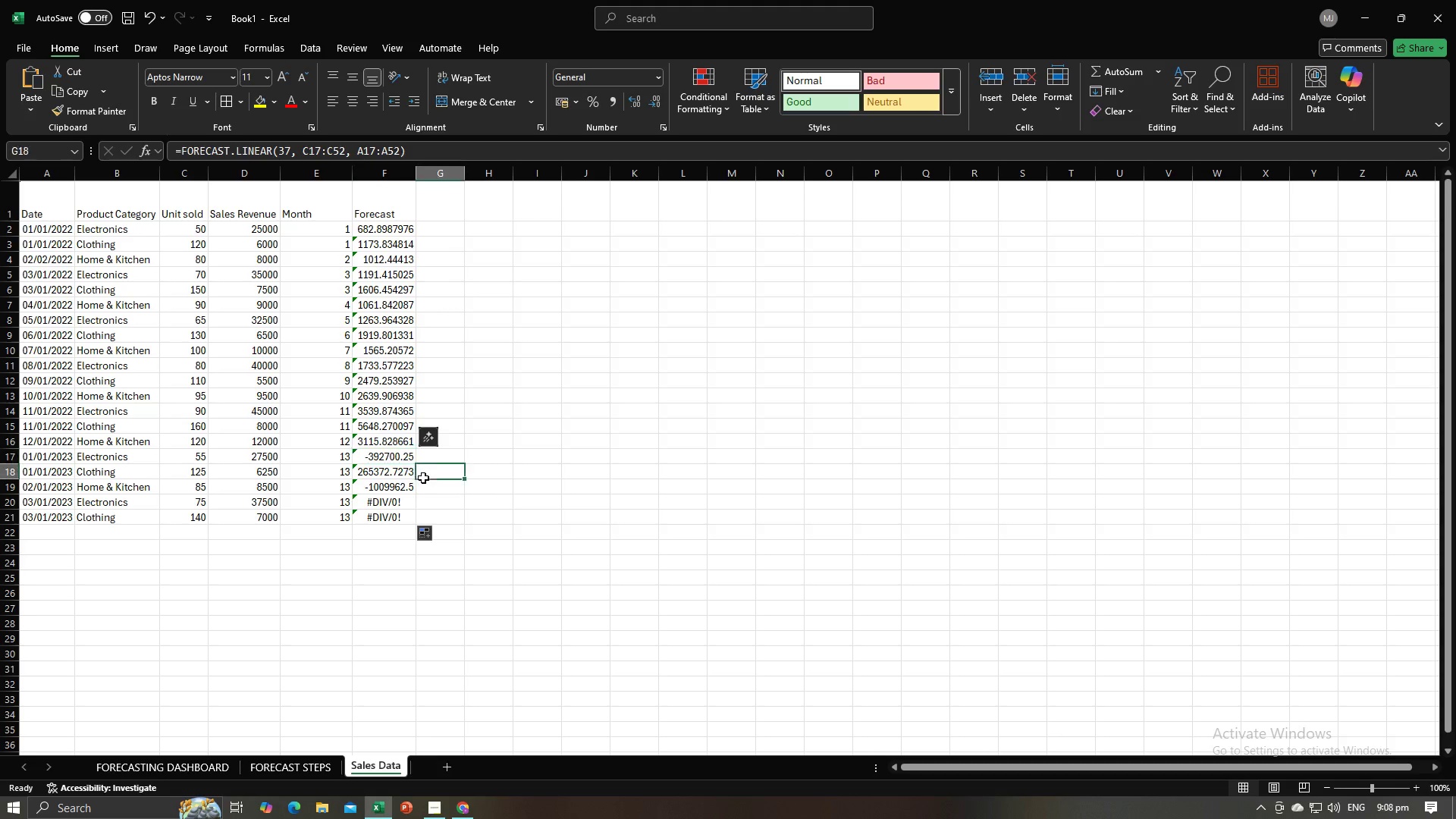 
triple_click([423, 478])
 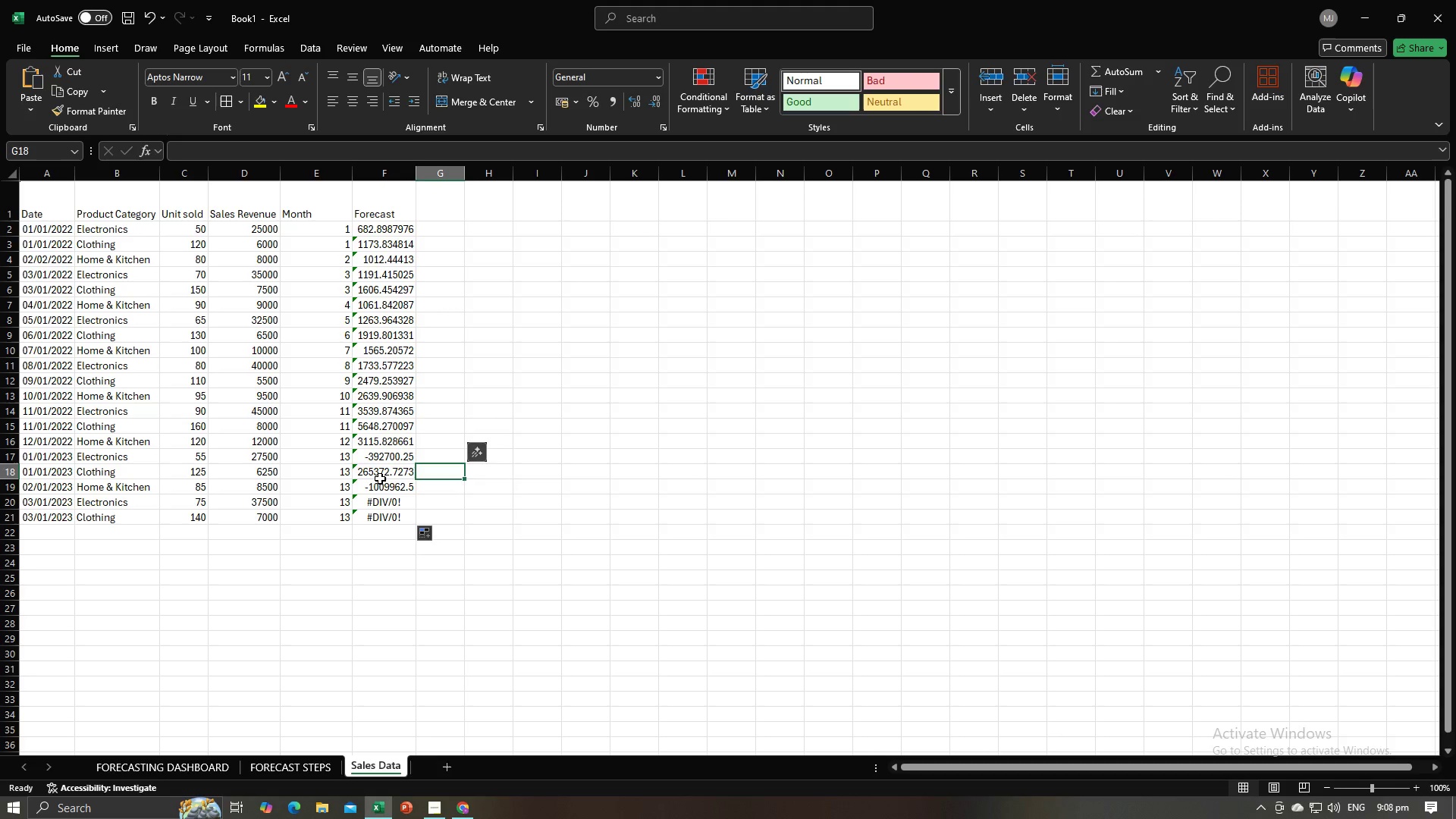 
triple_click([380, 479])
 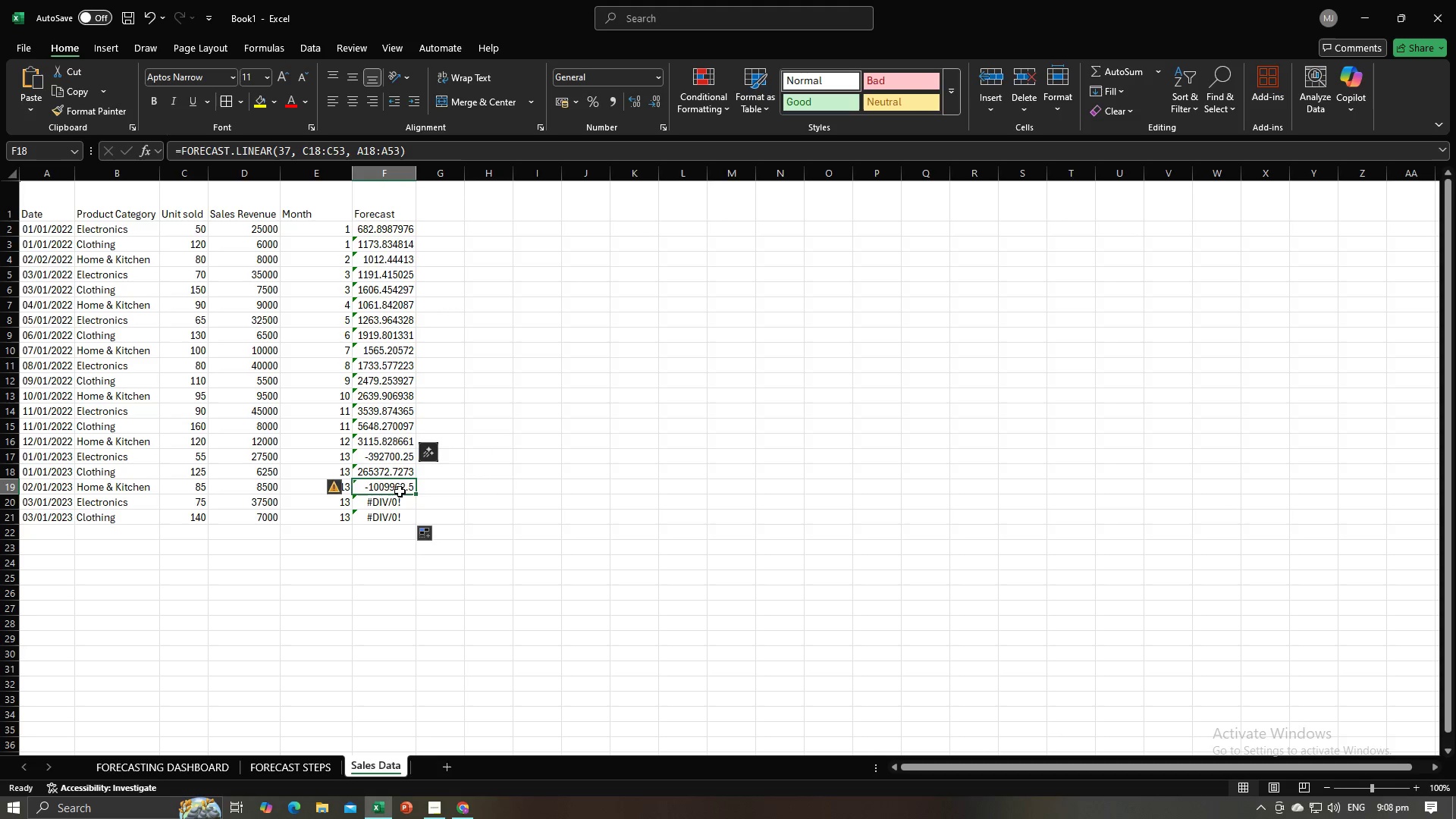 
triple_click([400, 491])
 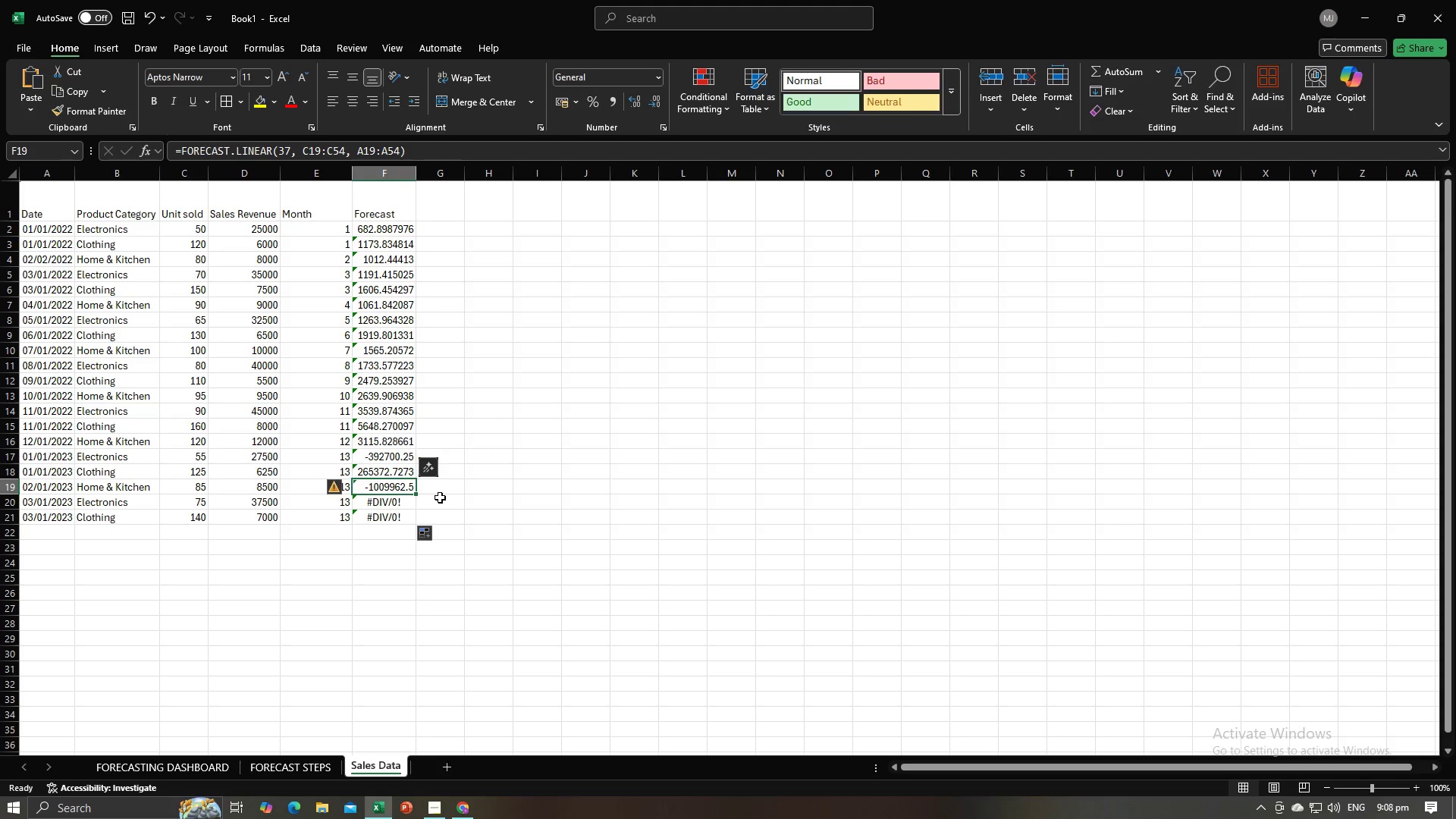 
triple_click([440, 497])
 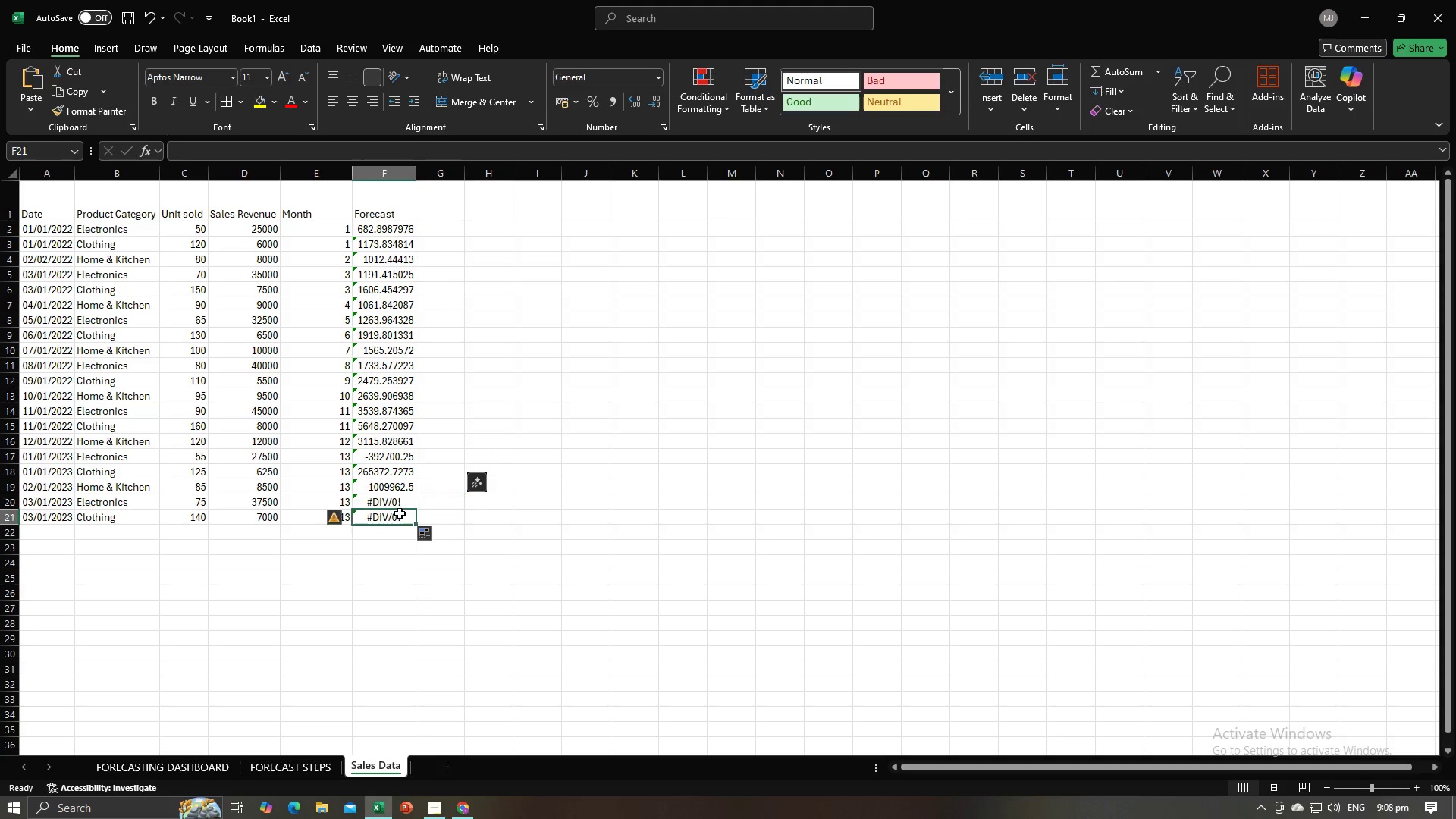 
left_click([400, 513])
 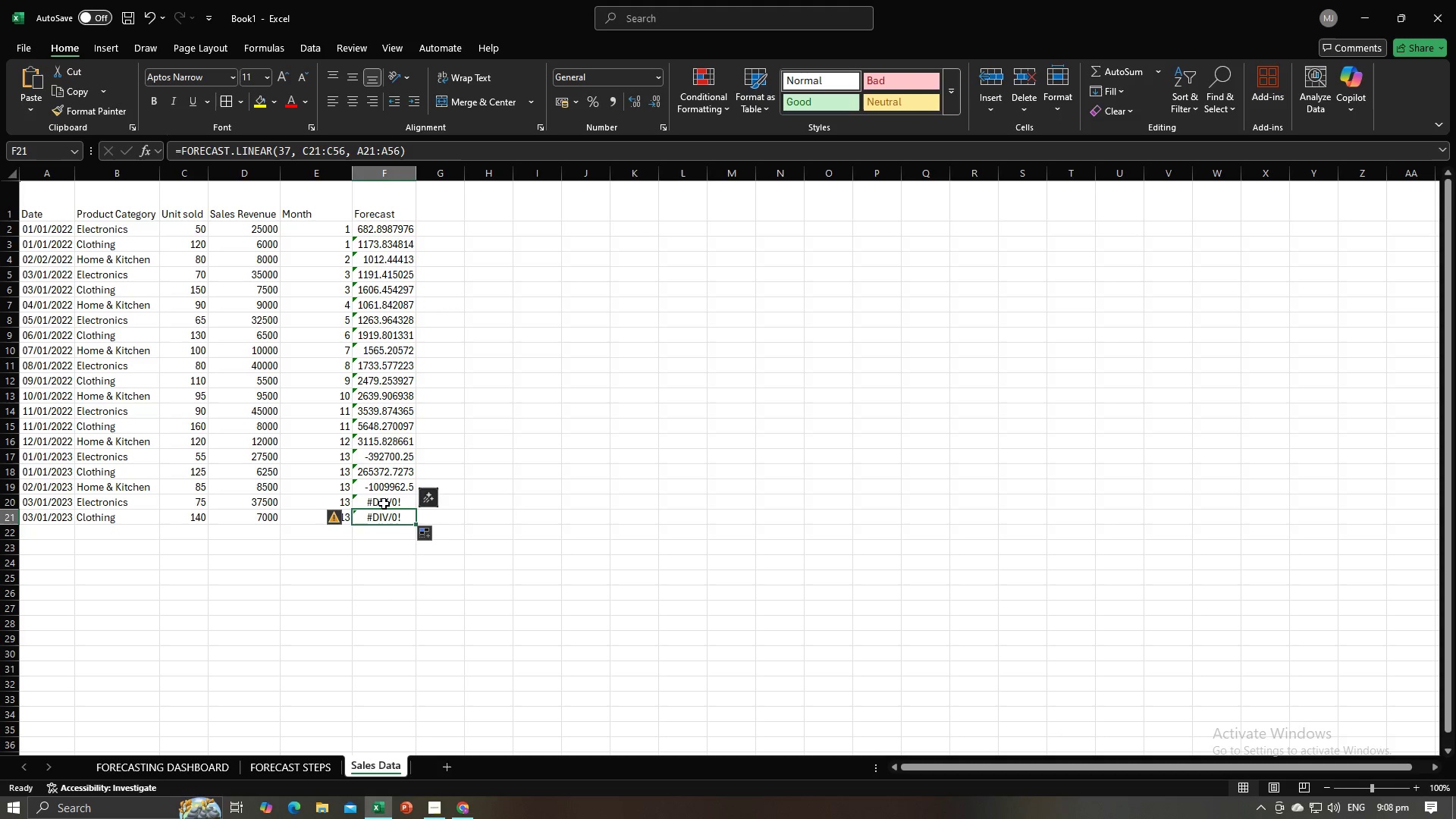 
left_click([384, 504])
 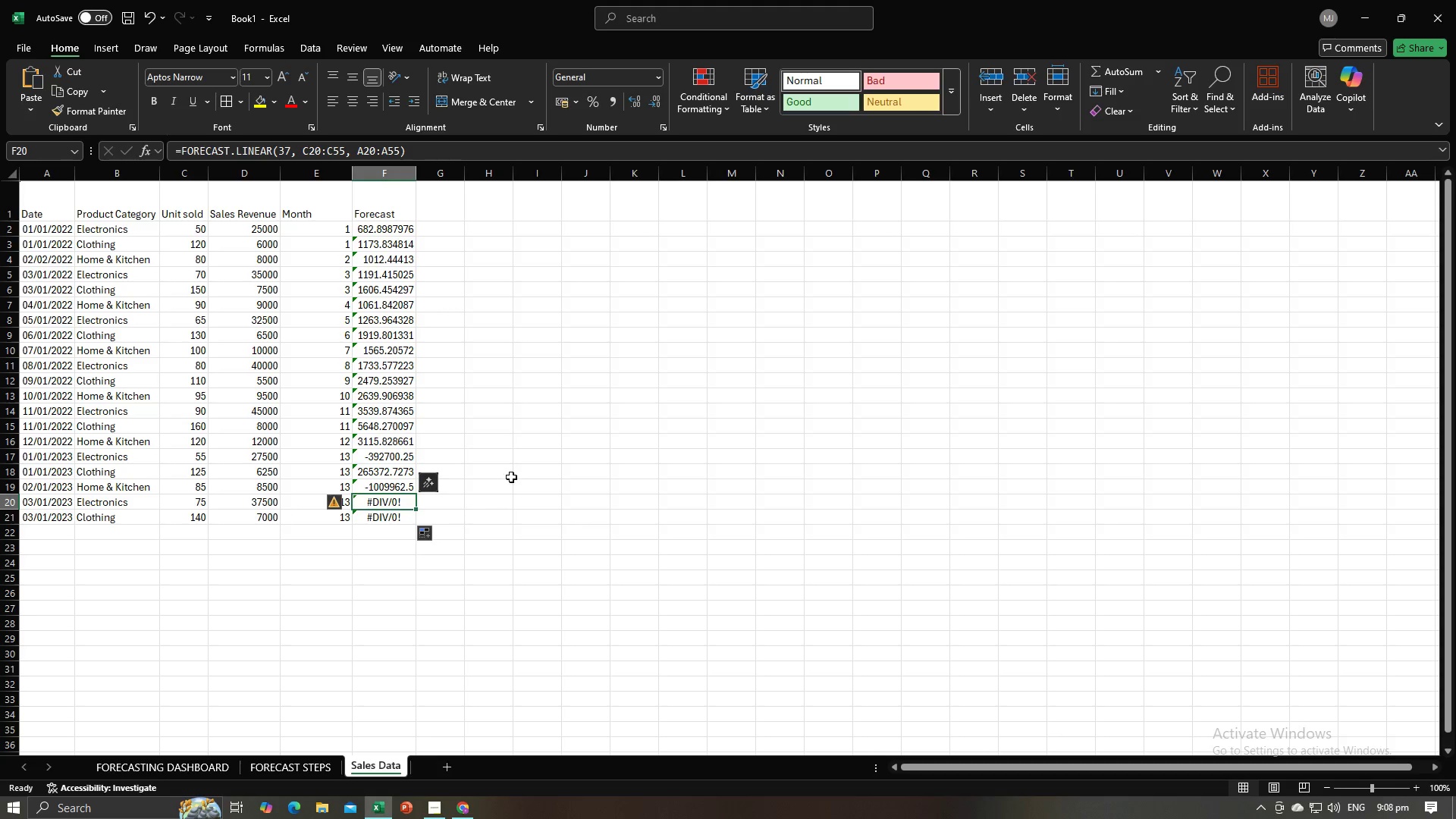 
left_click([511, 472])
 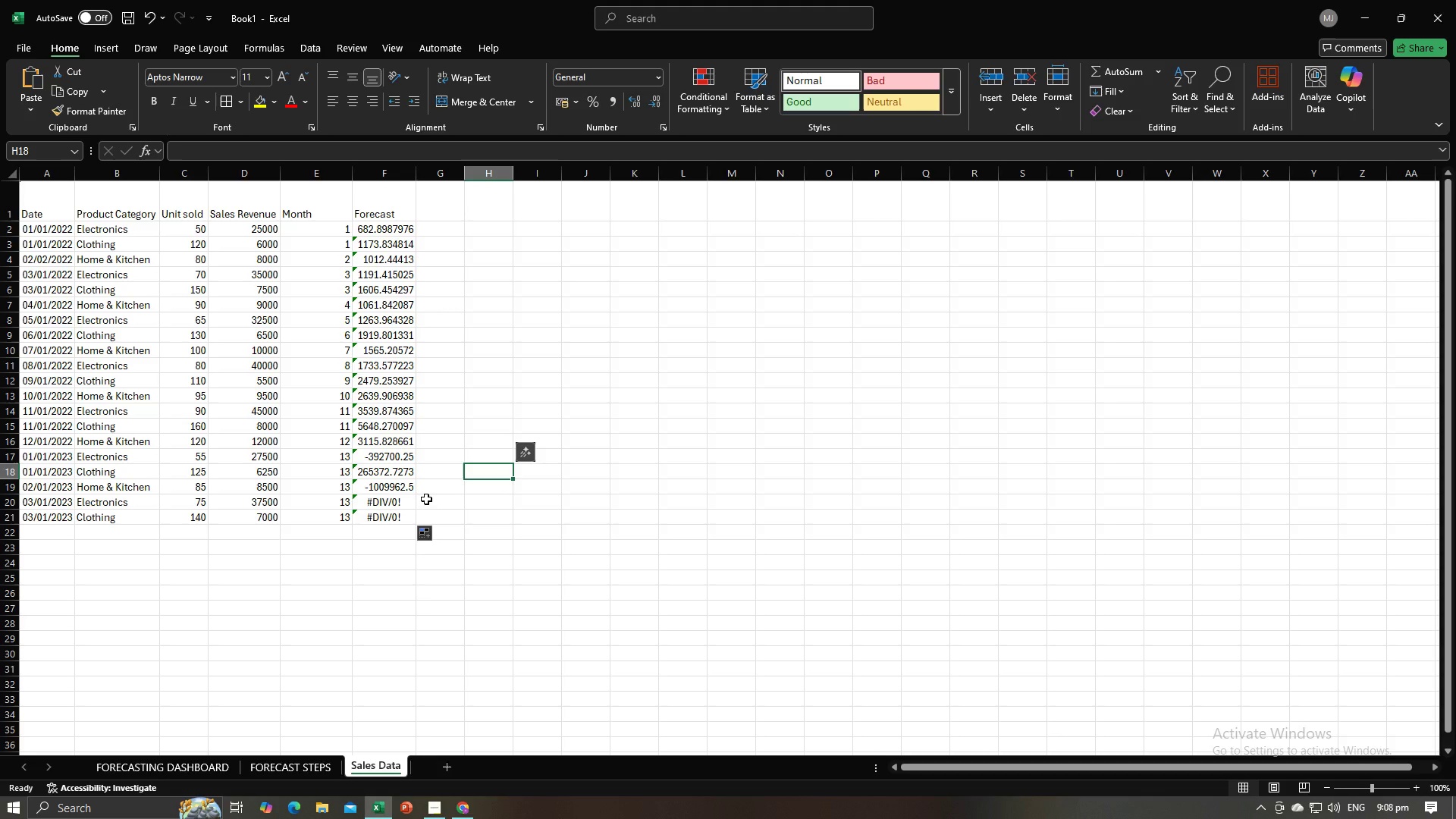 
key(Alt+AltLeft)
 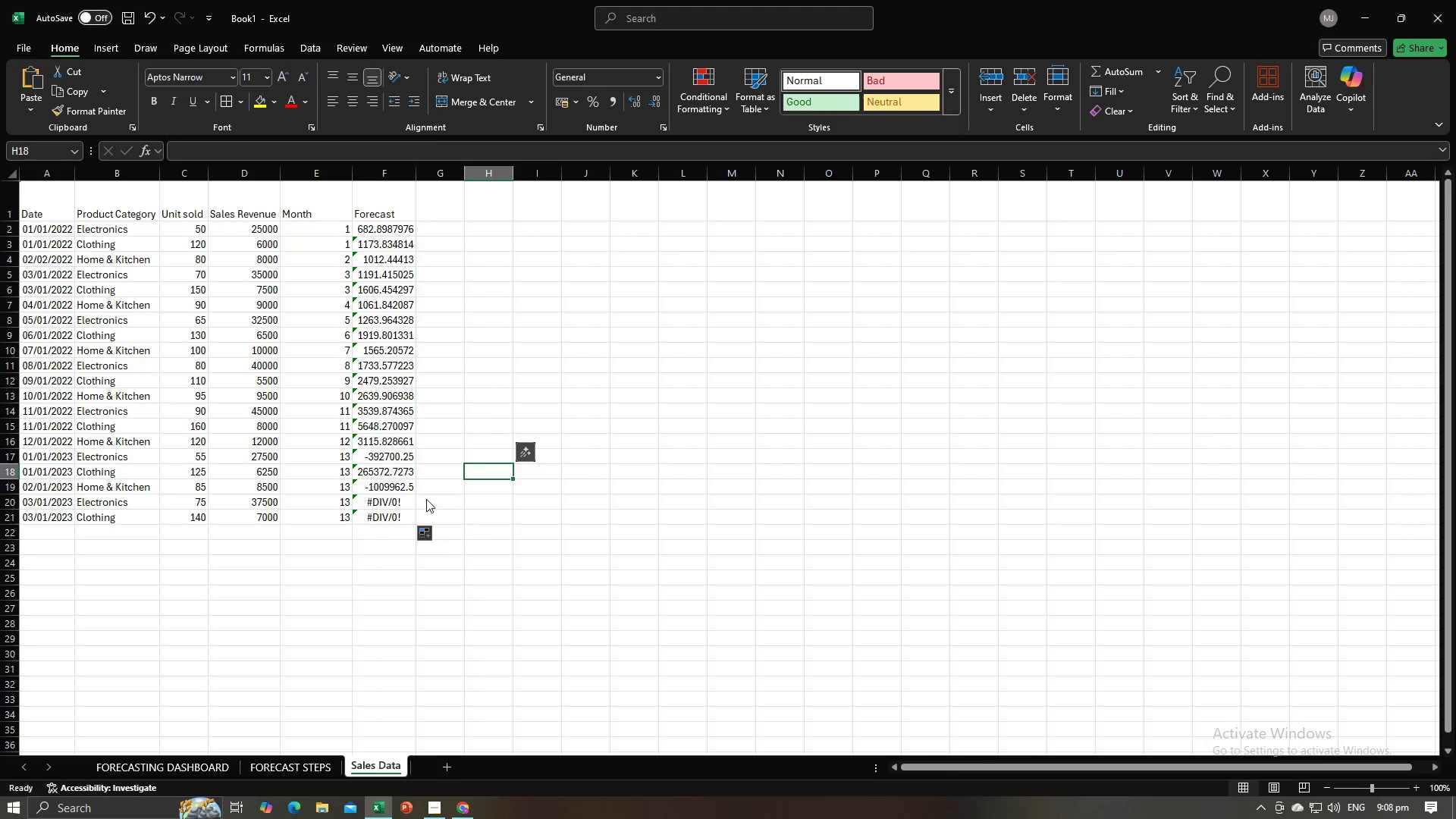 
key(Alt+Tab)
 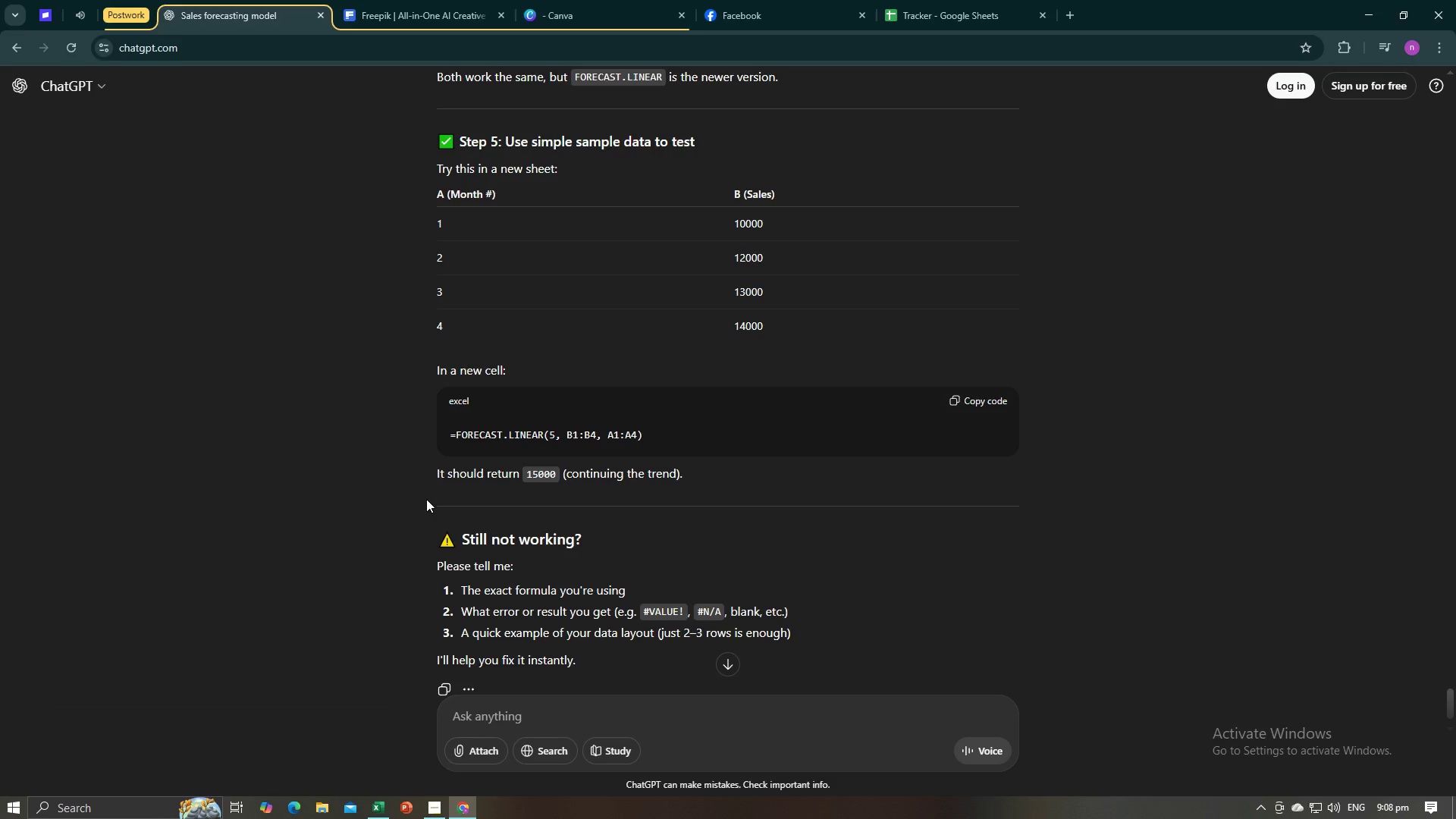 
scroll: coordinate [426, 499], scroll_direction: down, amount: 5.0
 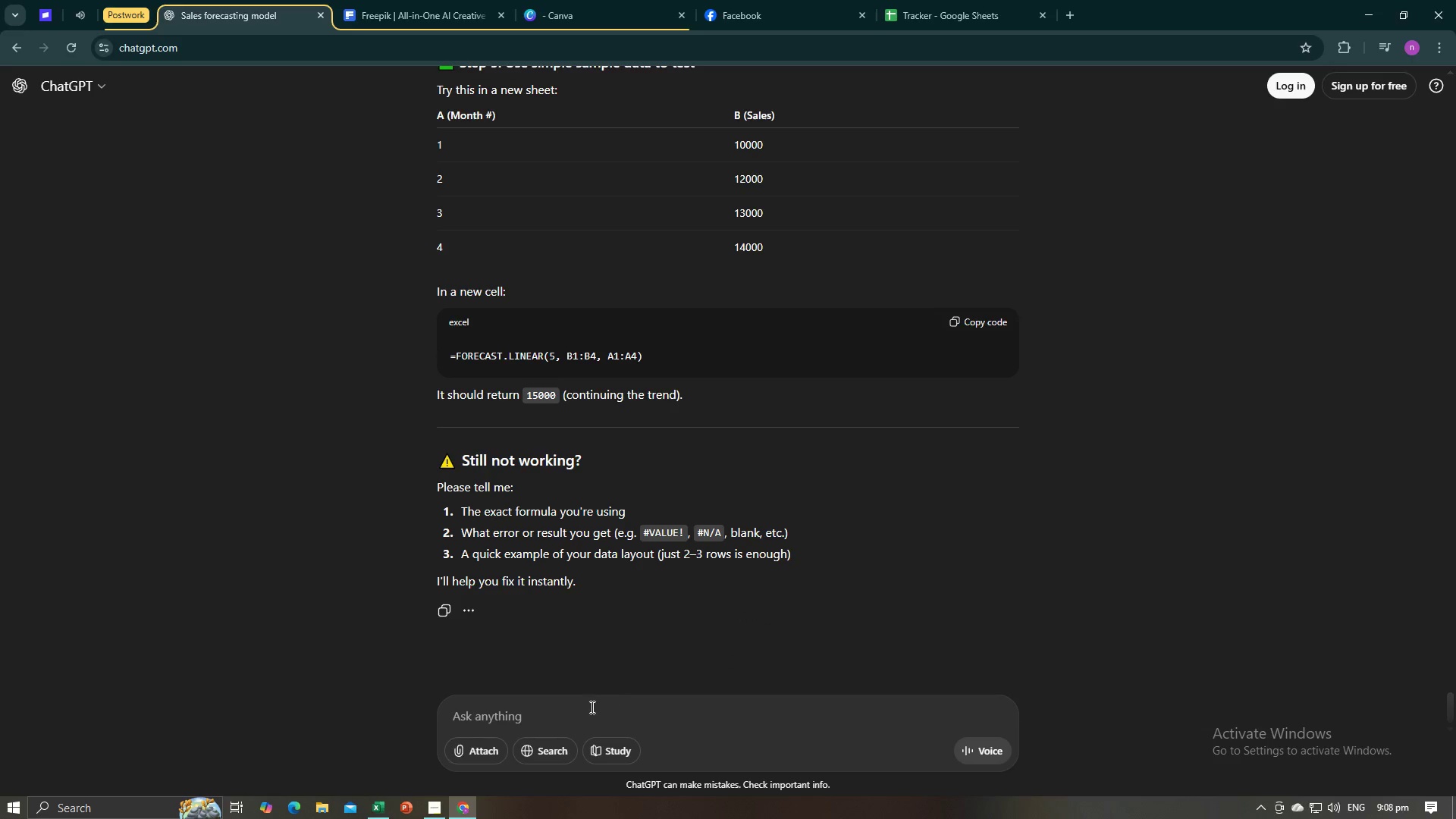 
left_click([591, 707])
 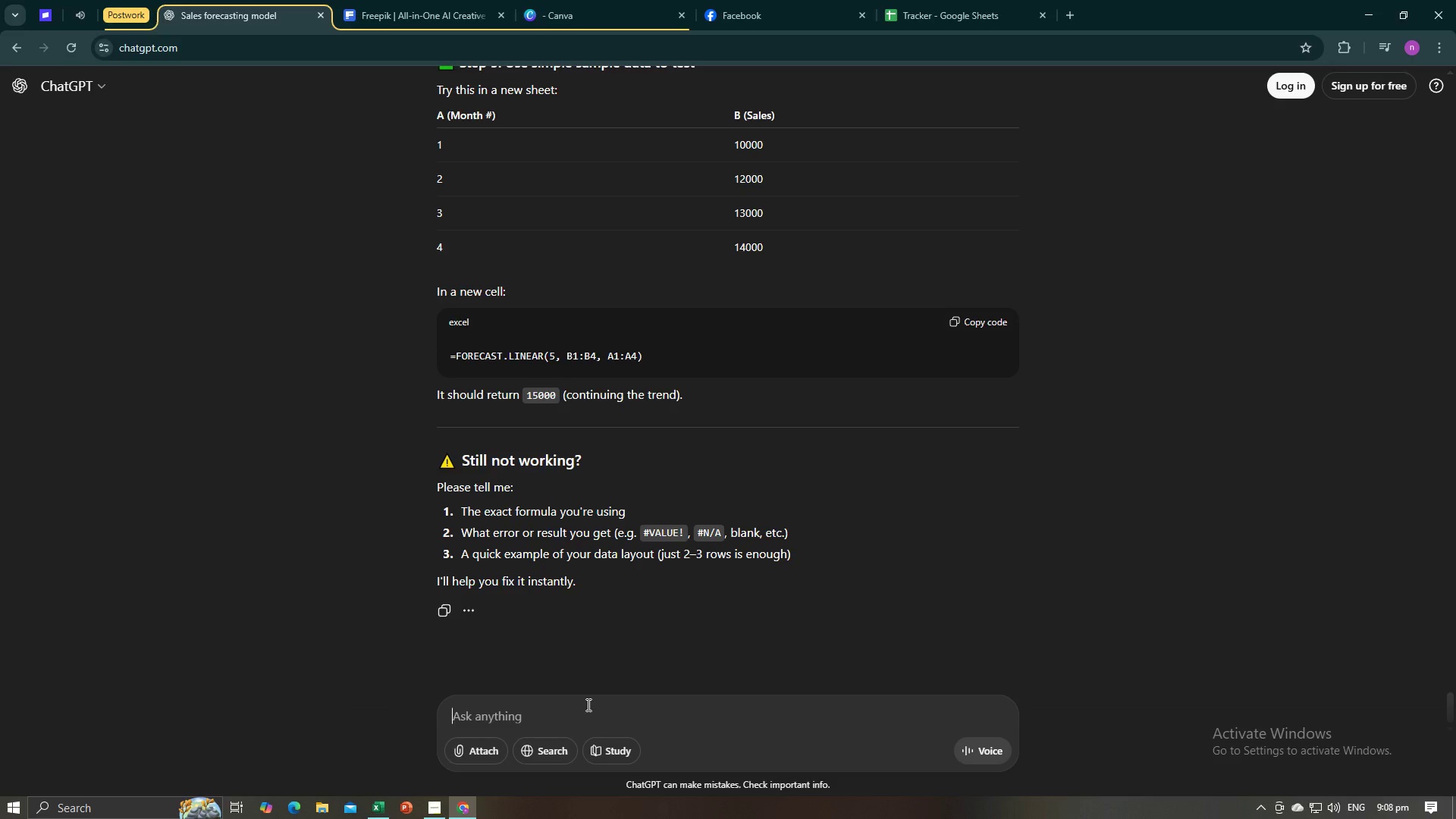 
key(Alt+AltLeft)
 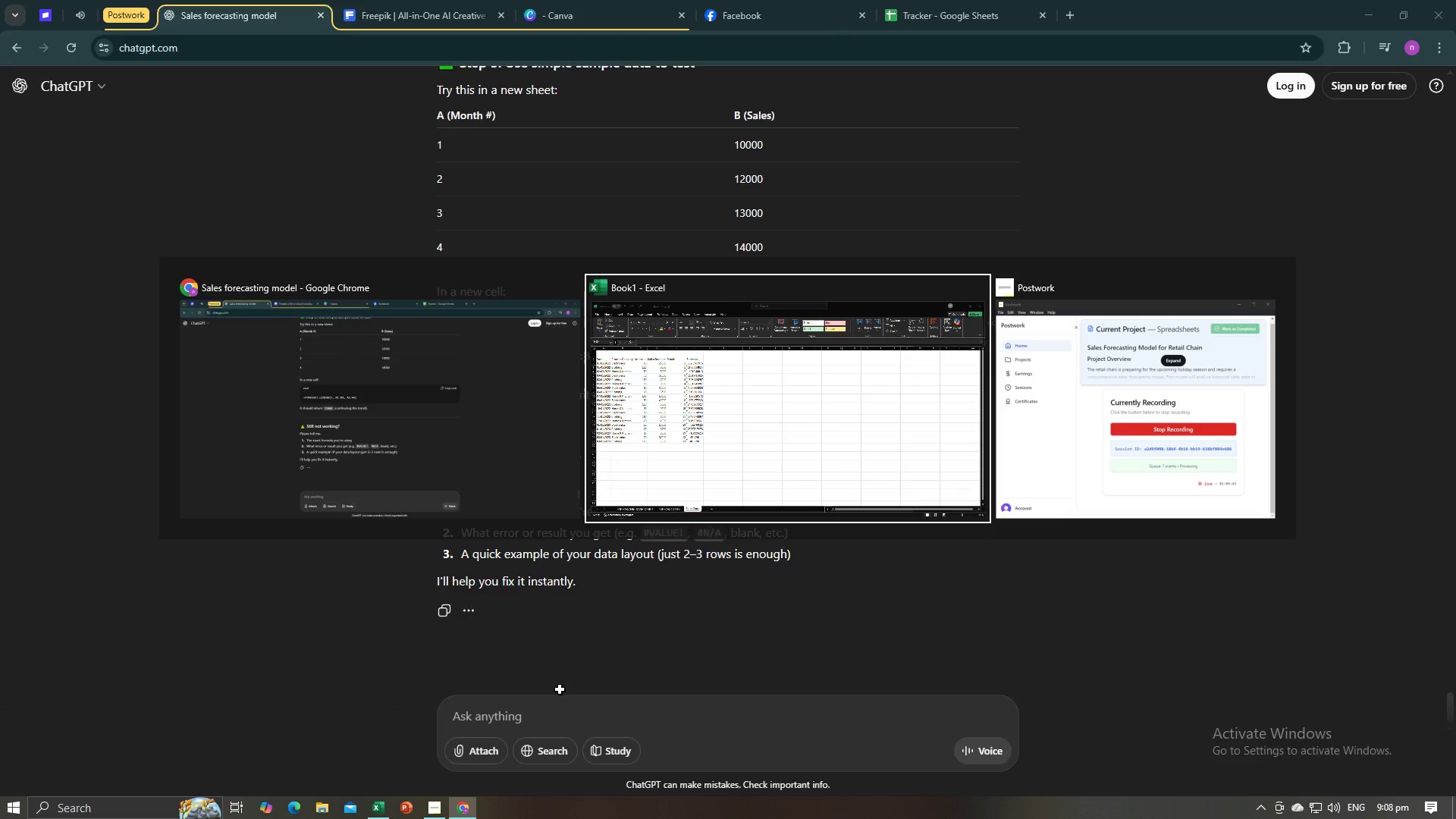 
key(Alt+Tab)
 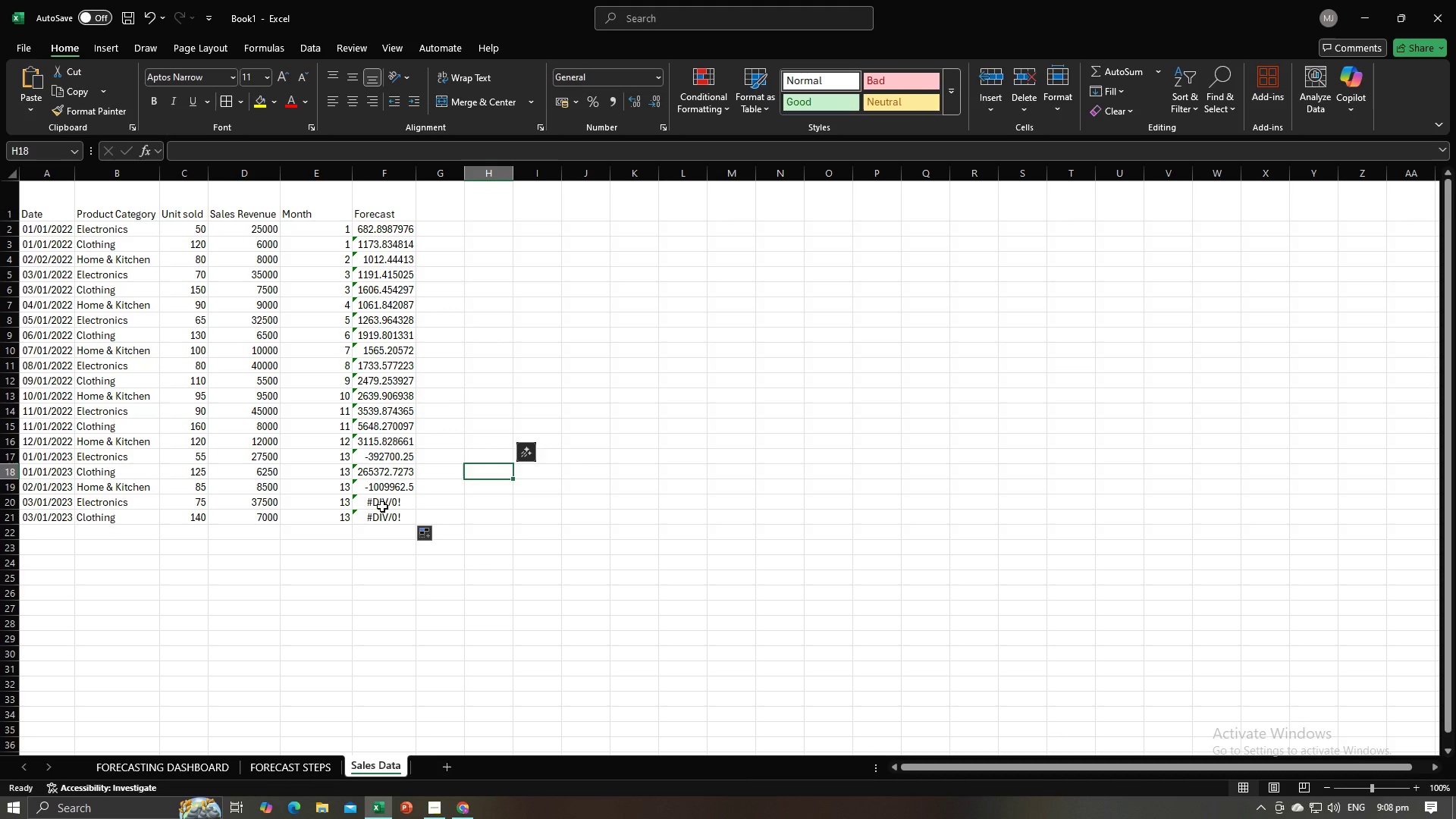 
left_click([384, 506])
 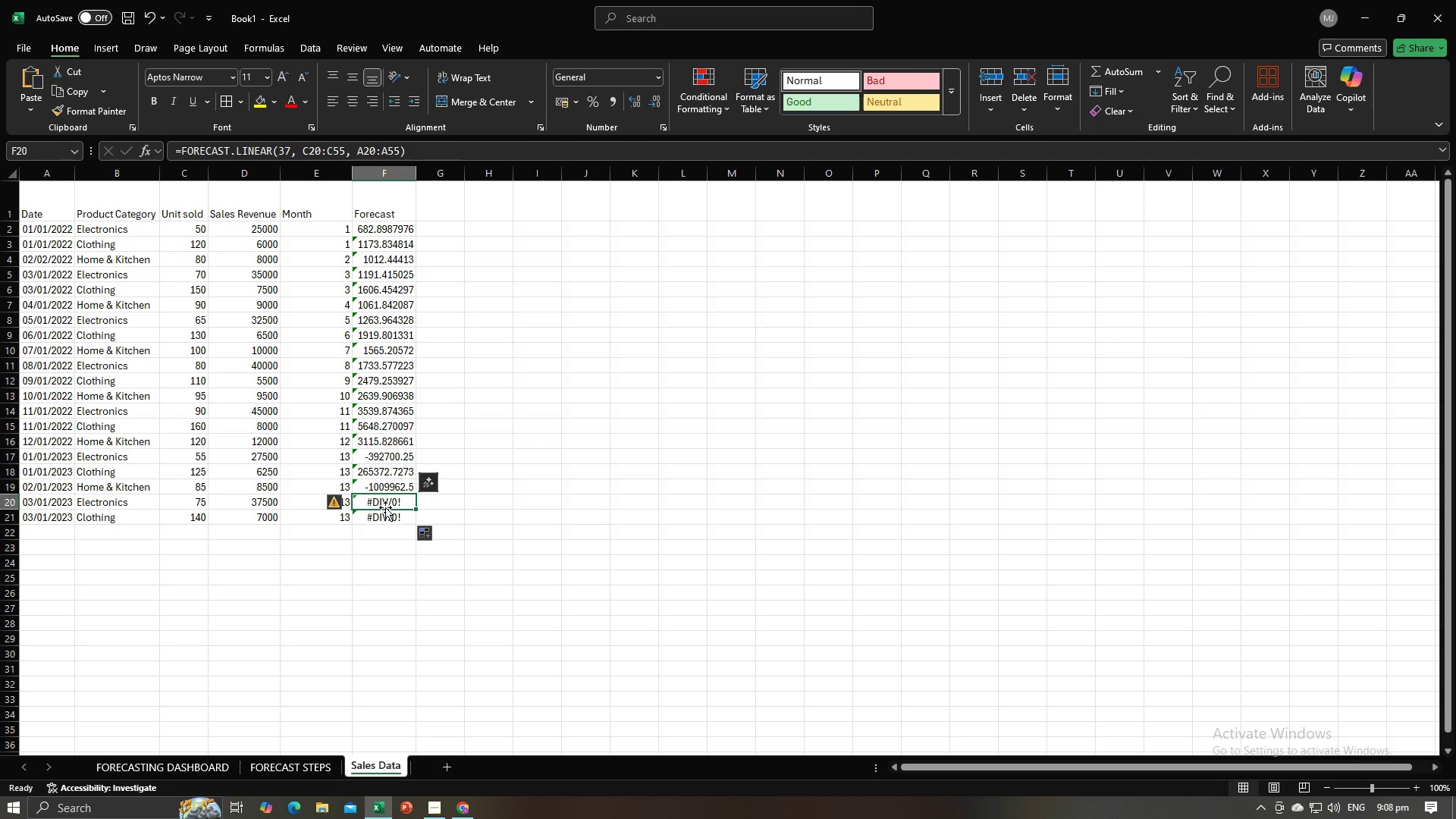 
key(Alt+AltLeft)
 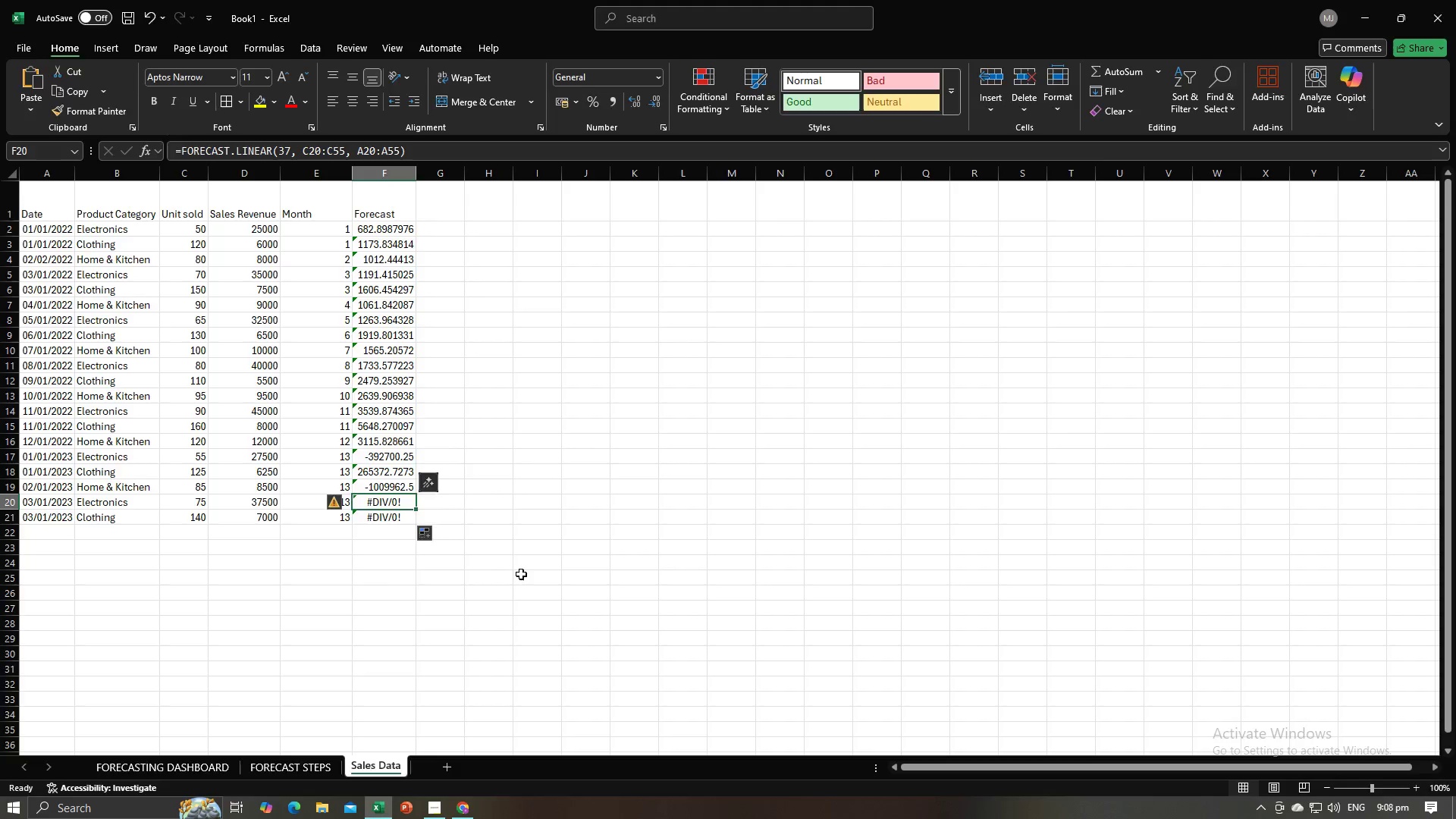 
key(Tab)
type(it says )
 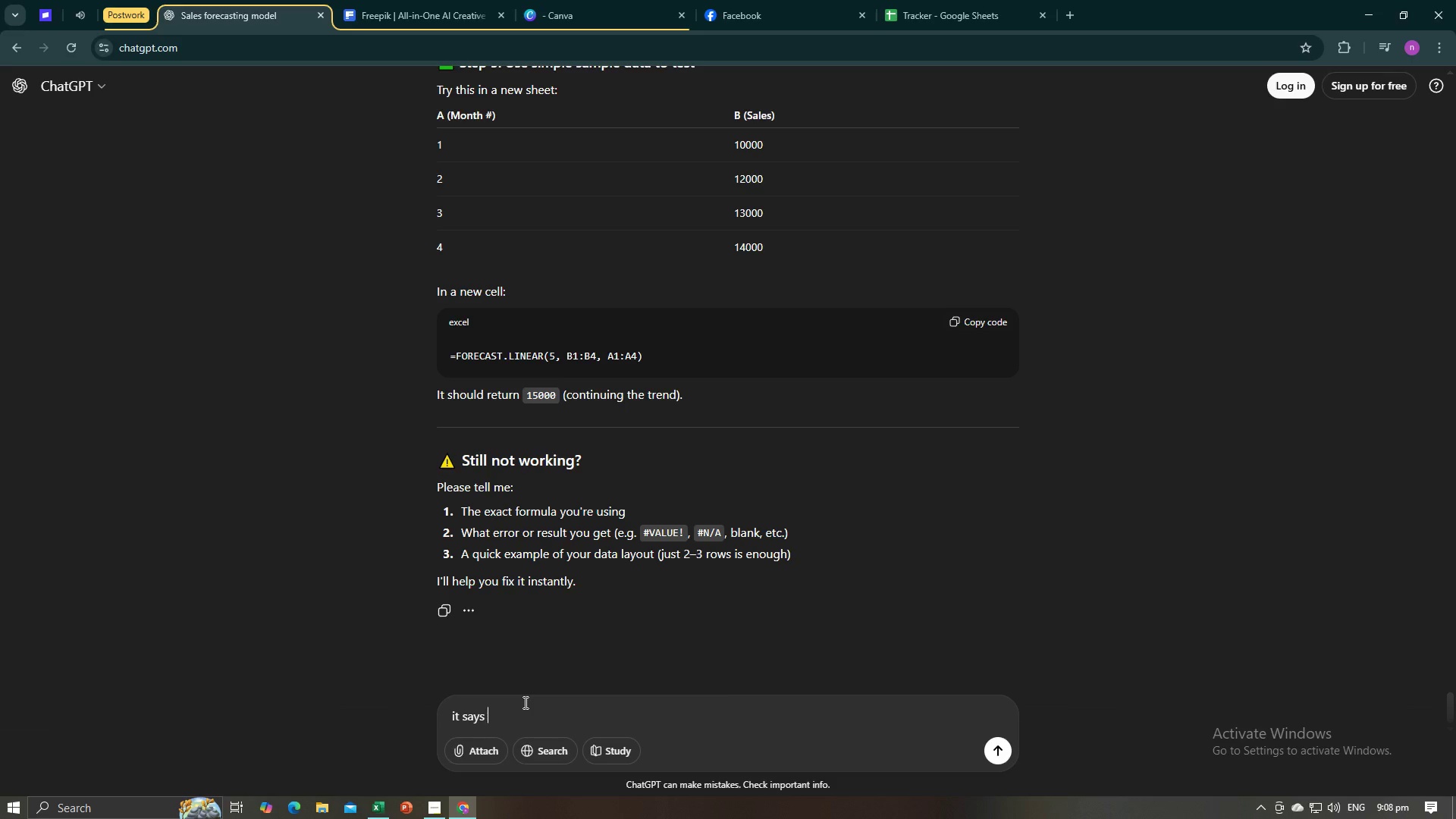 
hold_key(key=ShiftLeft, duration=1.52)
 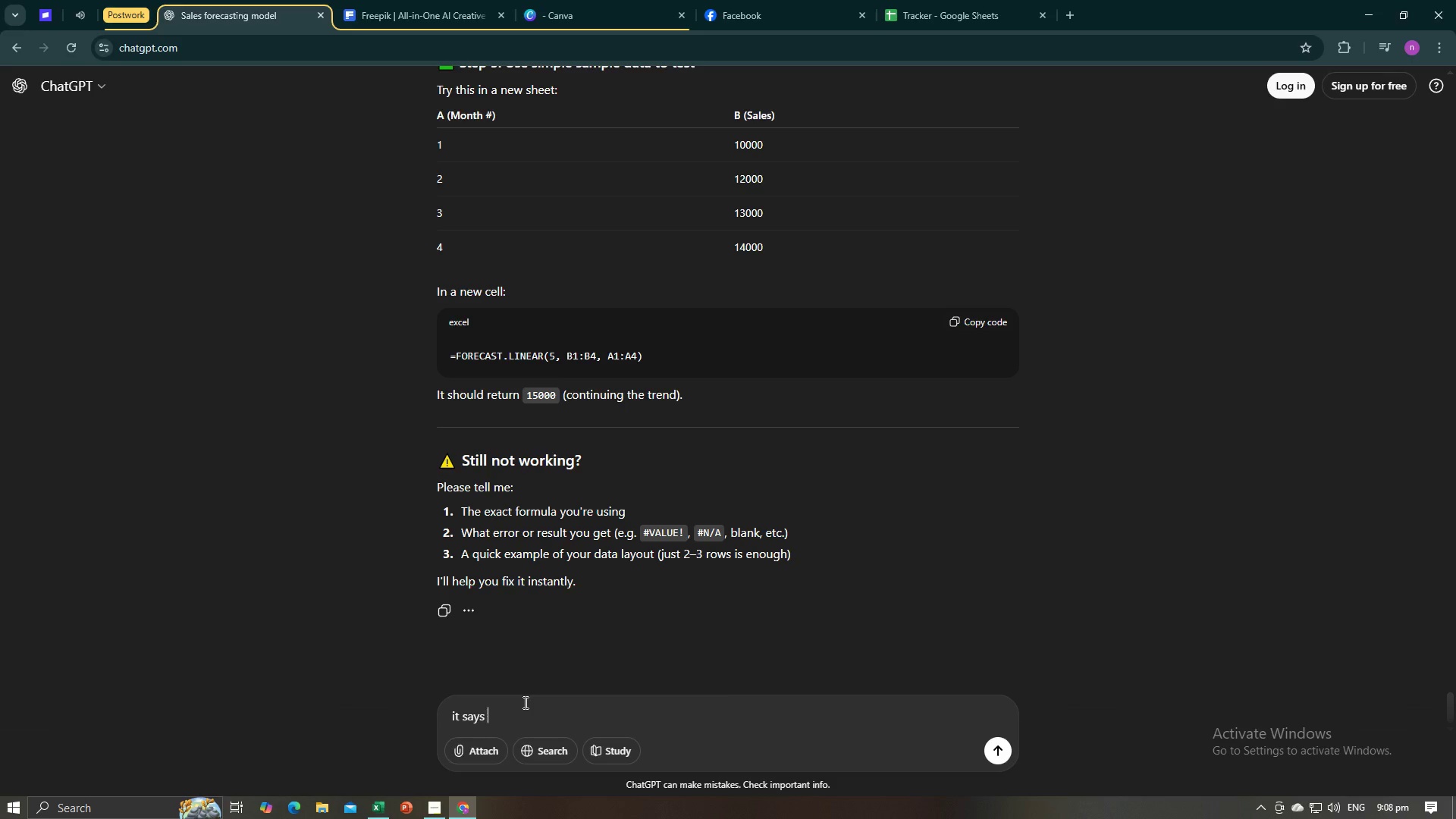 
type(#DIV)
 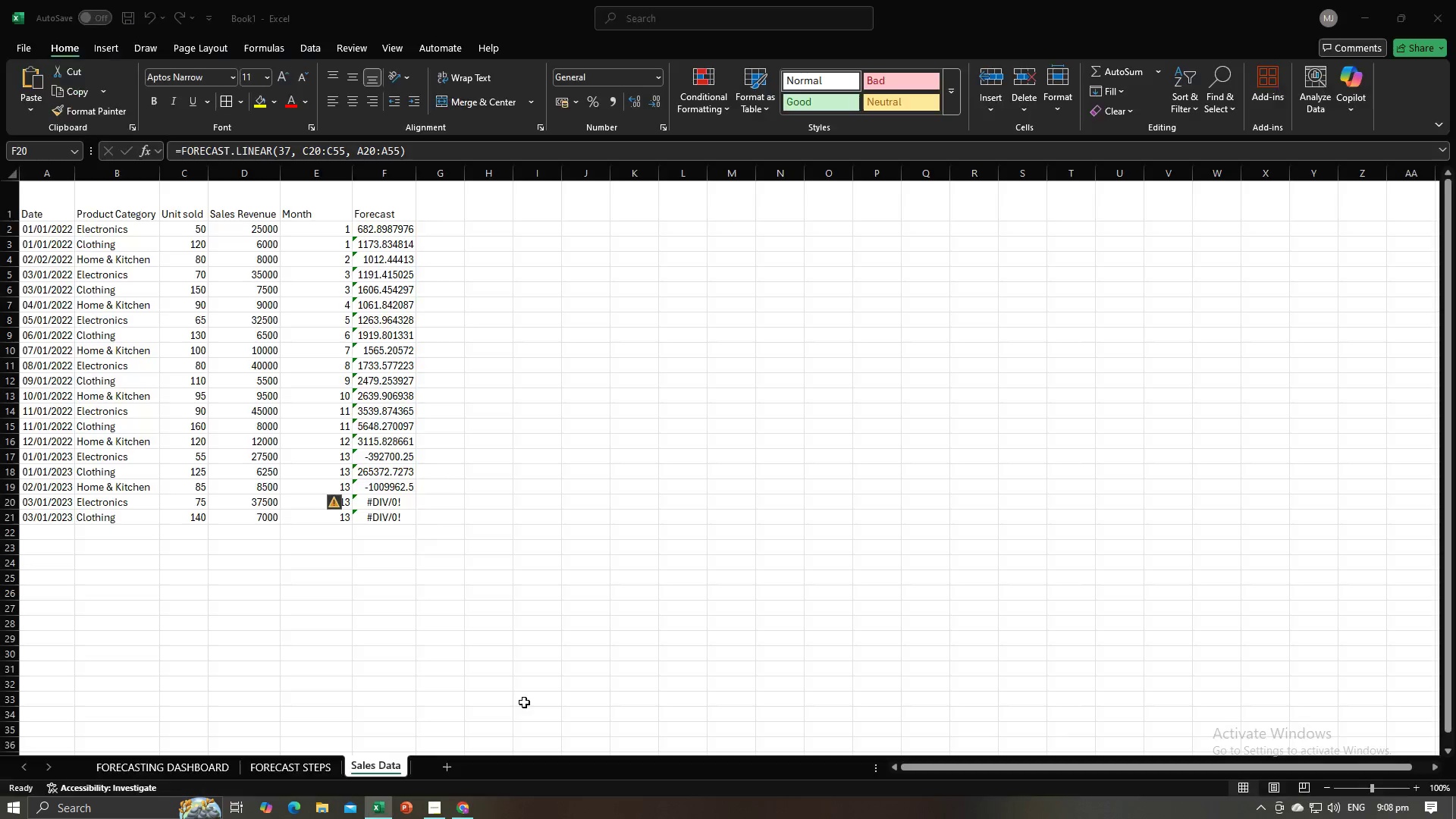 
 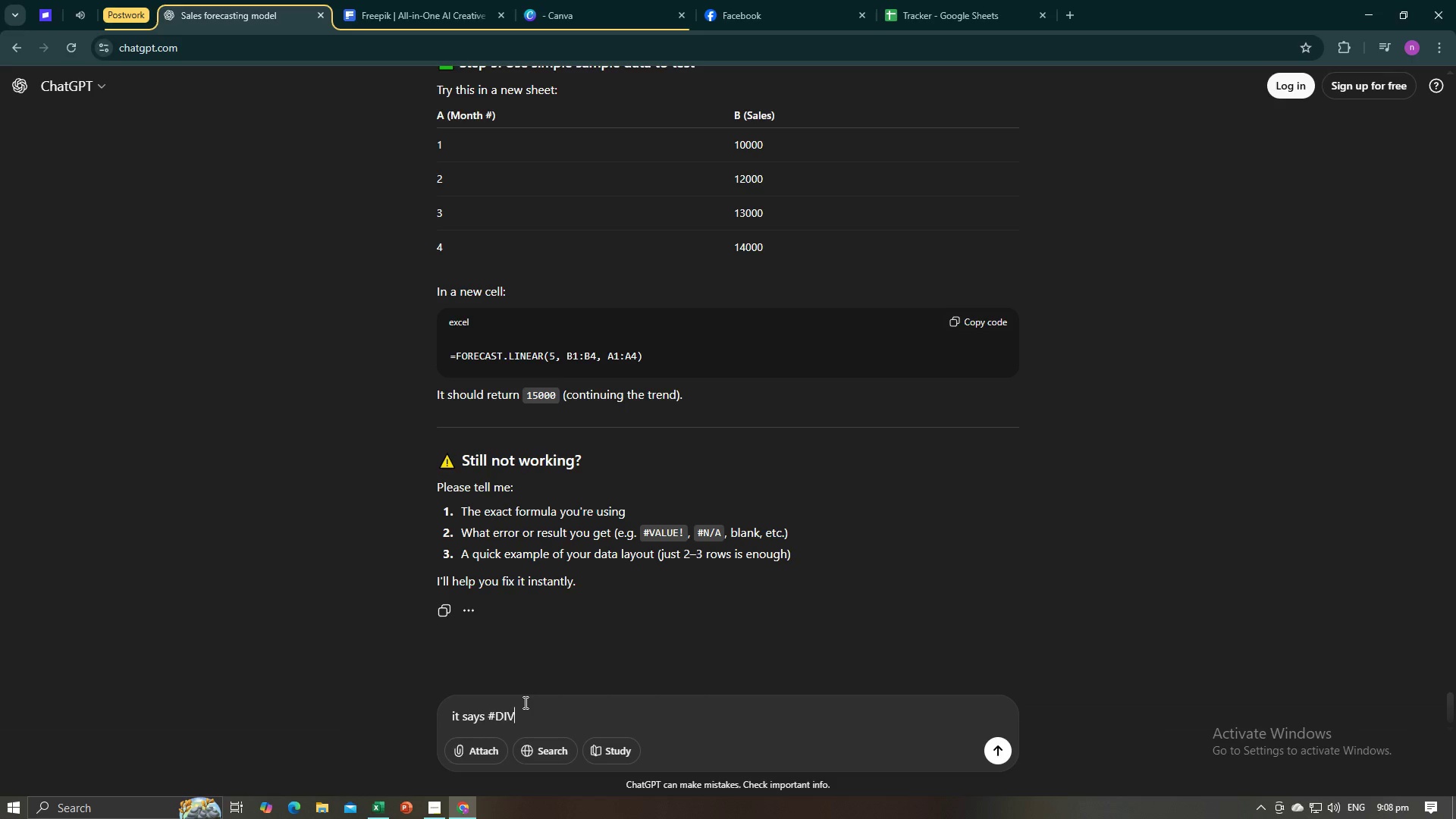 
key(Alt+AltLeft)
 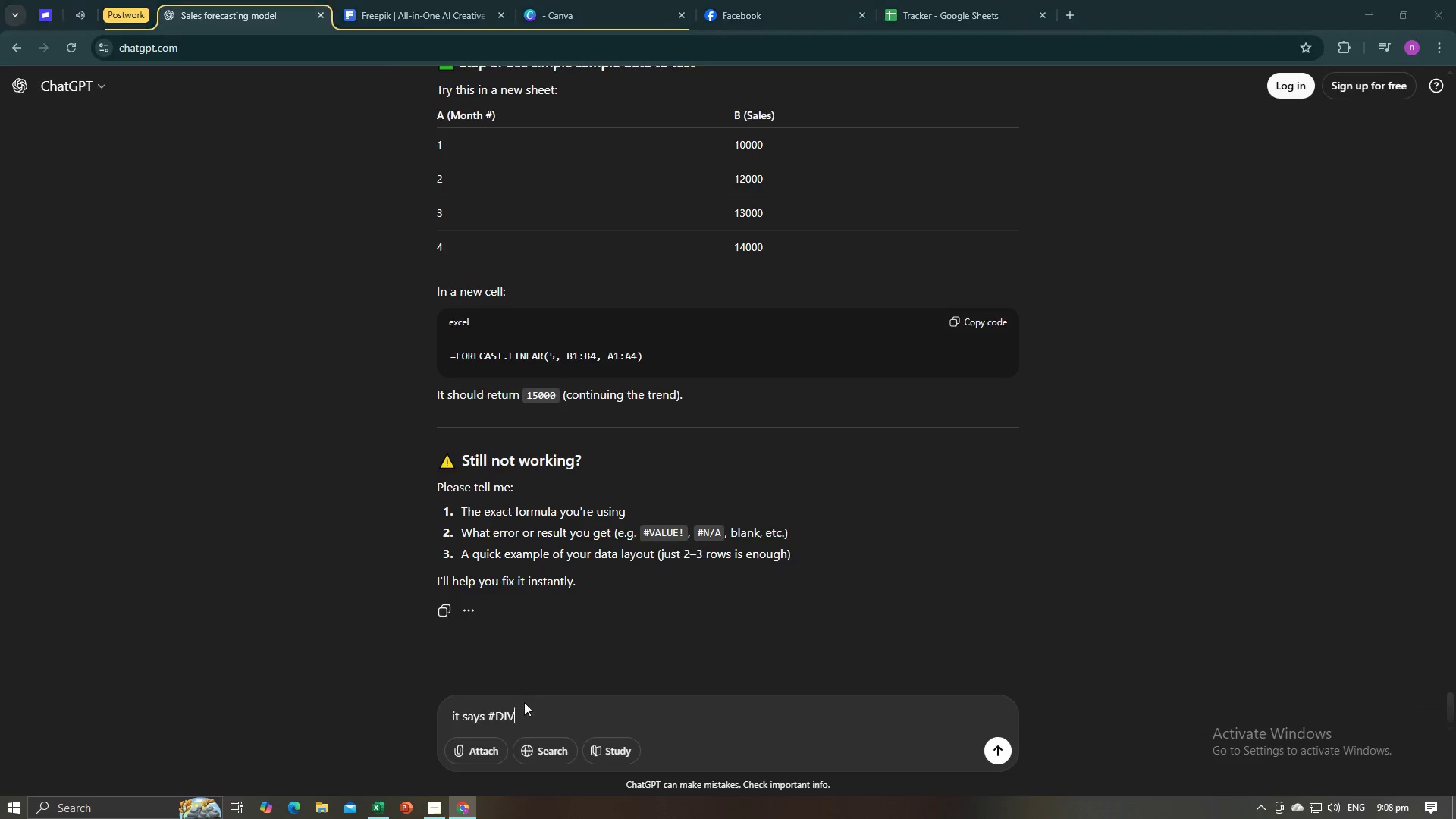 
key(Alt+Tab)
 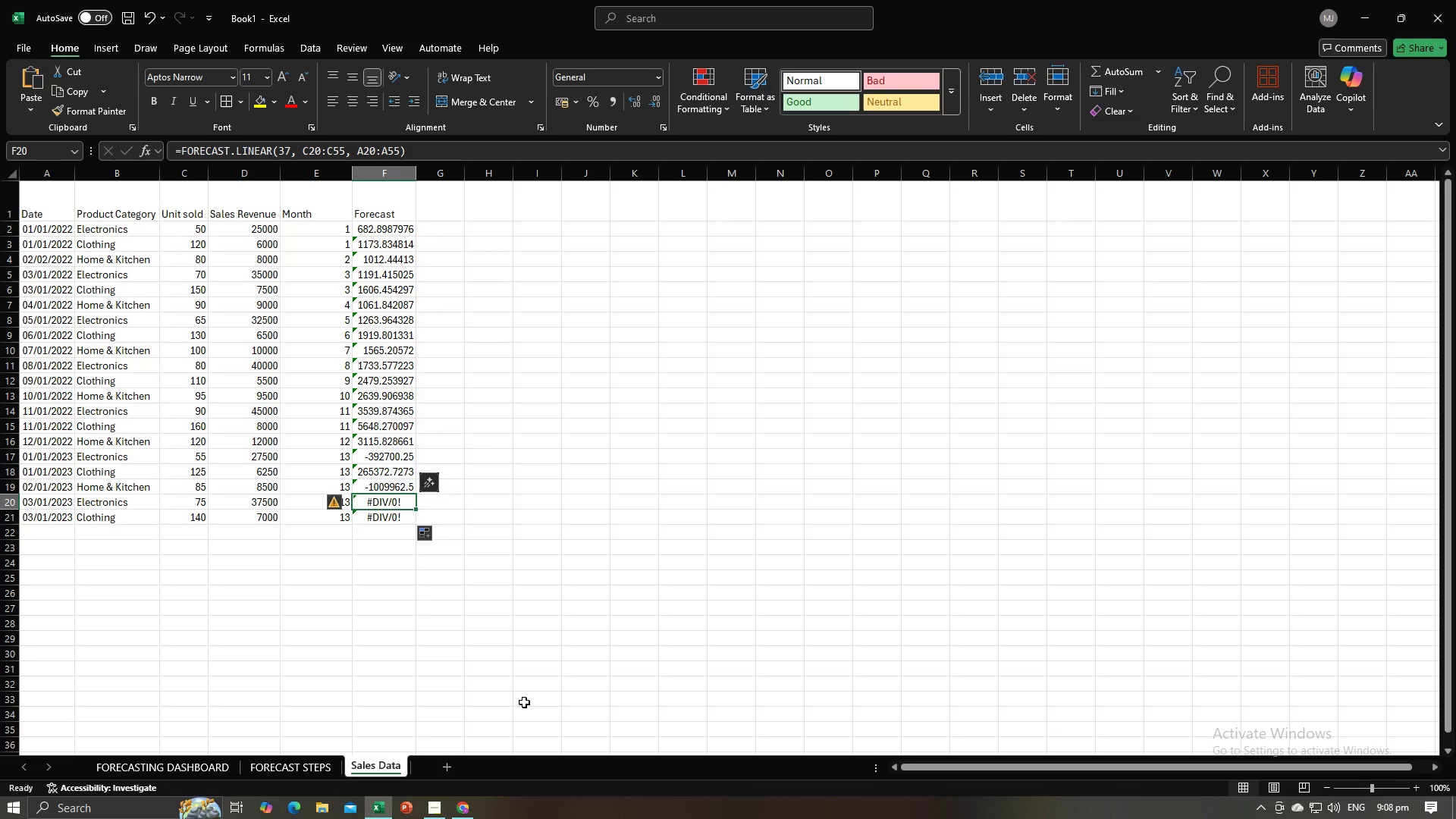 
key(Alt+AltLeft)
 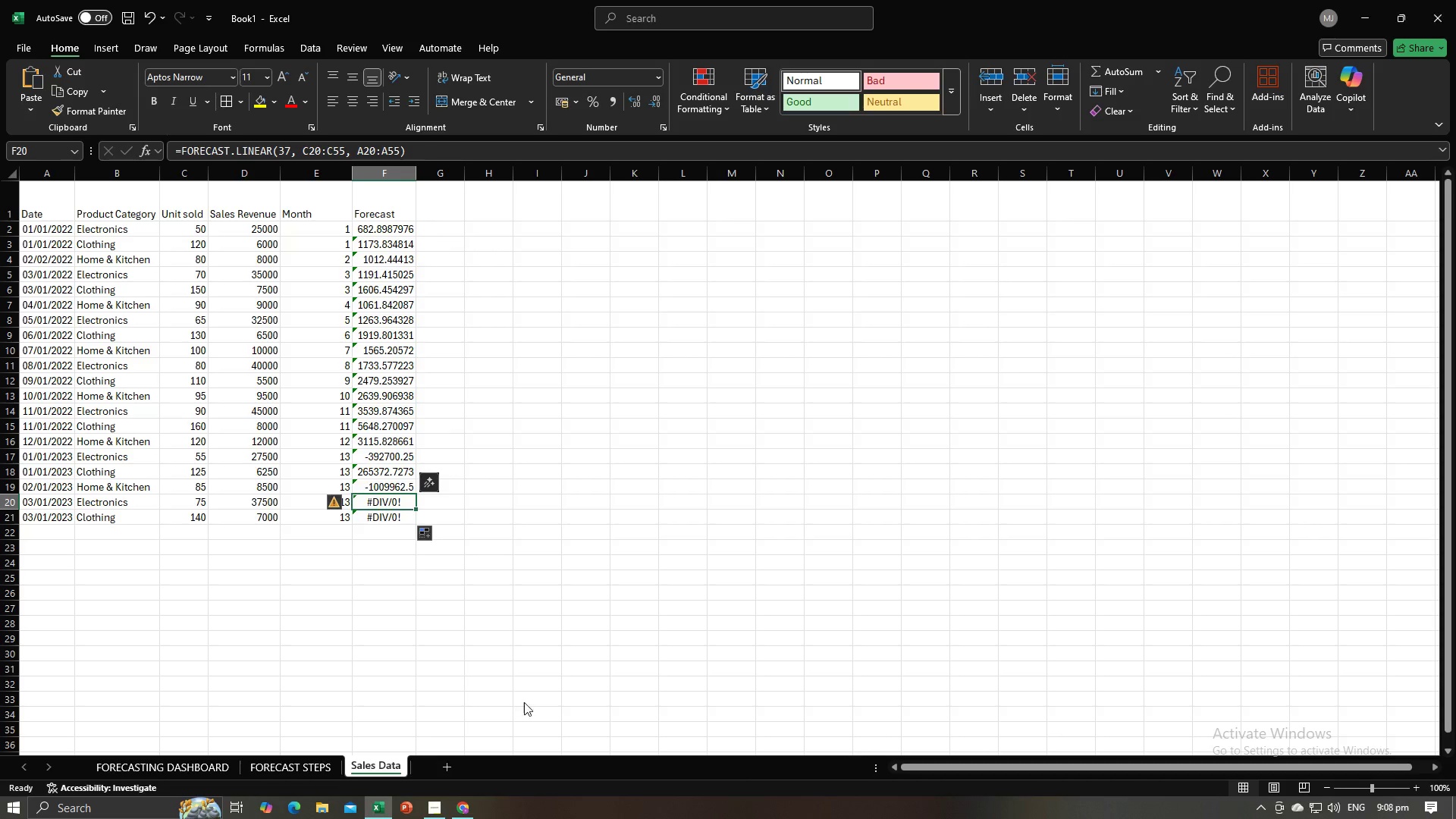 
key(Alt+Tab)
 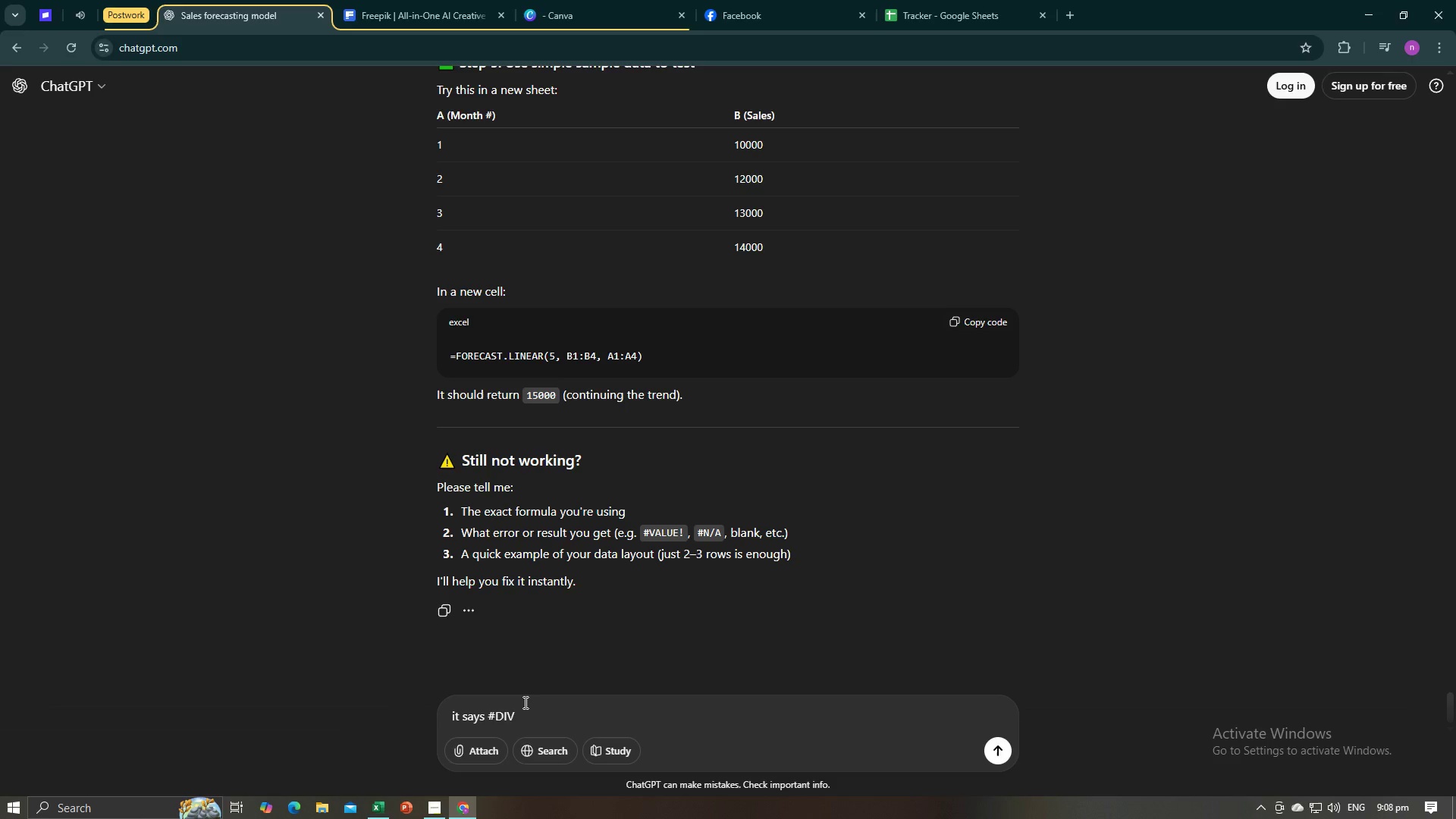 
key(Shift+ShiftLeft)
 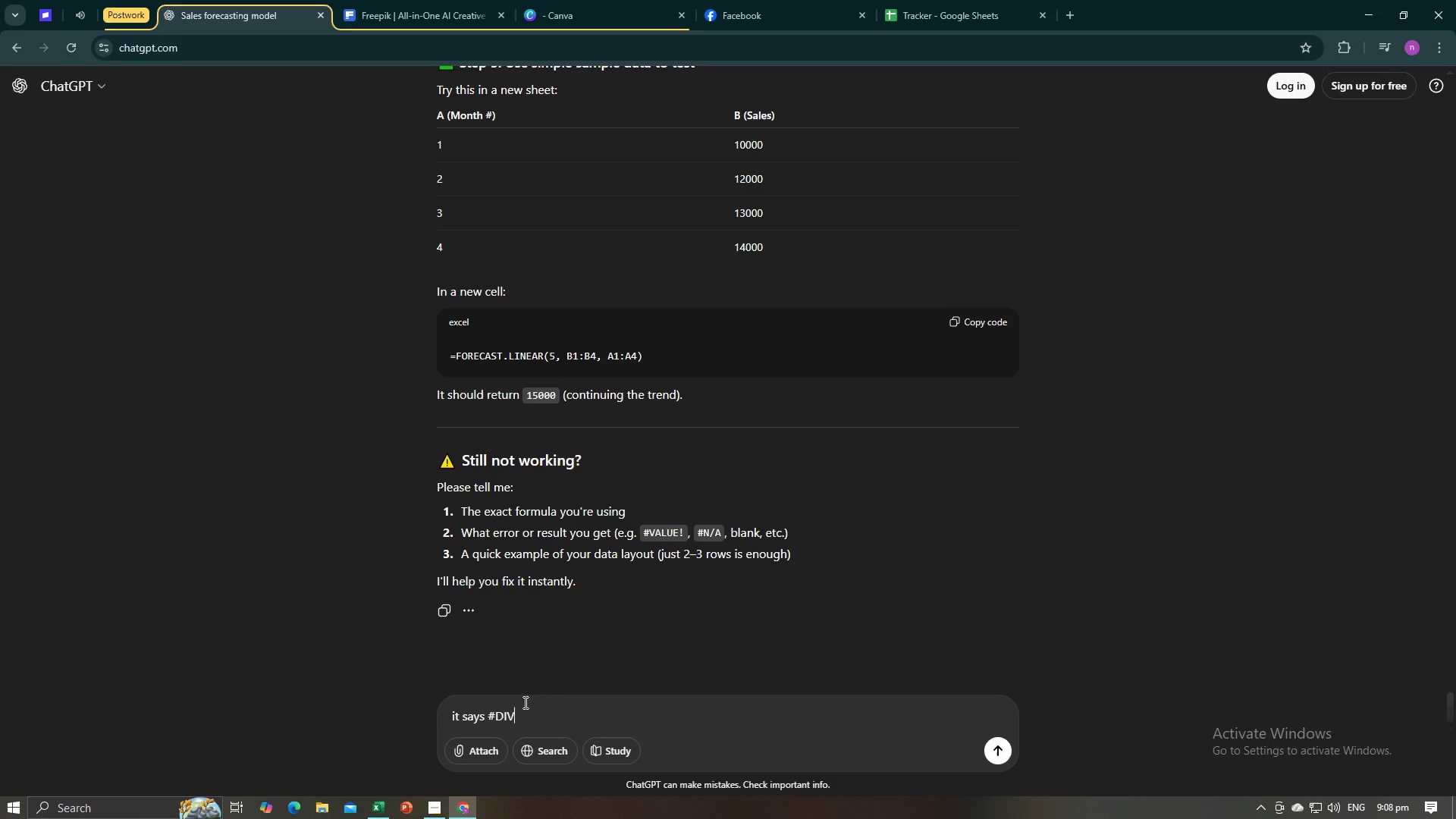 
key(Period)
 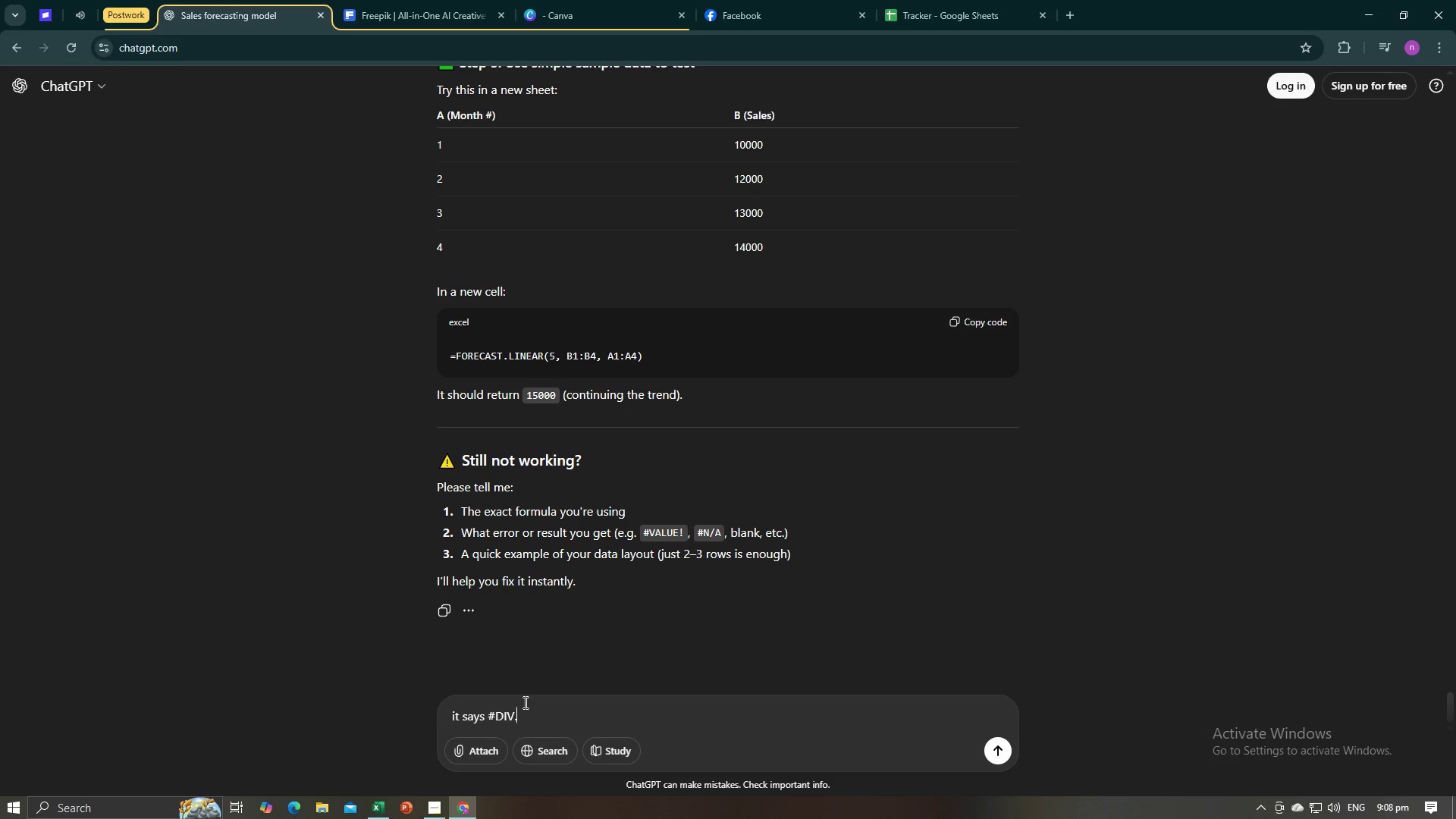 
key(Backspace)
 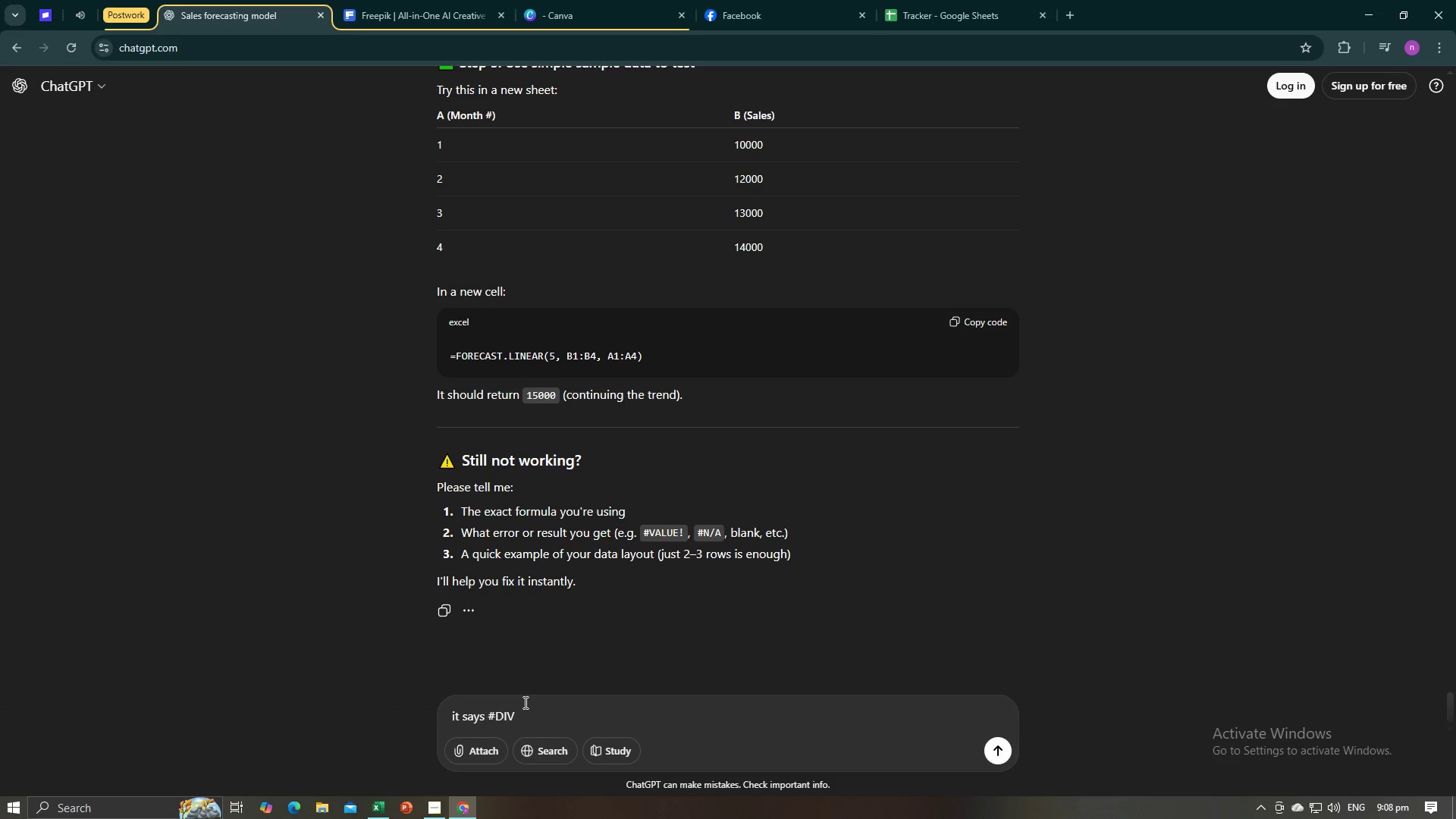 
key(Slash)
 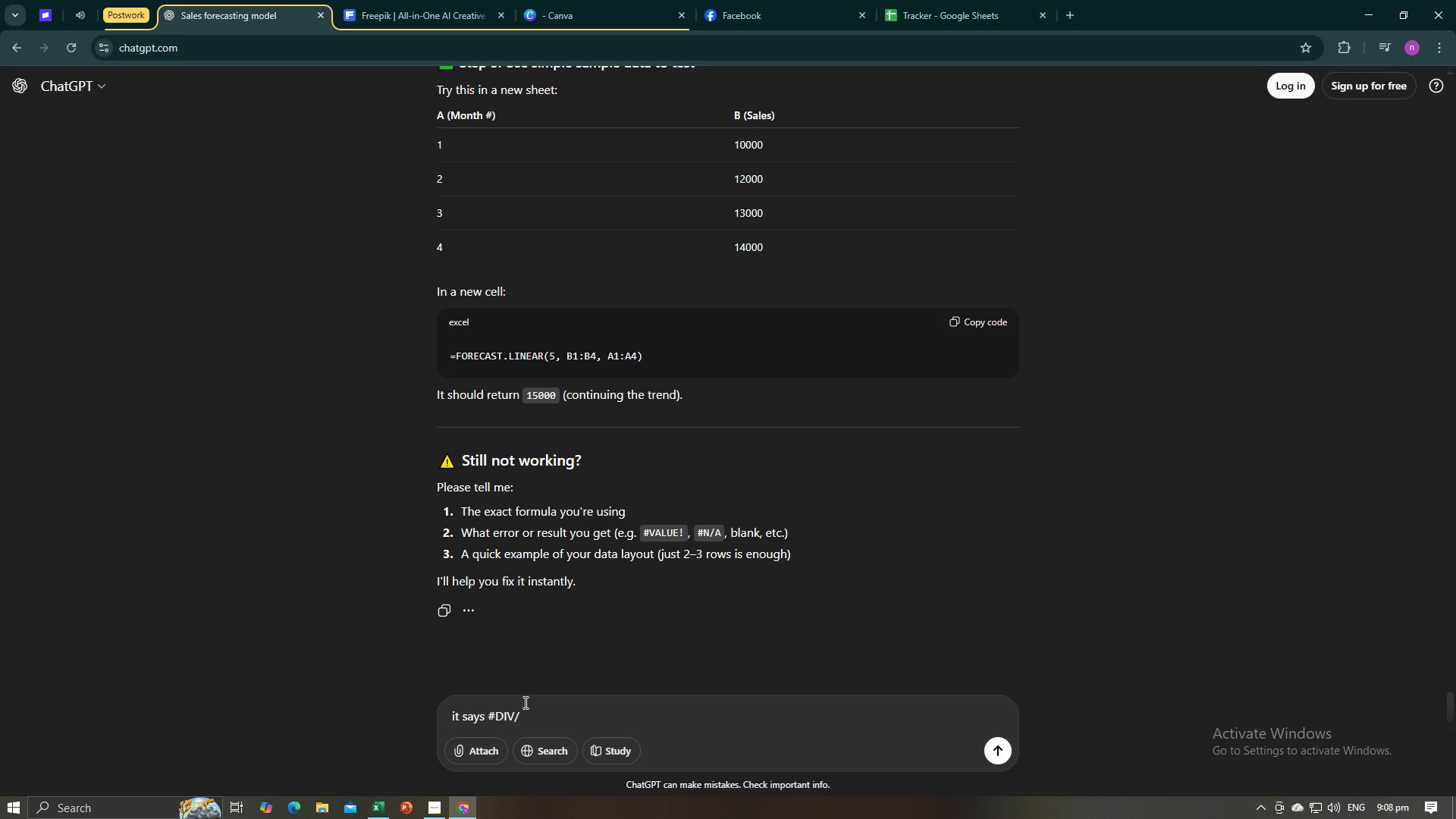 
wait(8.77)
 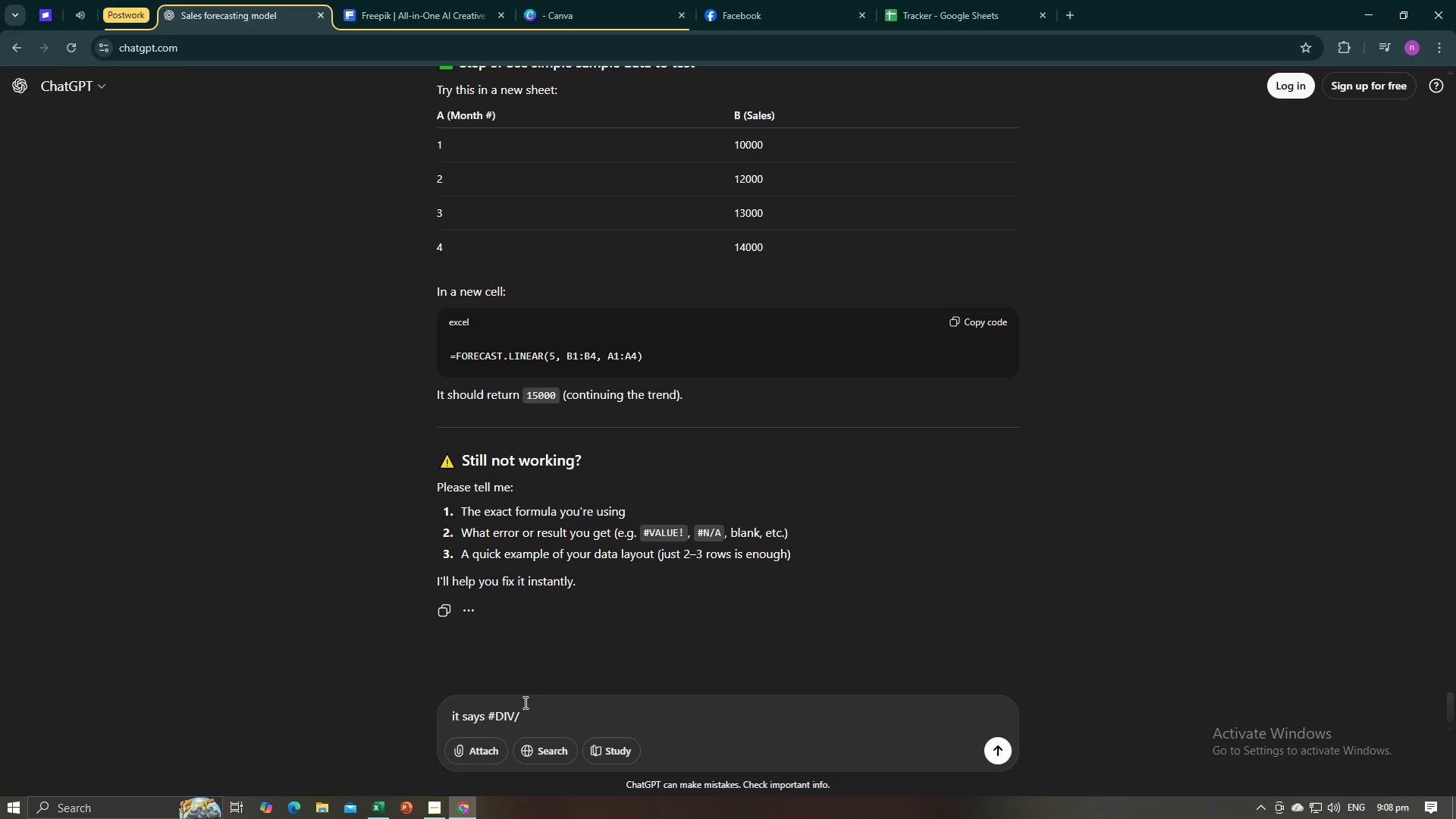 
key(0)
 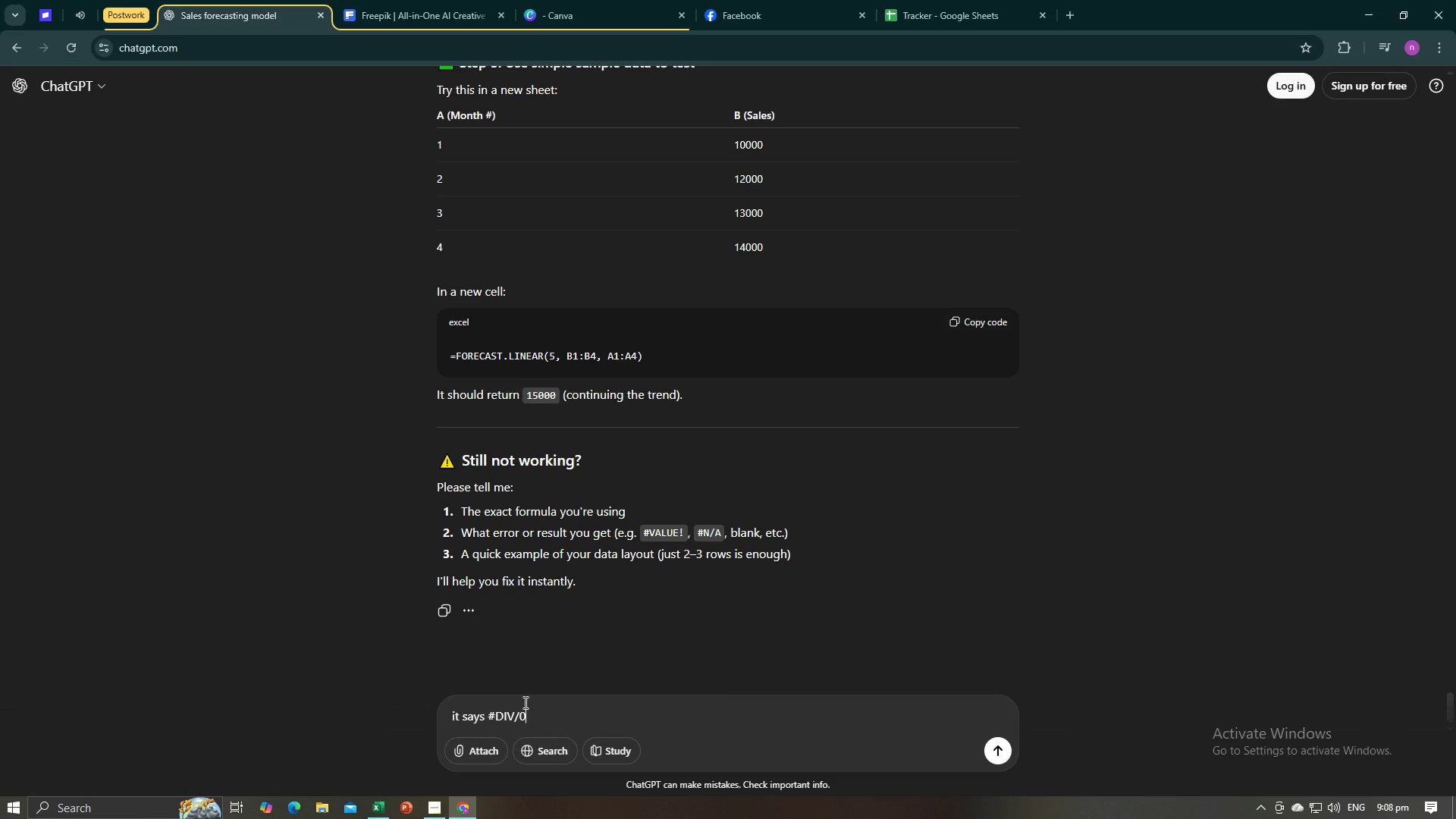 
key(Alt+AltLeft)
 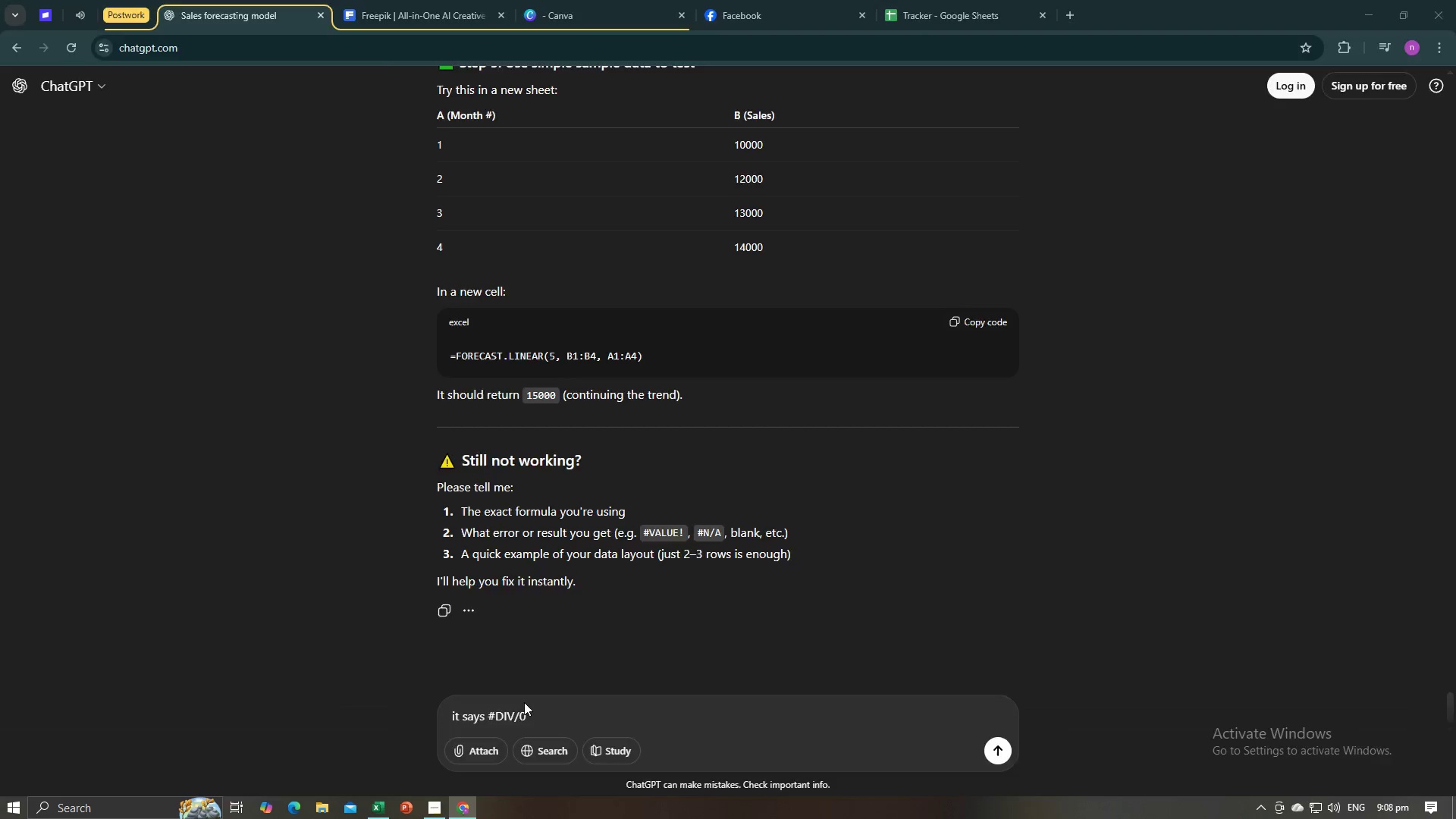 
key(Alt+Tab)
 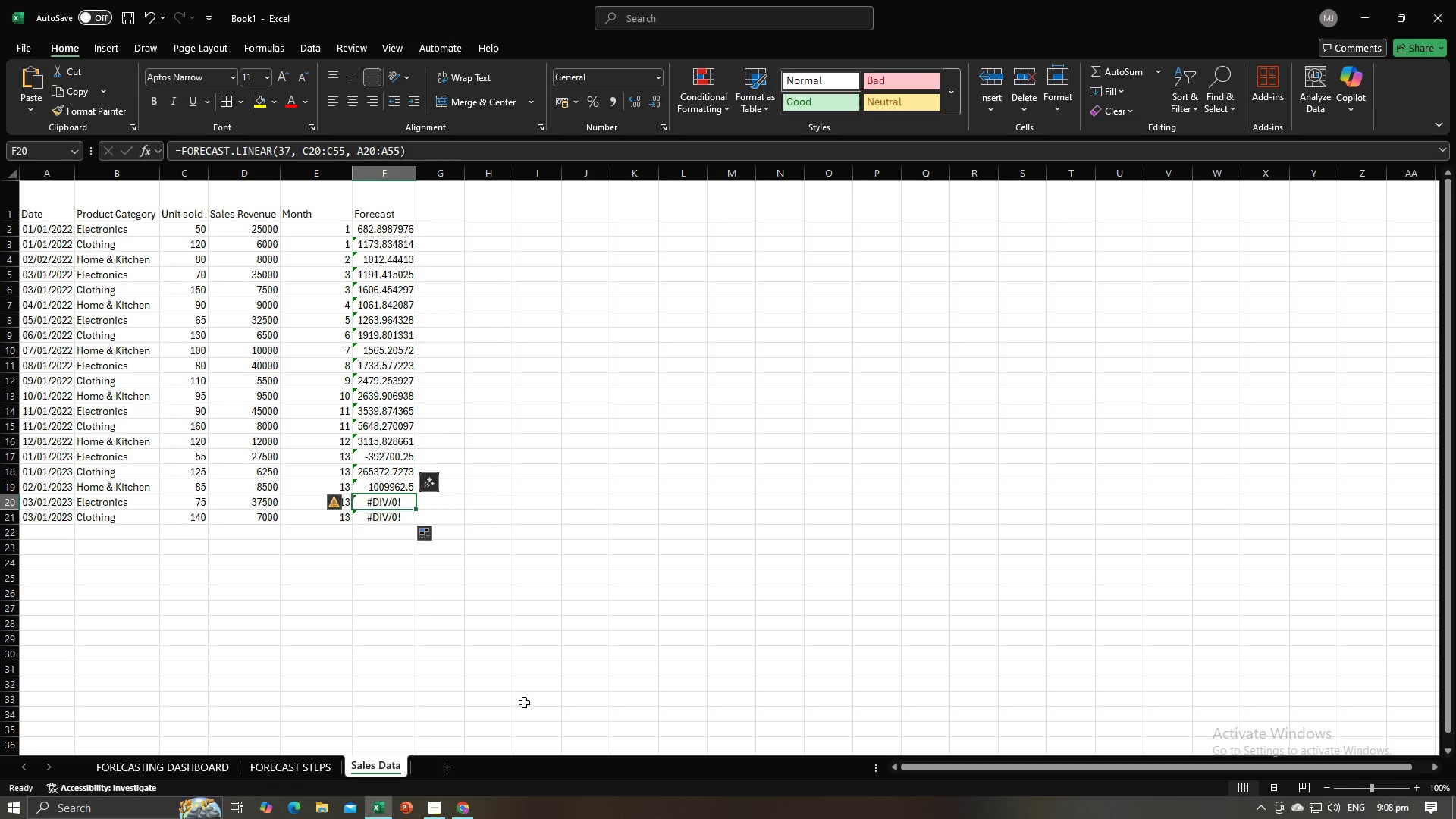 
key(Alt+AltLeft)
 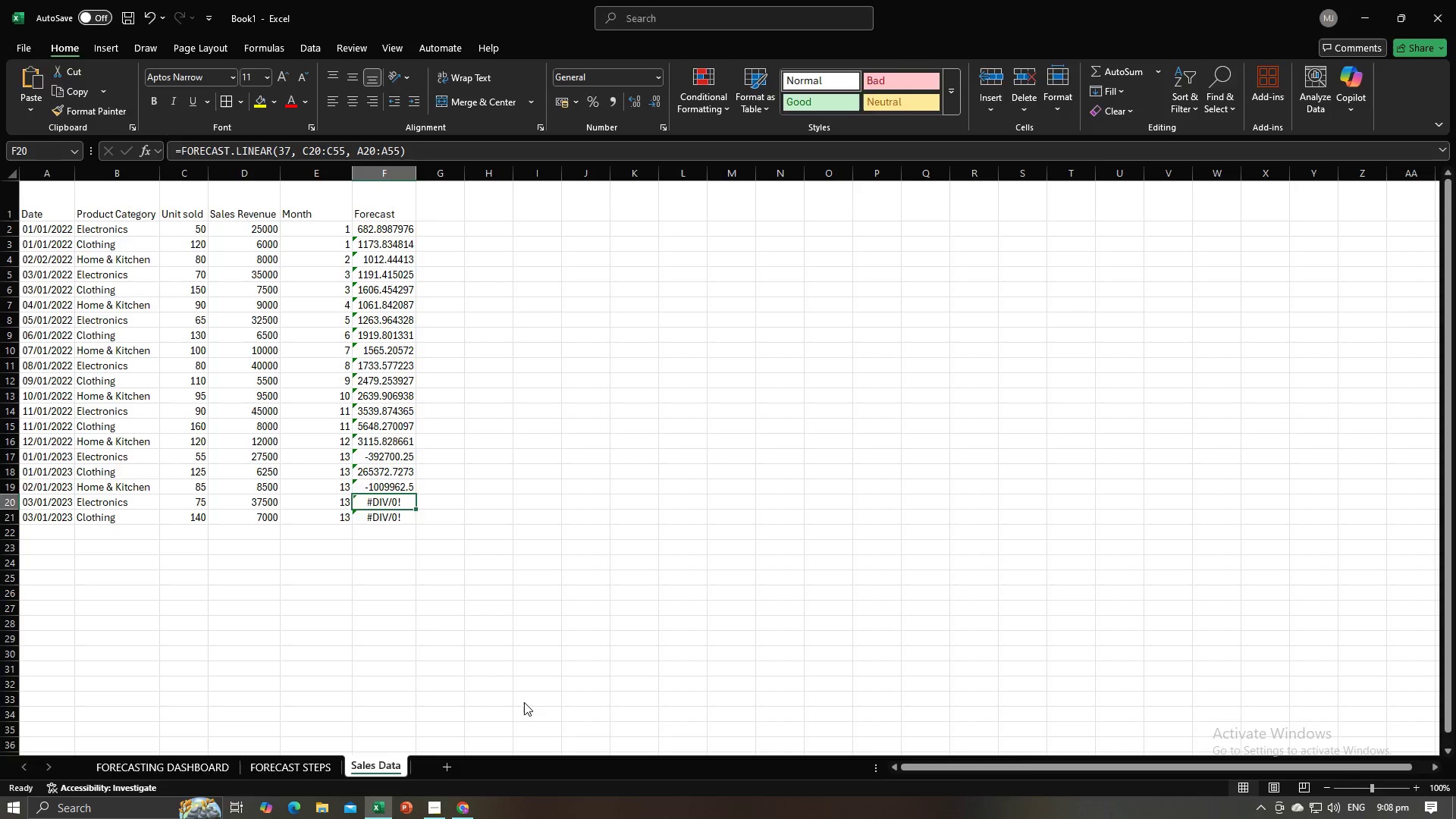 
key(Alt+Tab)
 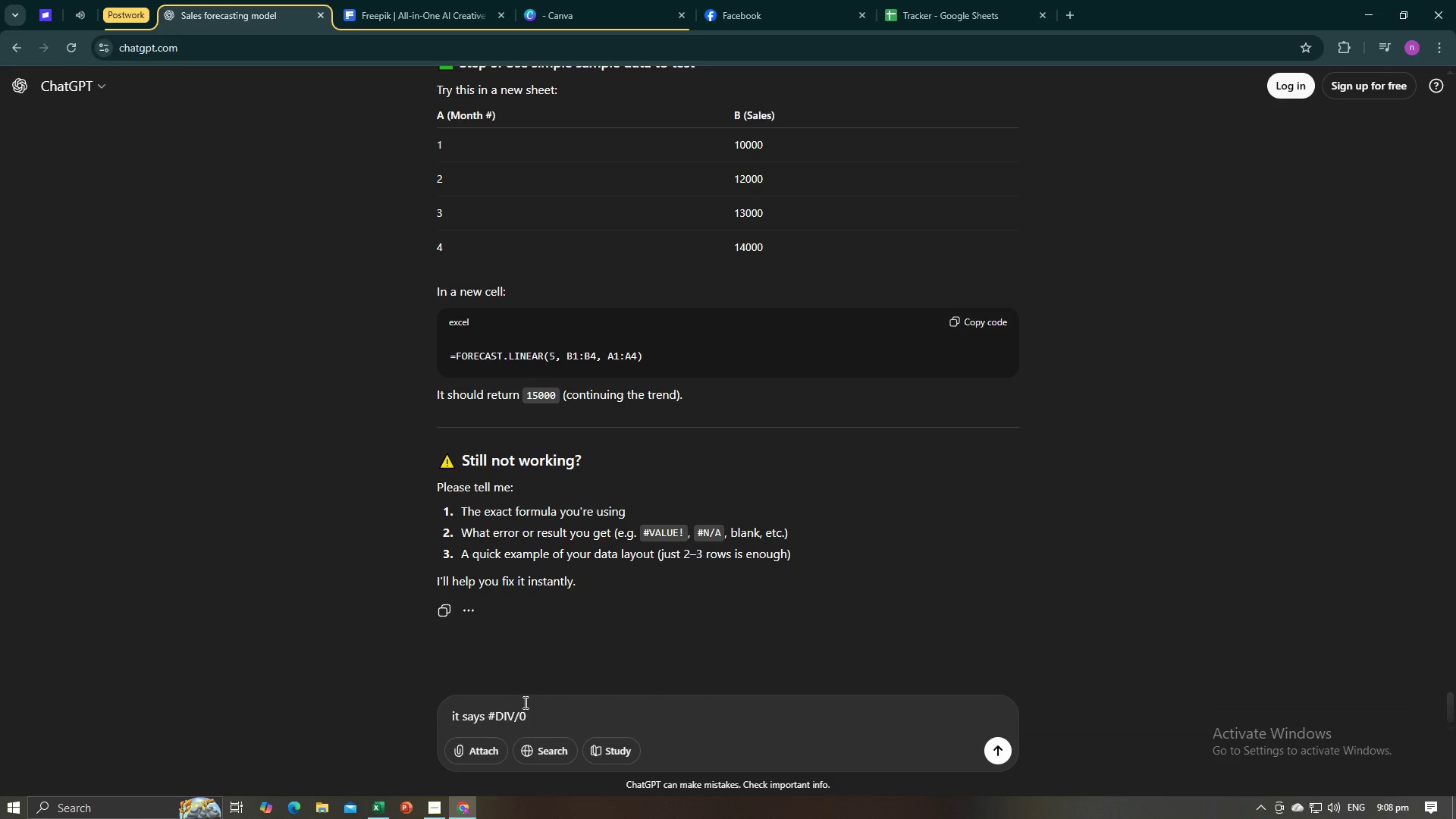 
key(Shift+ShiftLeft)
 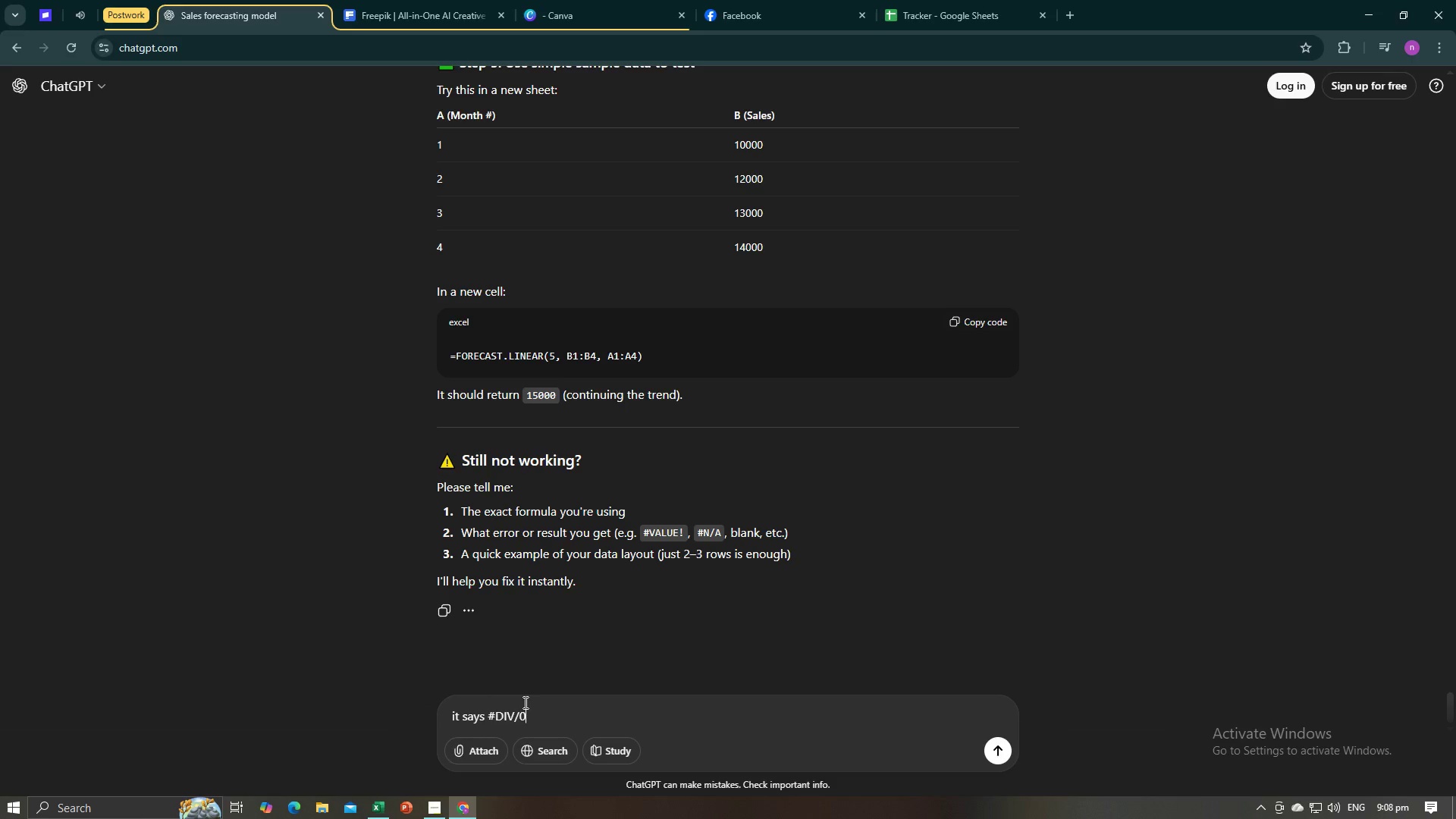 
key(Shift+1)
 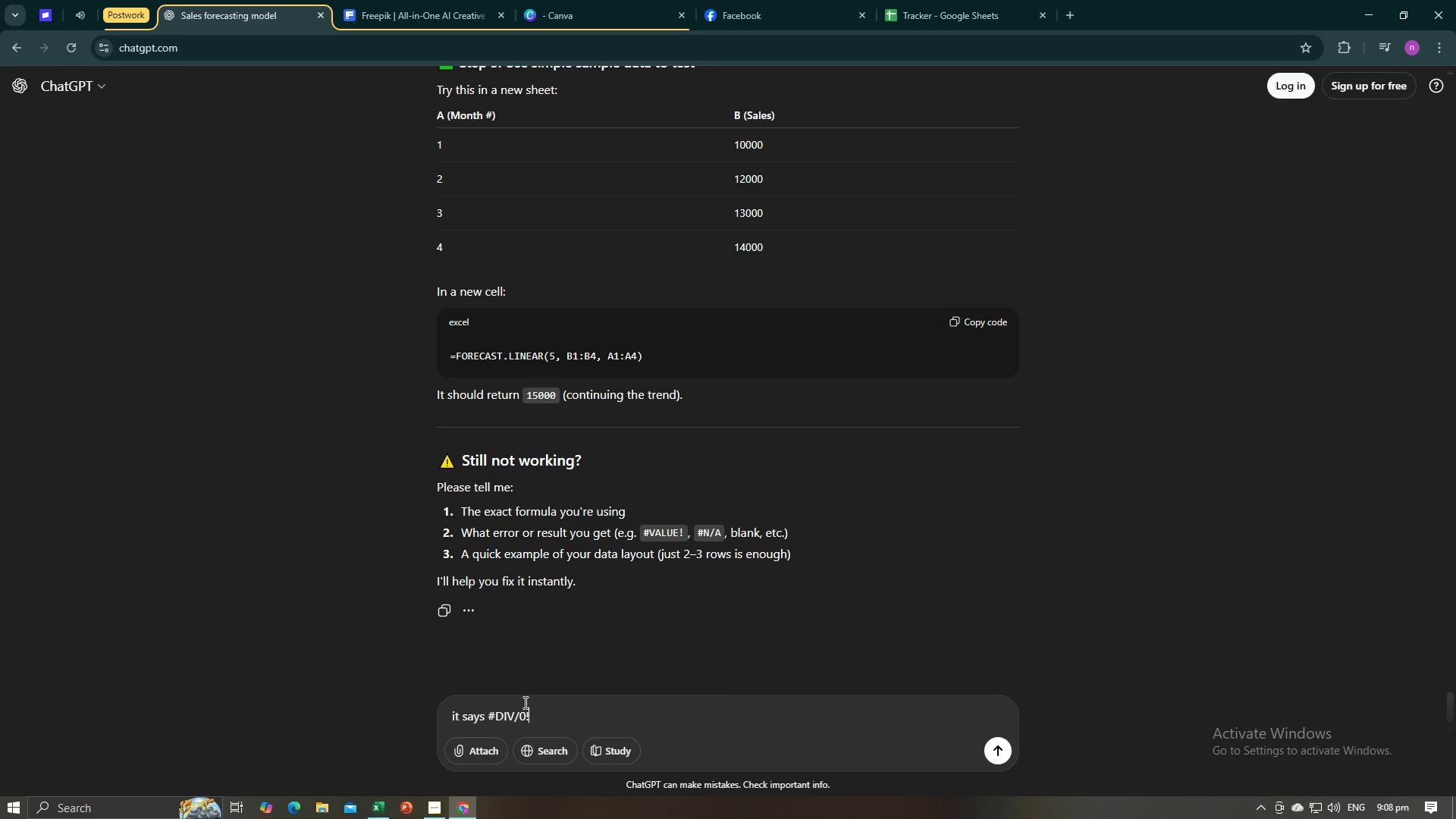 
key(Enter)
 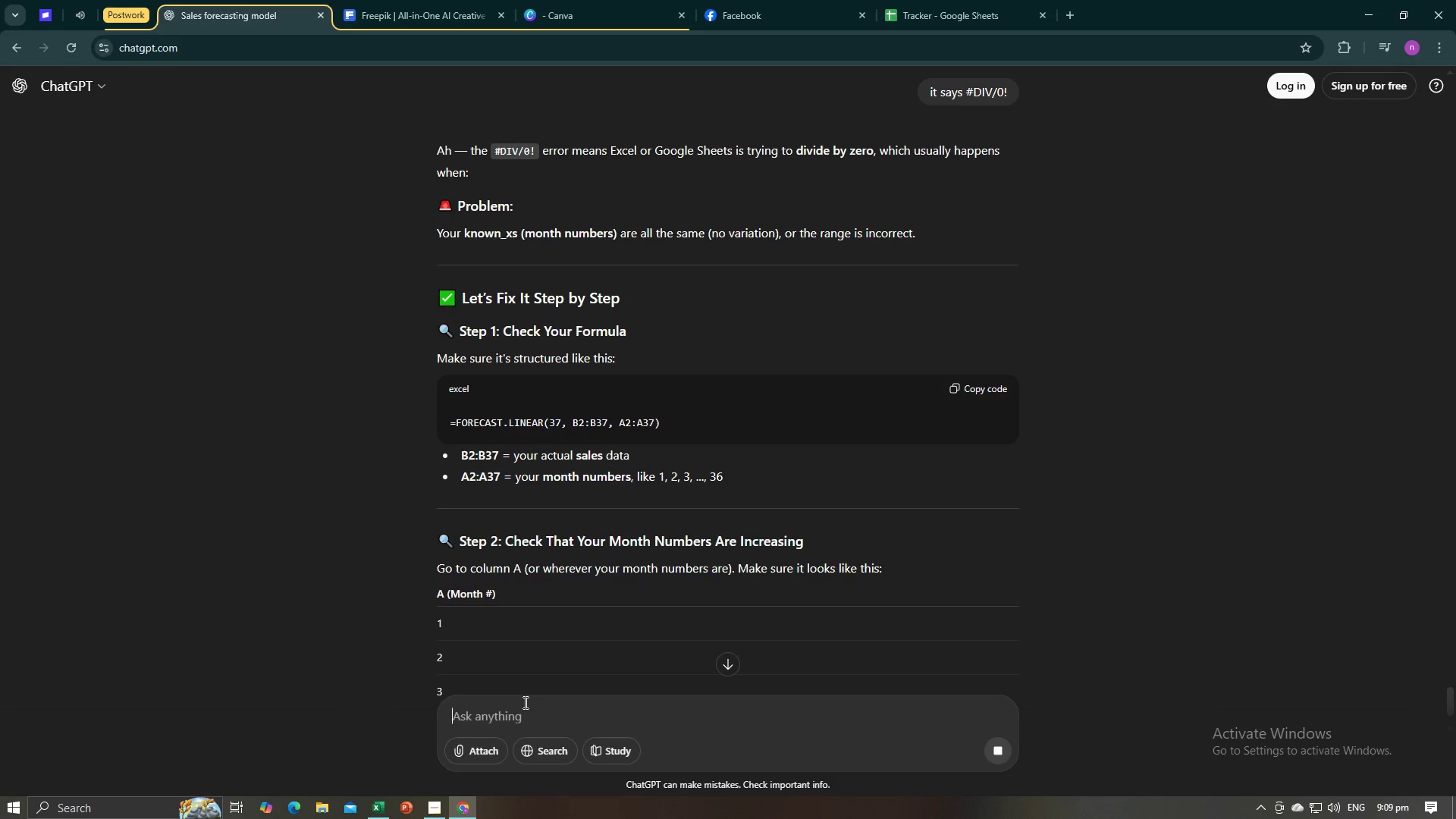 
wait(23.79)
 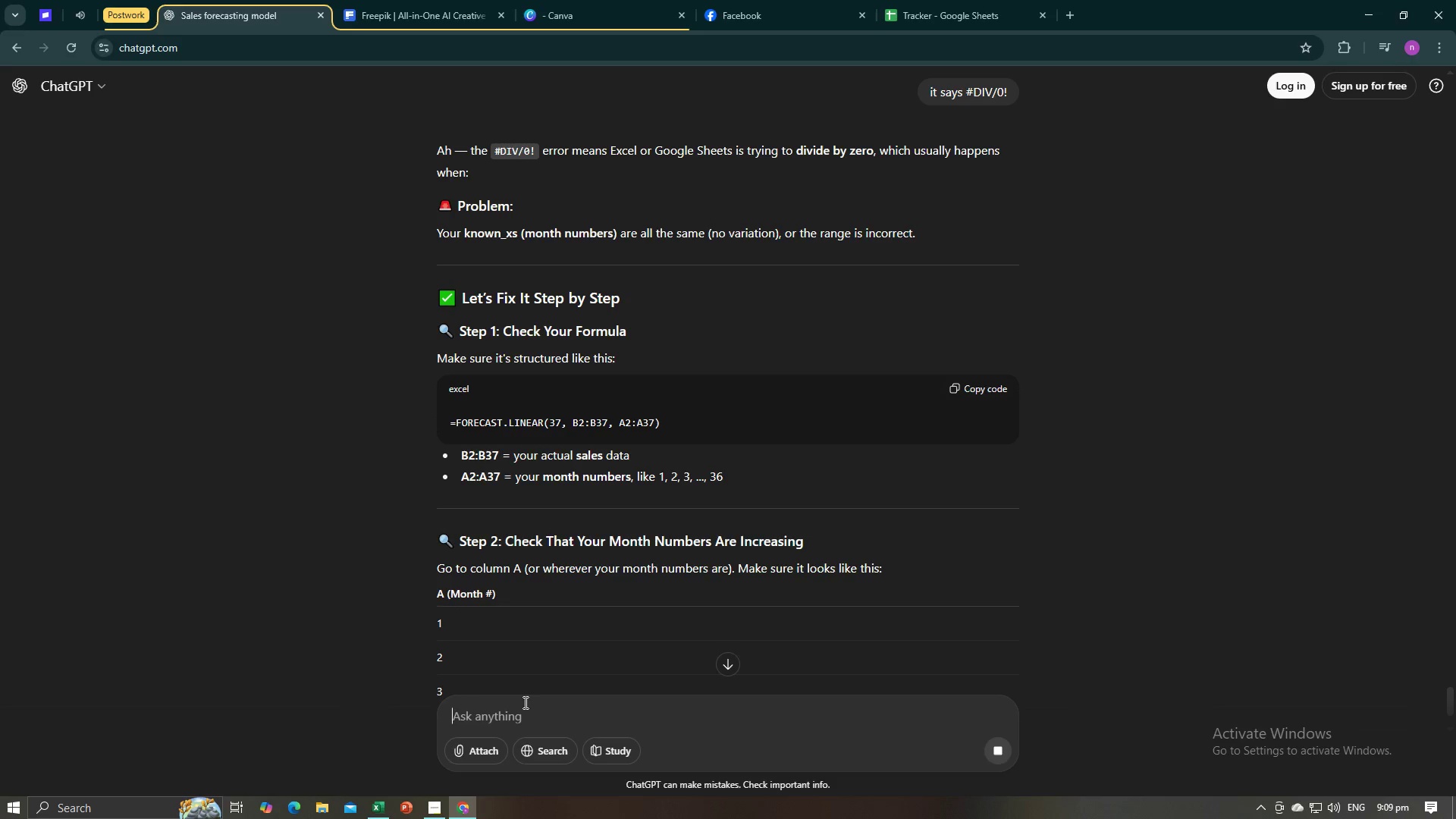 
scroll: coordinate [589, 620], scroll_direction: down, amount: 3.0
 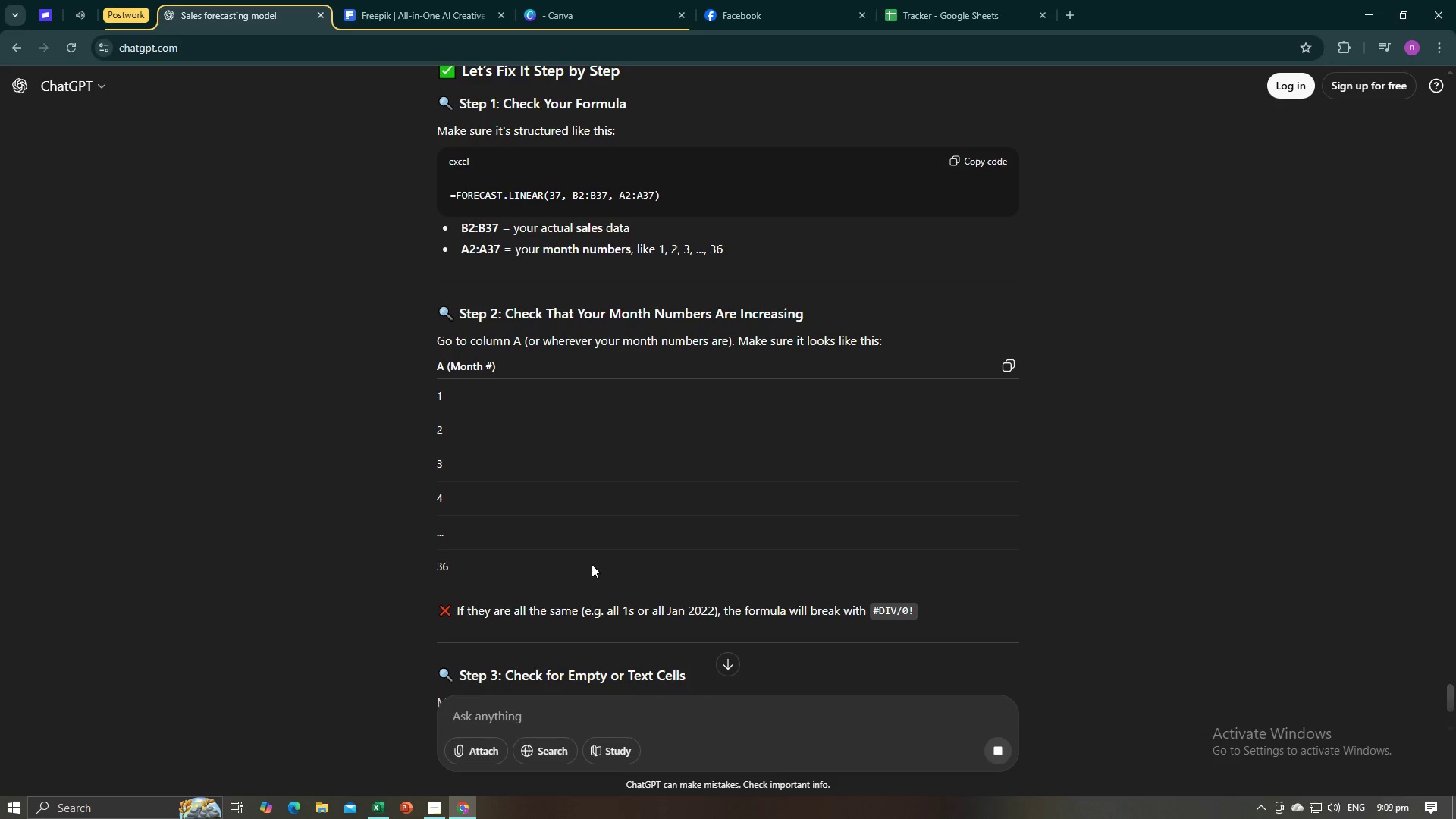 
wait(7.53)
 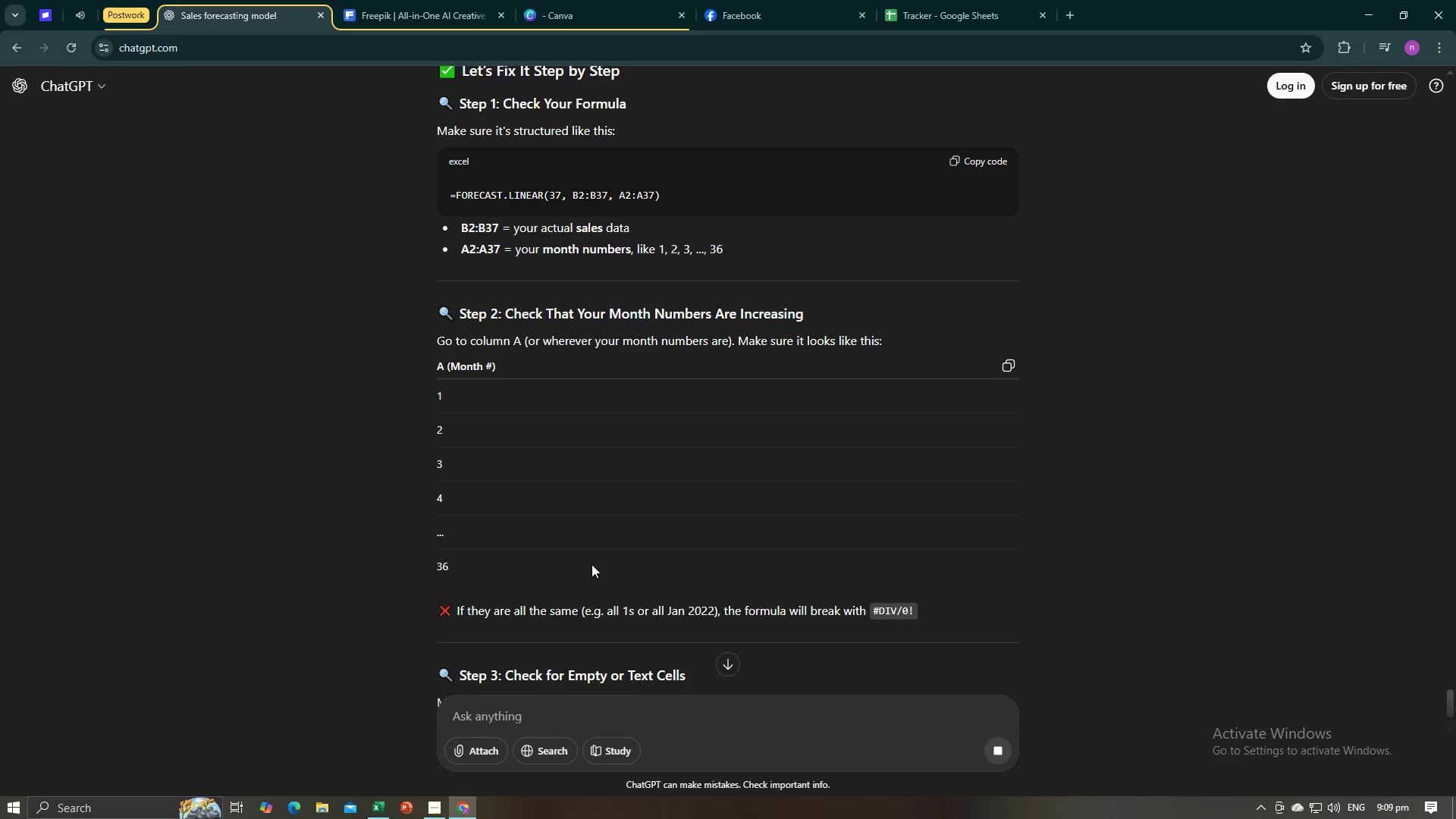 
scroll: coordinate [592, 564], scroll_direction: down, amount: 1.0
 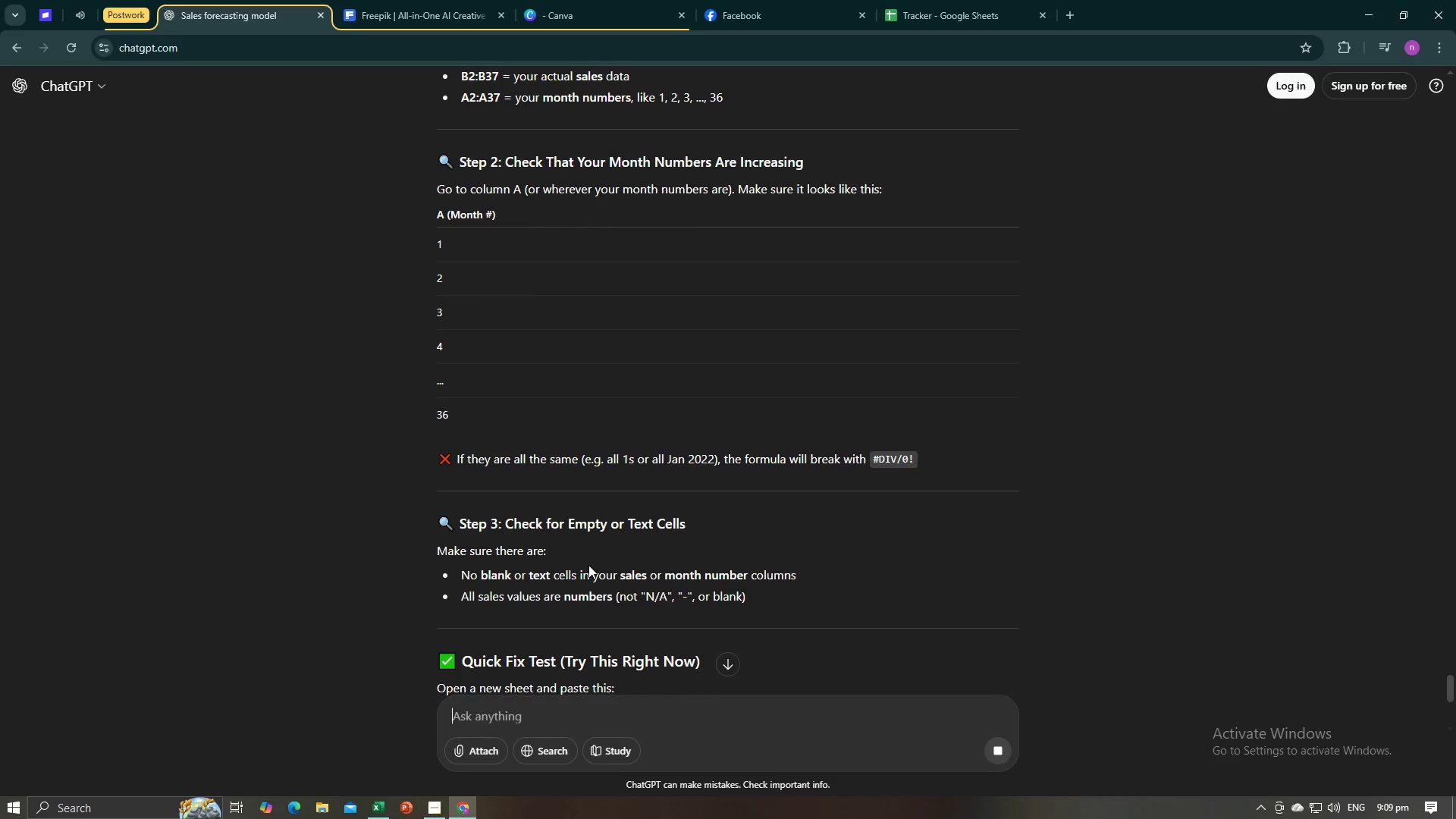 
wait(6.2)
 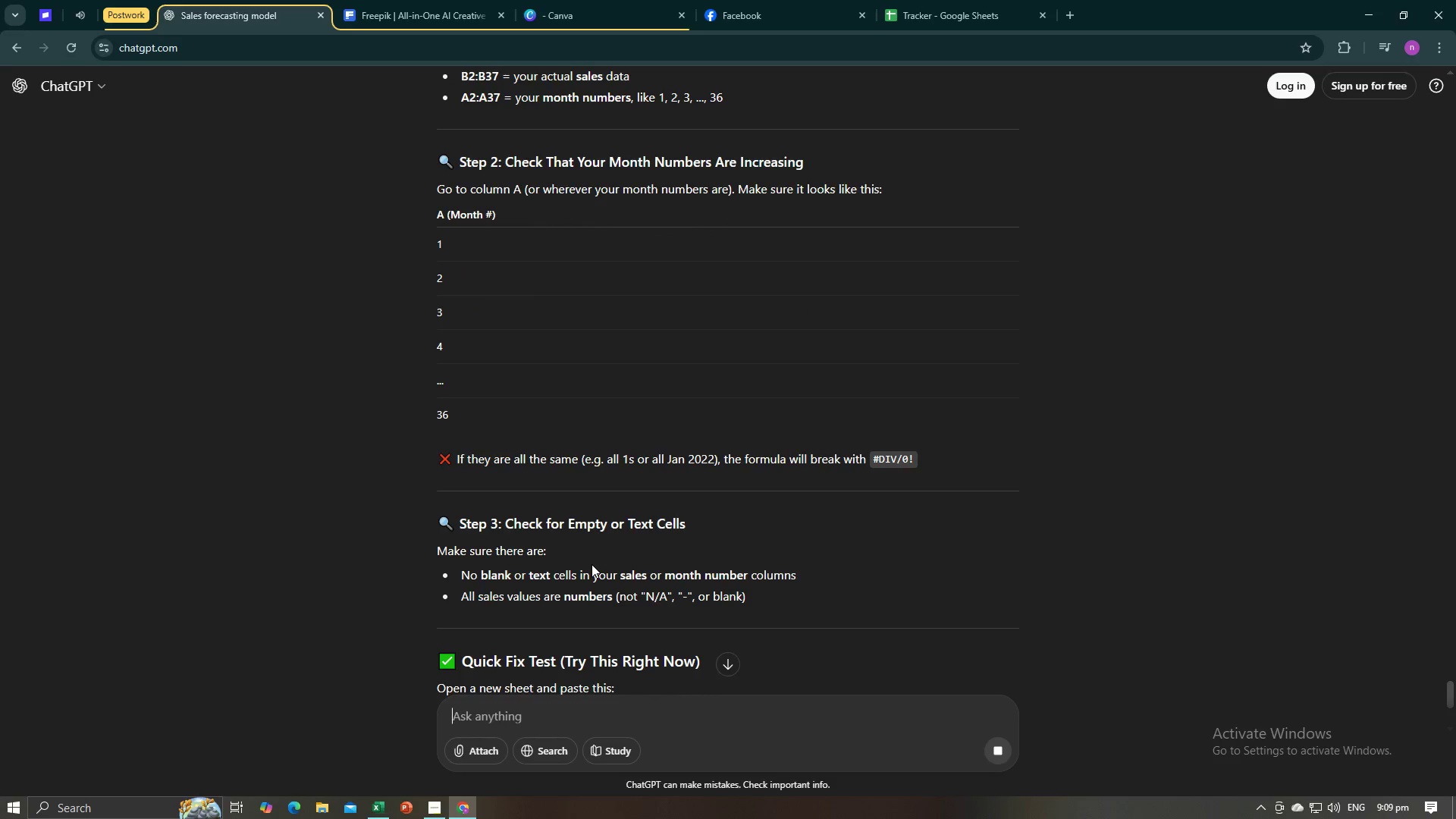 
scroll: coordinate [583, 567], scroll_direction: down, amount: 2.0
 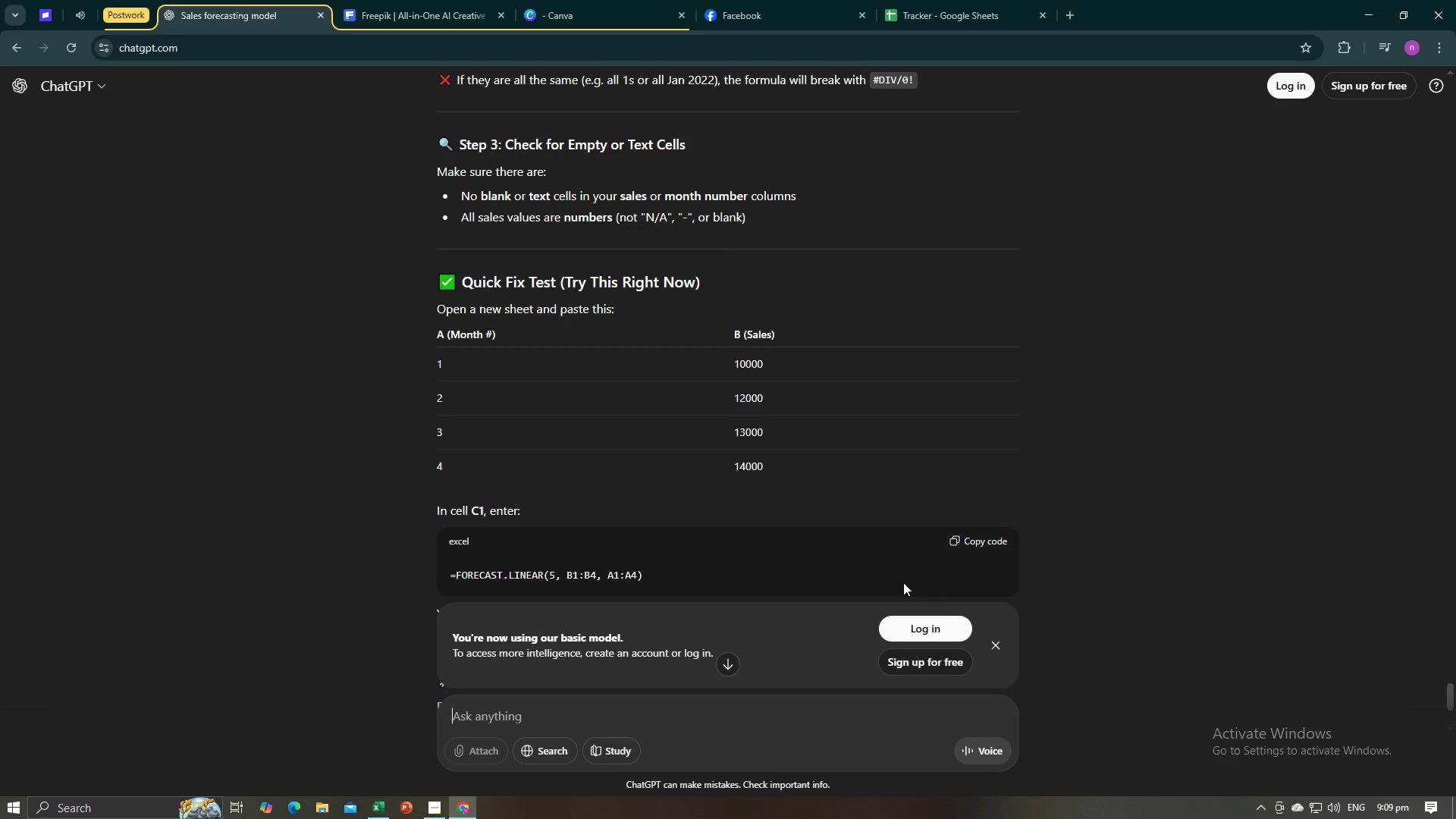 
left_click([991, 637])
 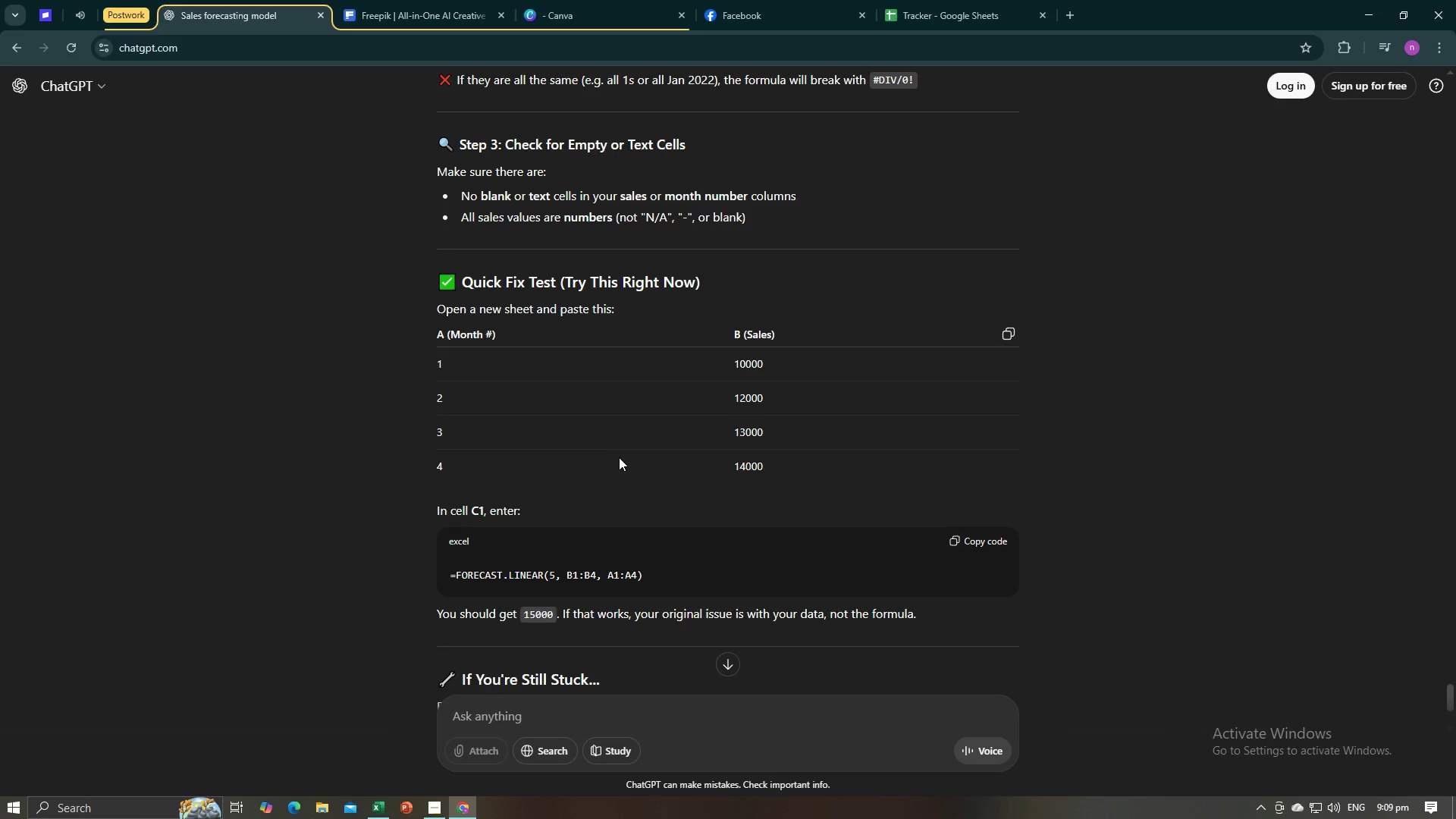 
scroll: coordinate [624, 456], scroll_direction: down, amount: 2.0
 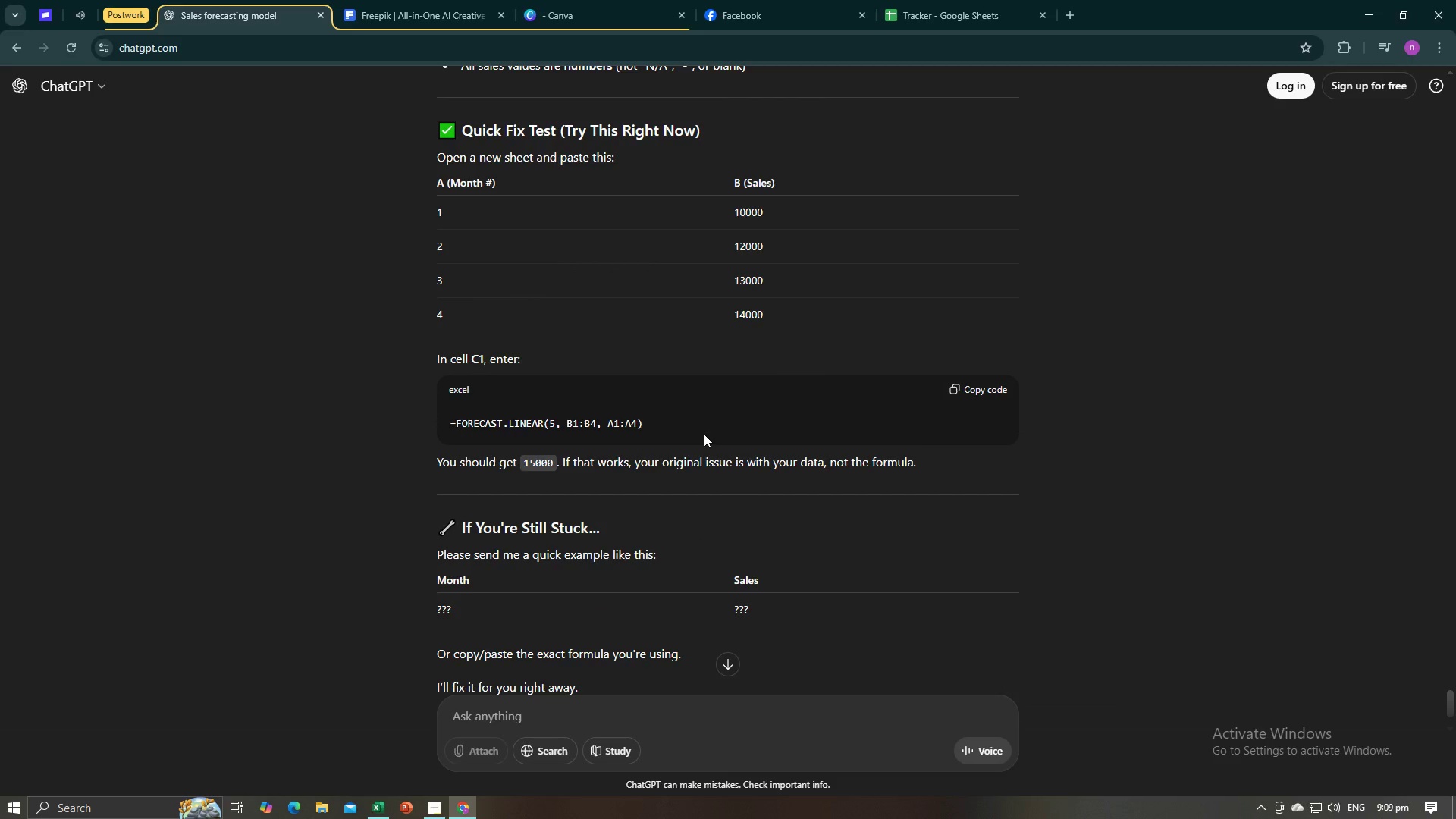 
wait(11.1)
 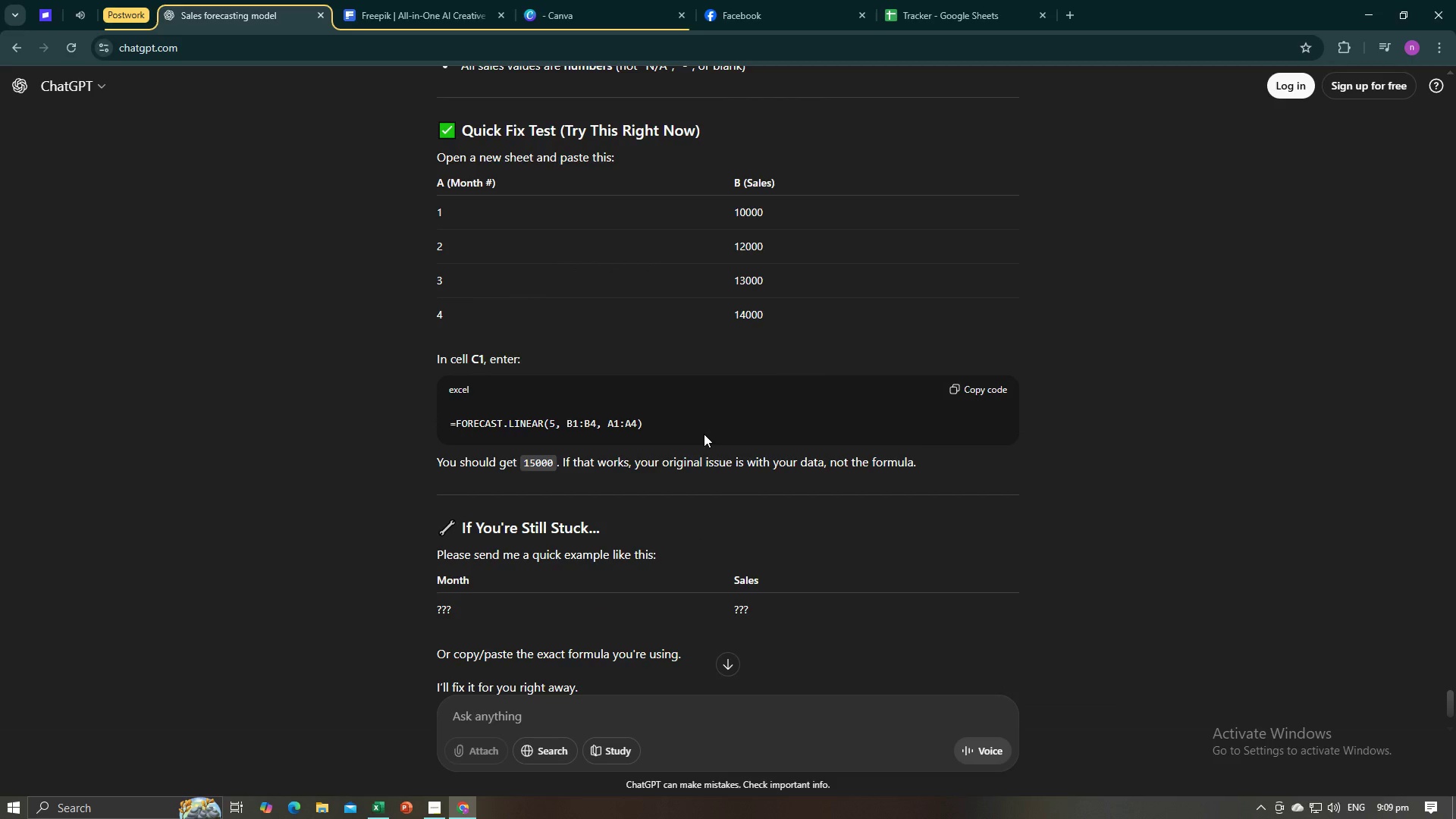 
scroll: coordinate [701, 450], scroll_direction: down, amount: 3.0
 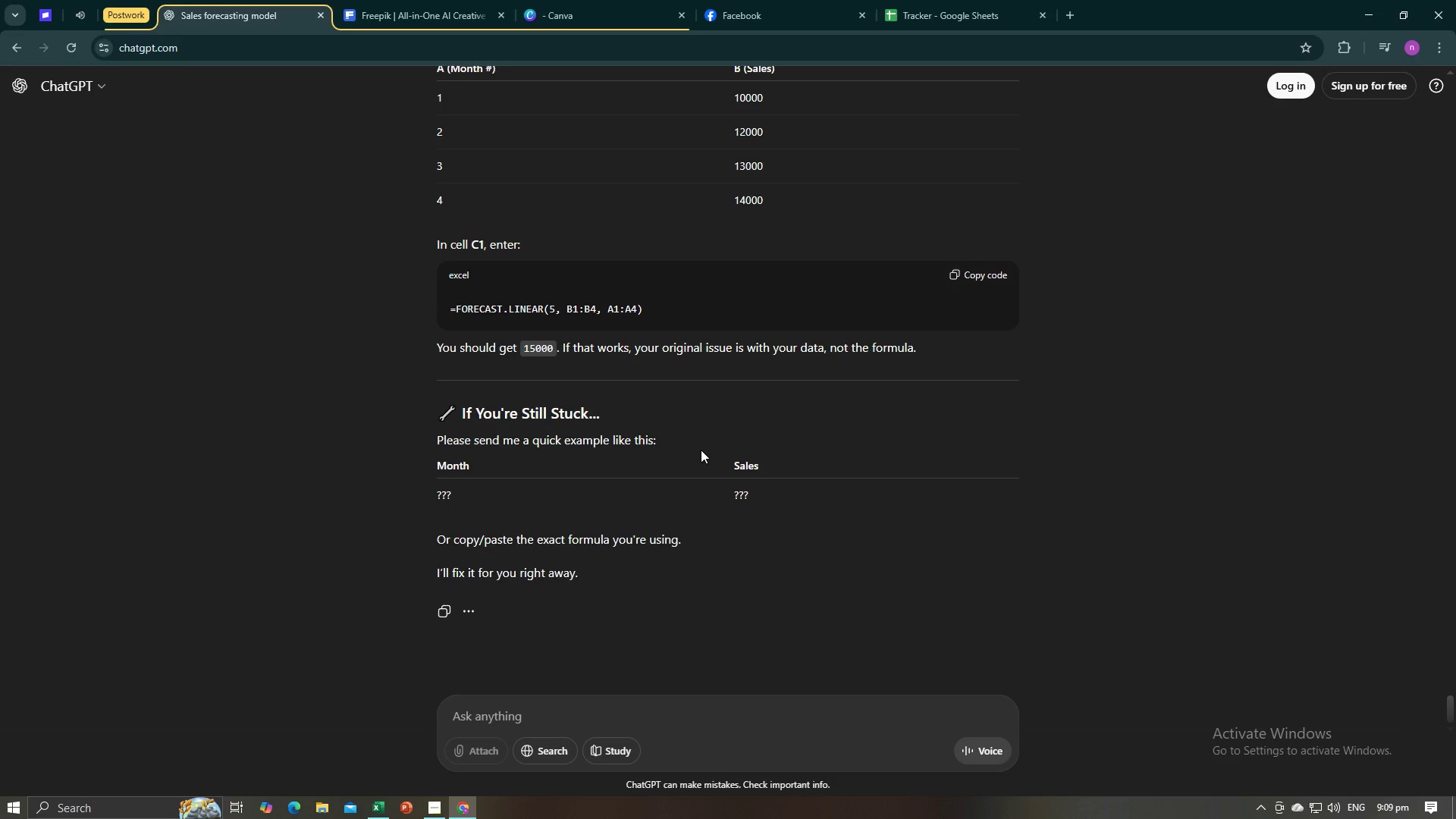 
wait(5.27)
 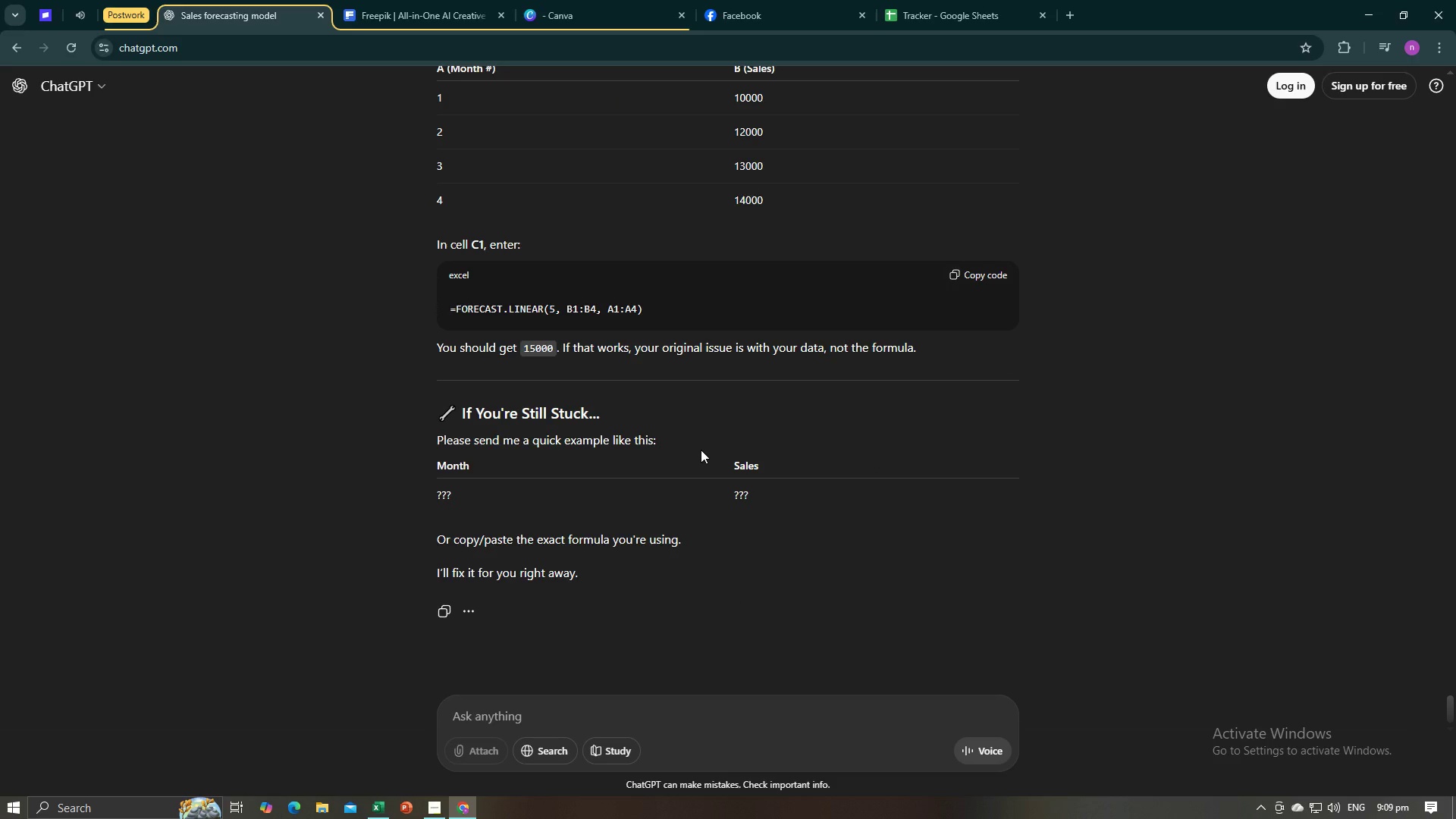 
scroll: coordinate [720, 450], scroll_direction: up, amount: 1.0
 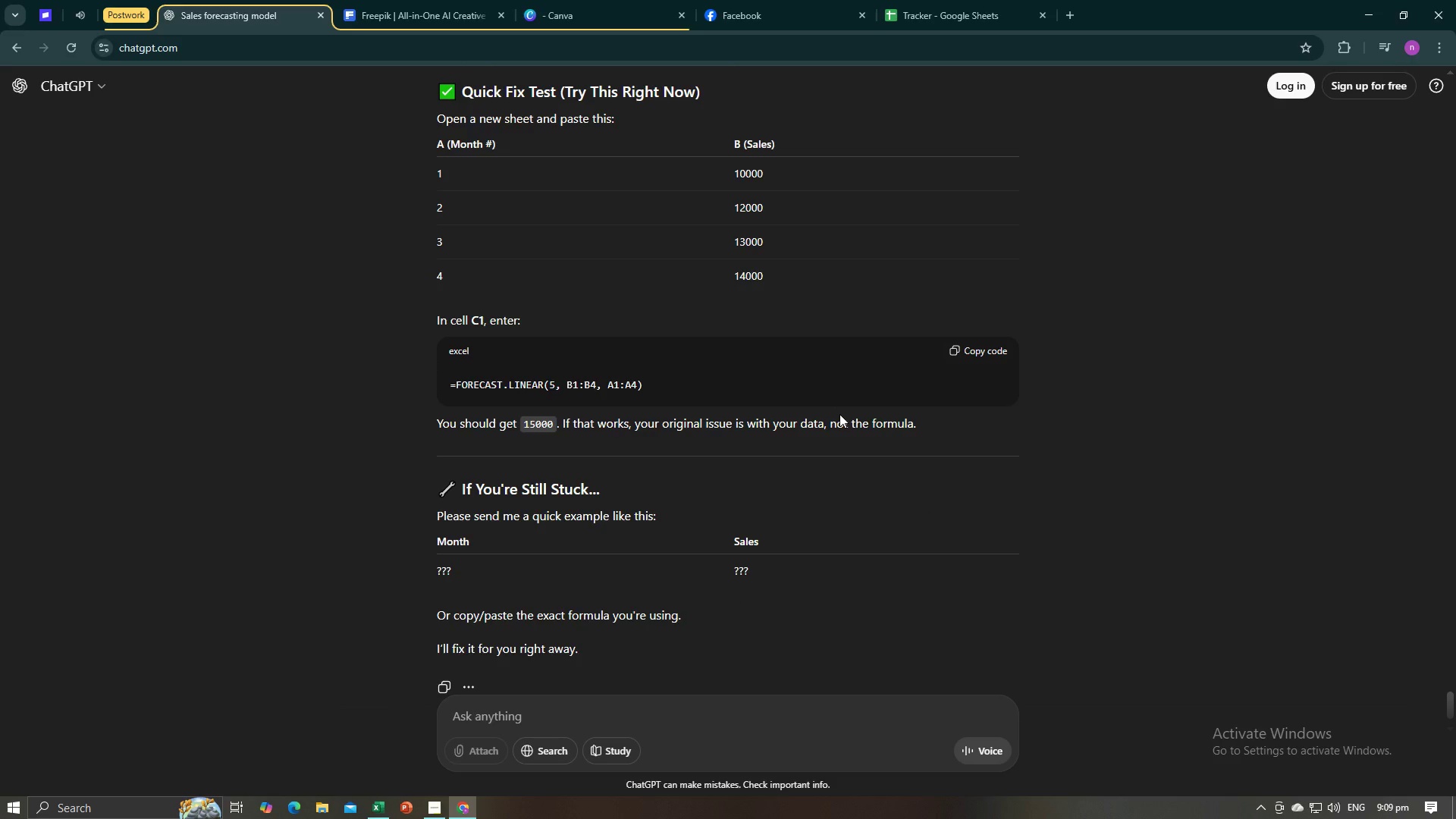 
wait(6.57)
 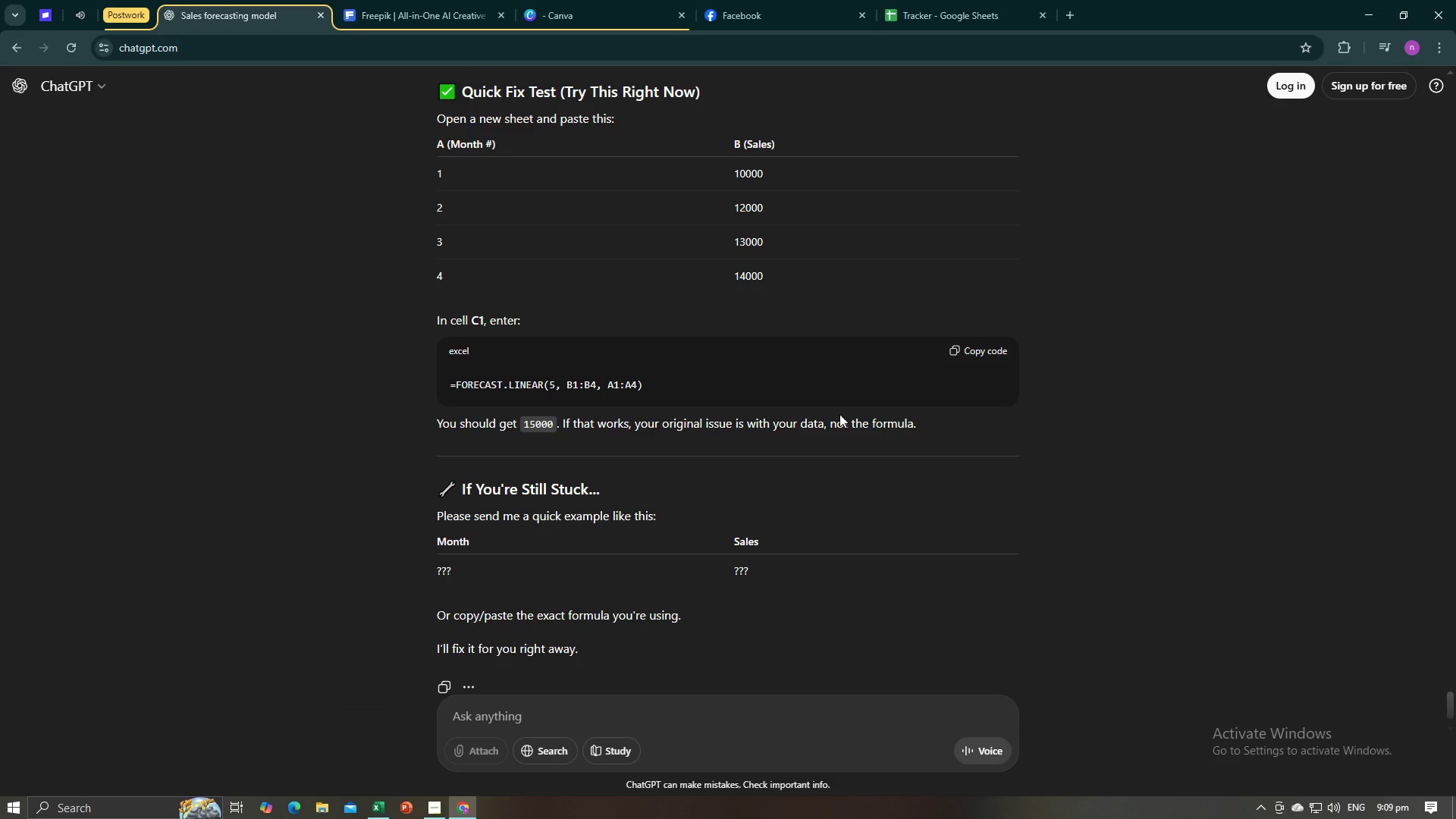 
key(Alt+AltLeft)
 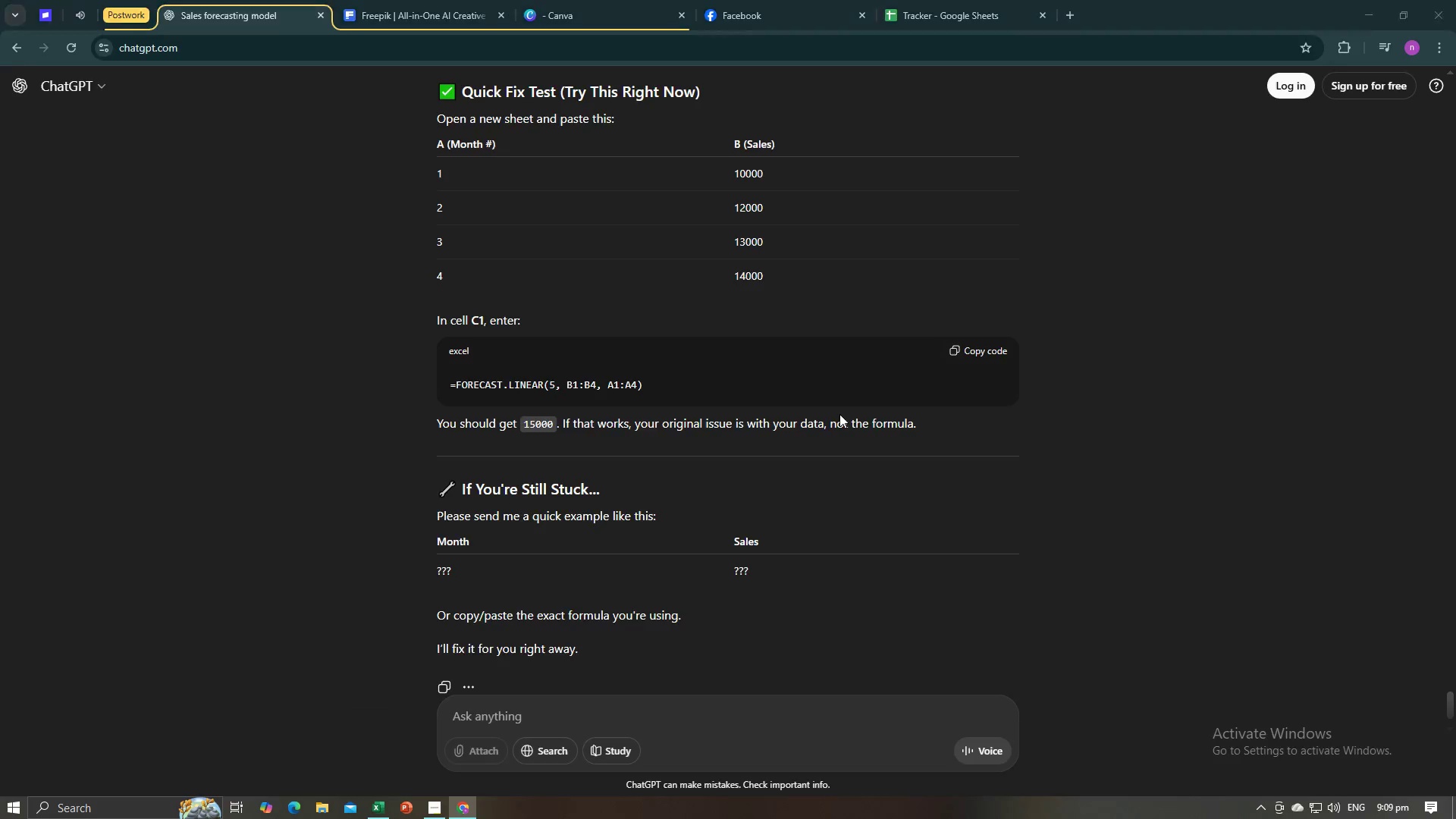 
key(Alt+Tab)
 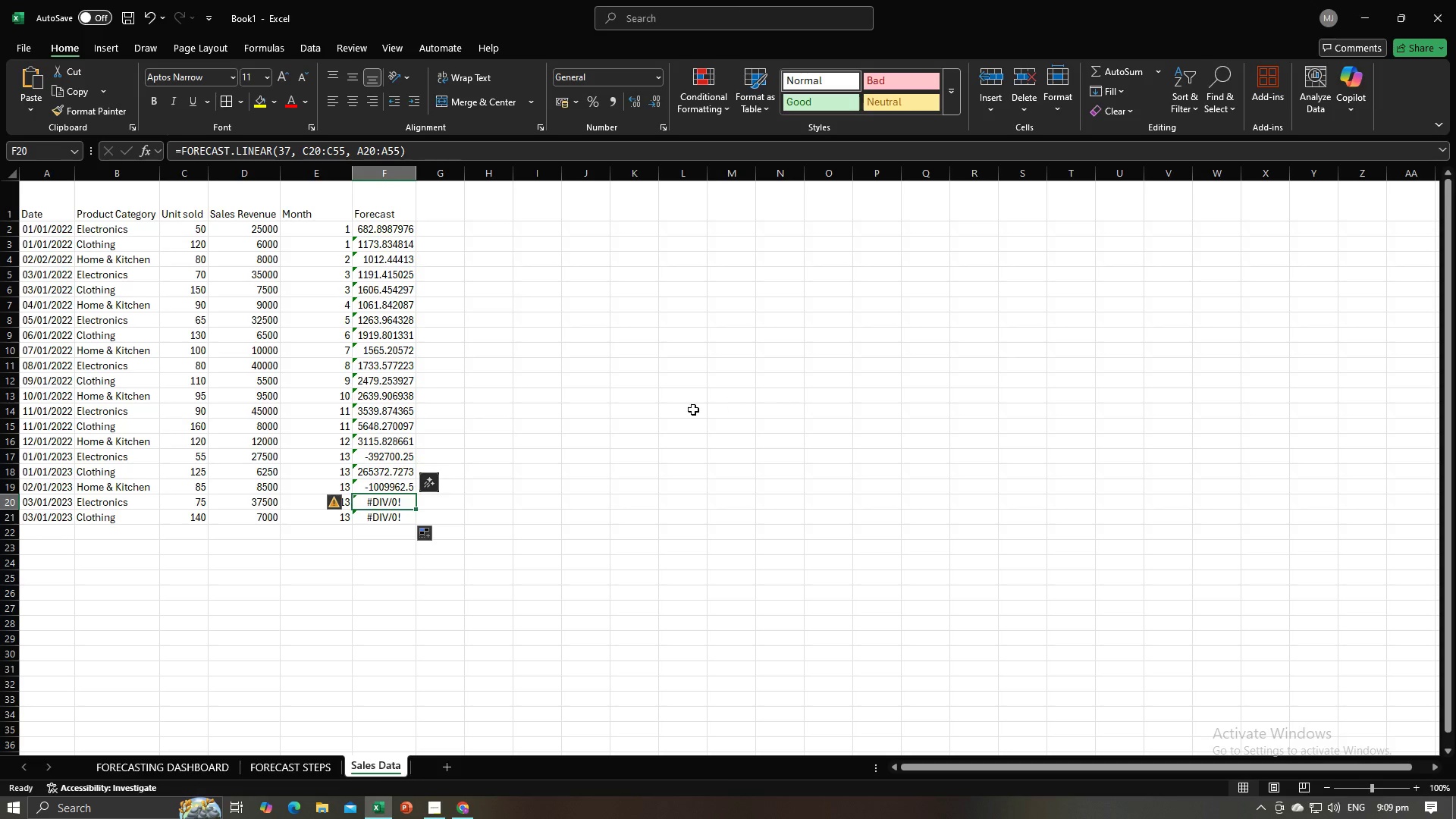 
left_click([642, 406])
 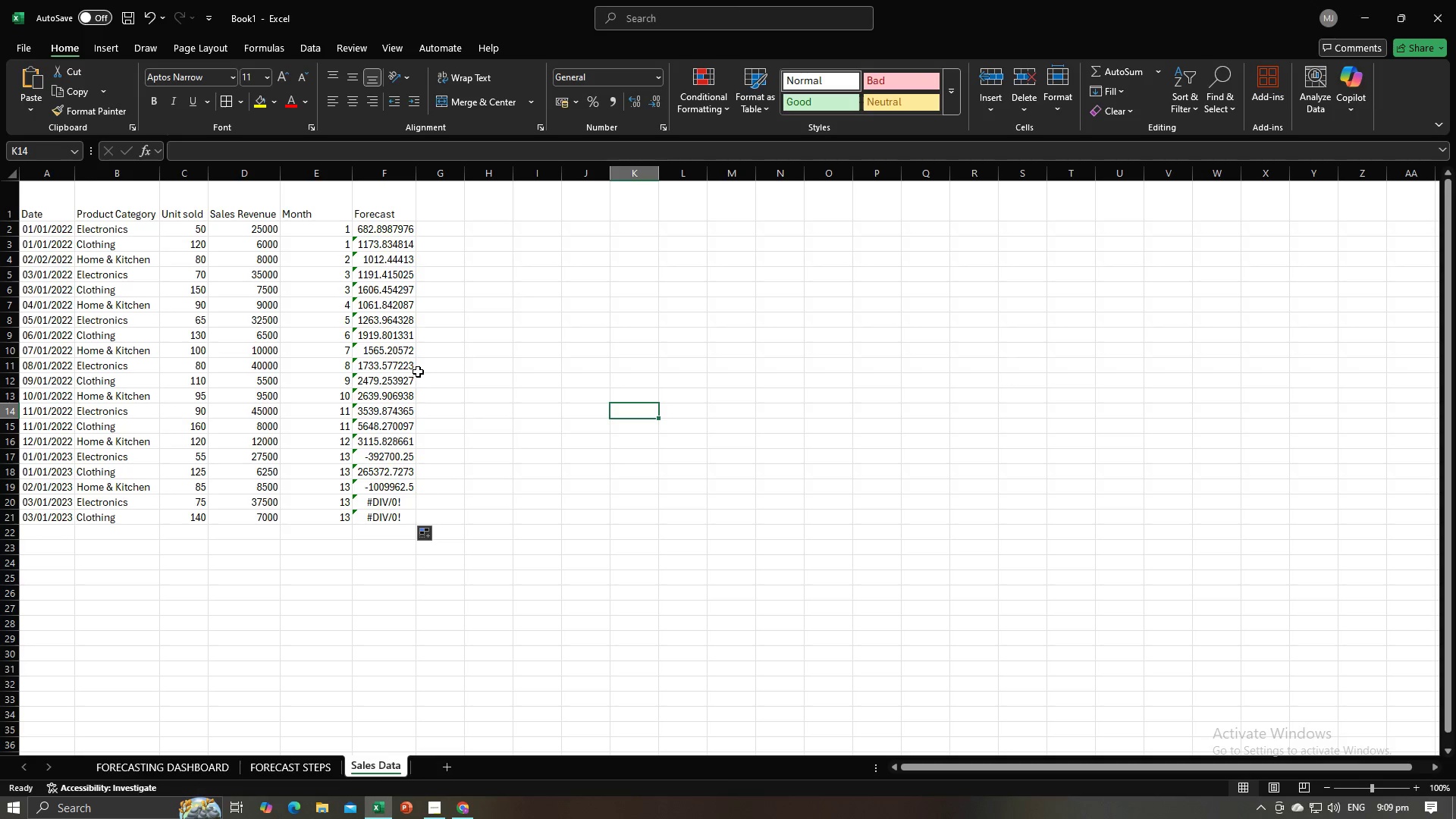 
left_click([417, 372])
 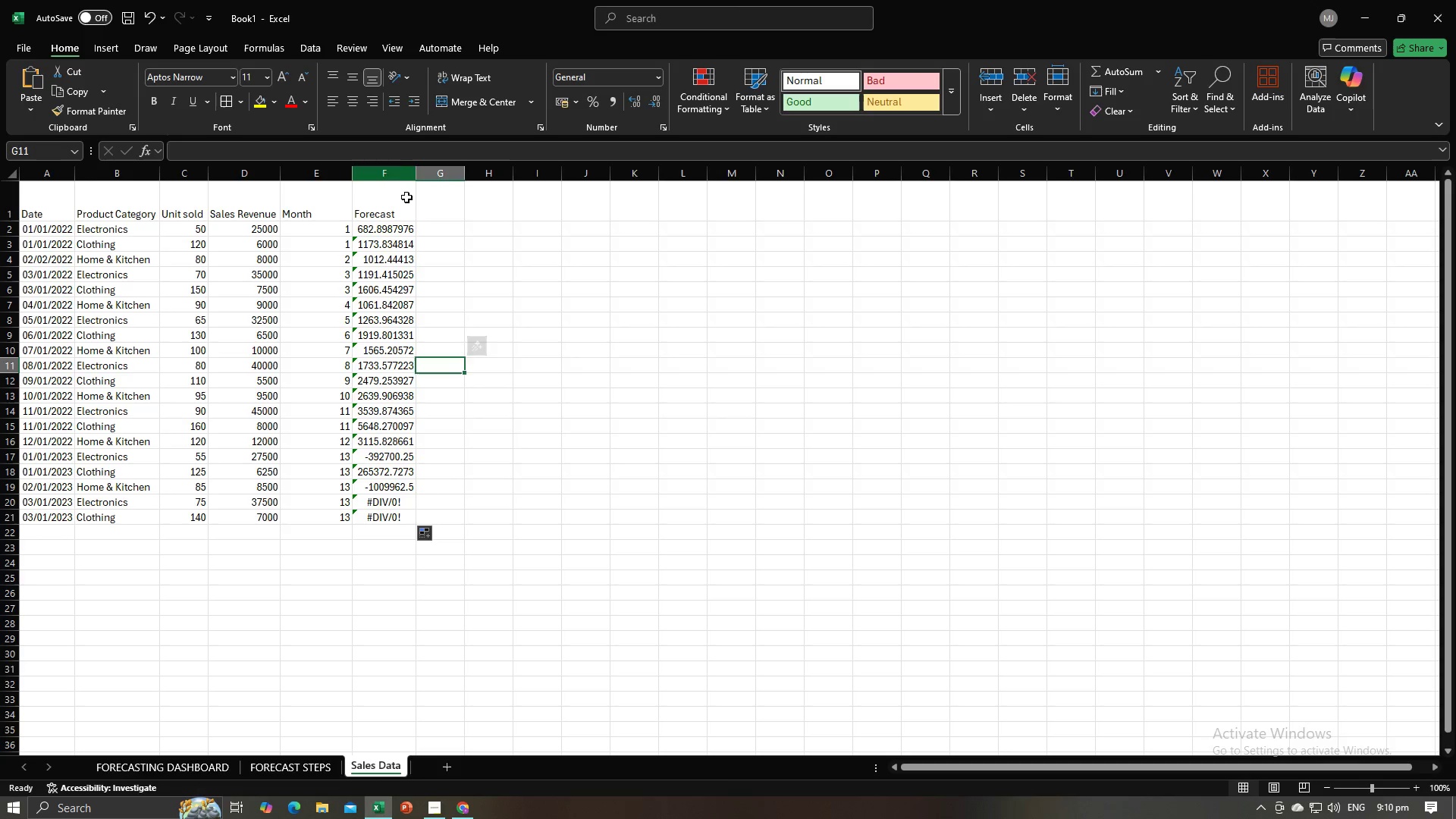 
left_click([394, 231])
 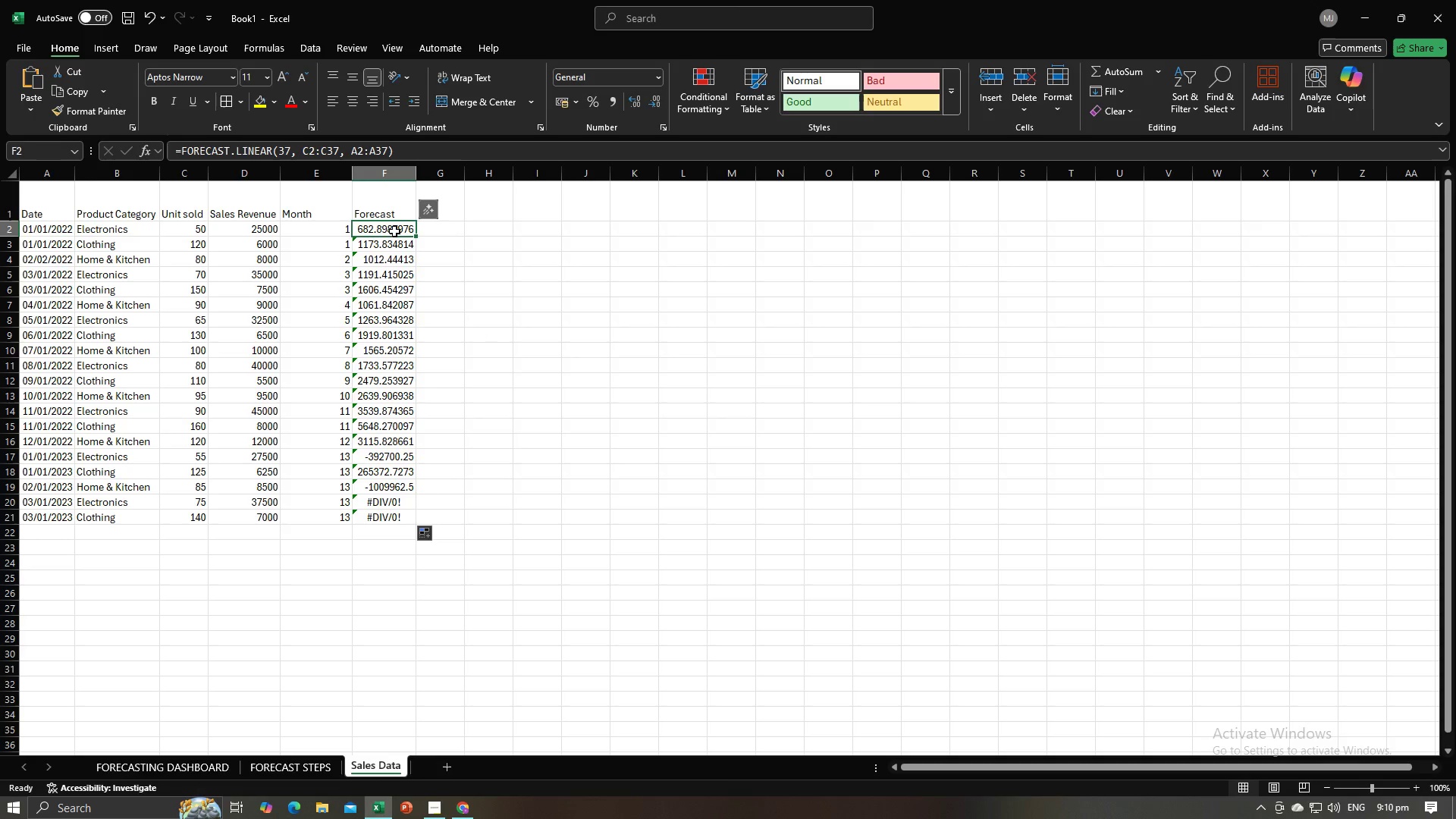 
left_click_drag(start_coordinate=[394, 231], to_coordinate=[394, 519])
 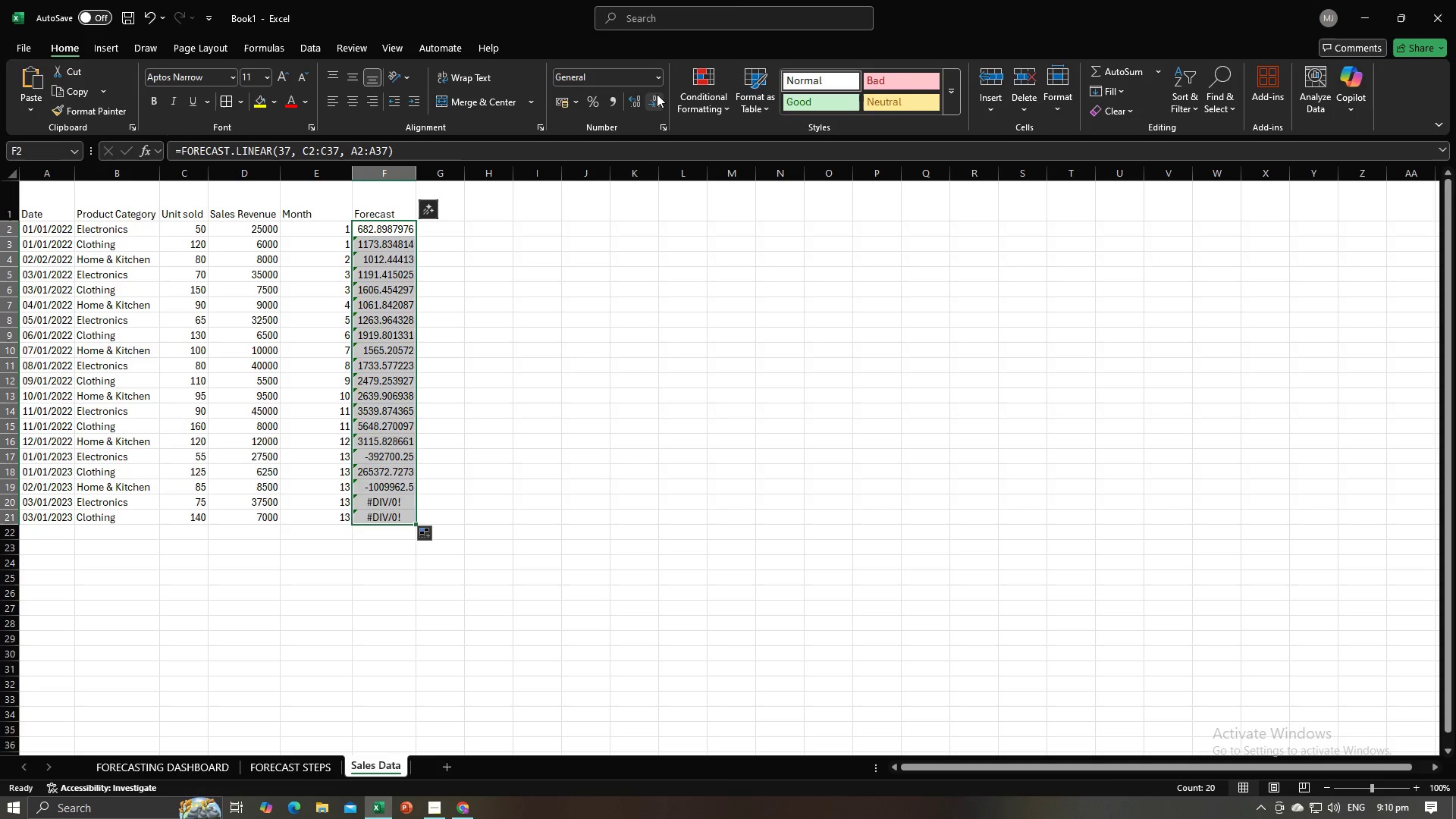 
left_click([657, 94])
 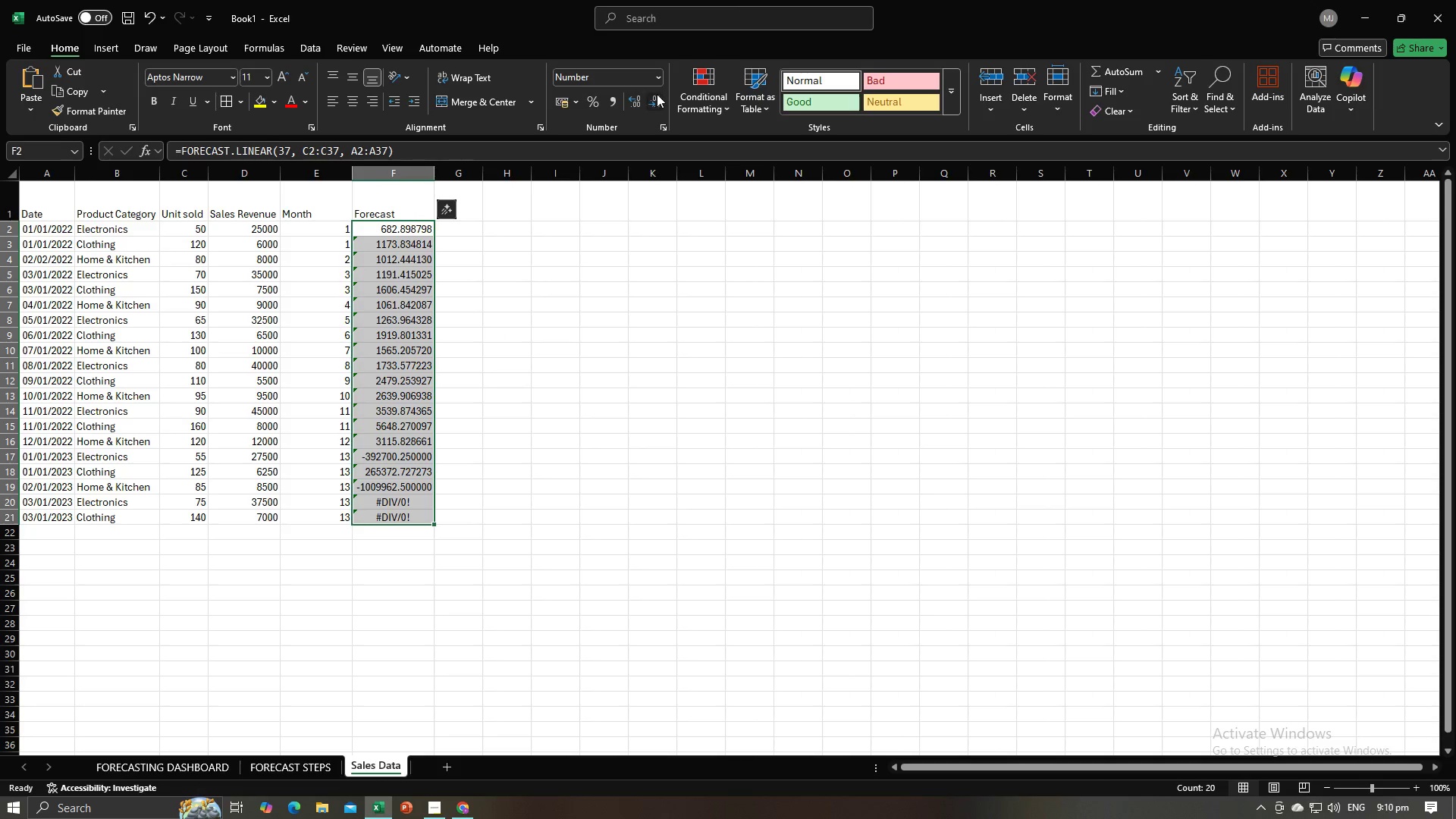 
left_click([657, 94])
 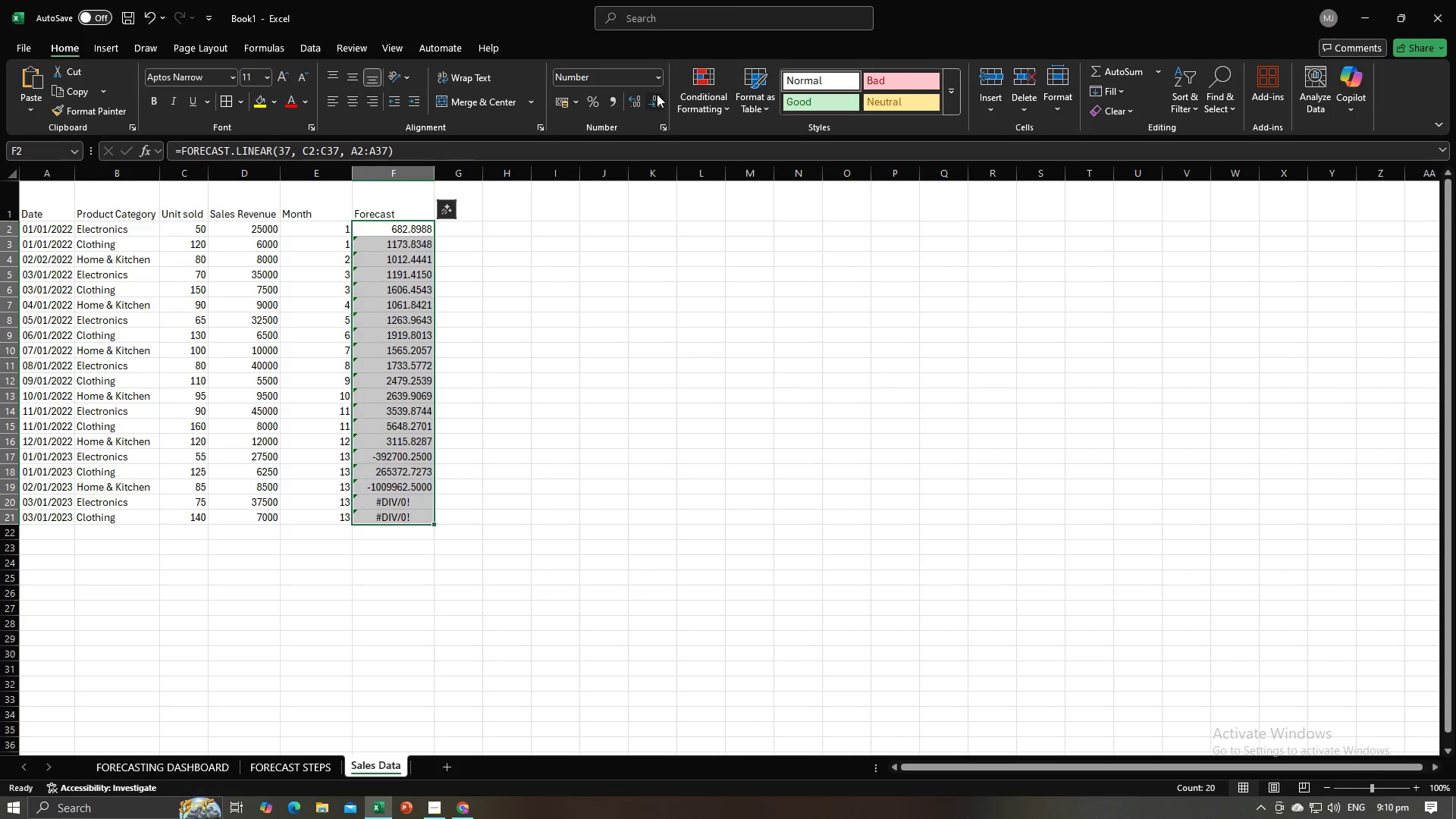 
double_click([657, 94])
 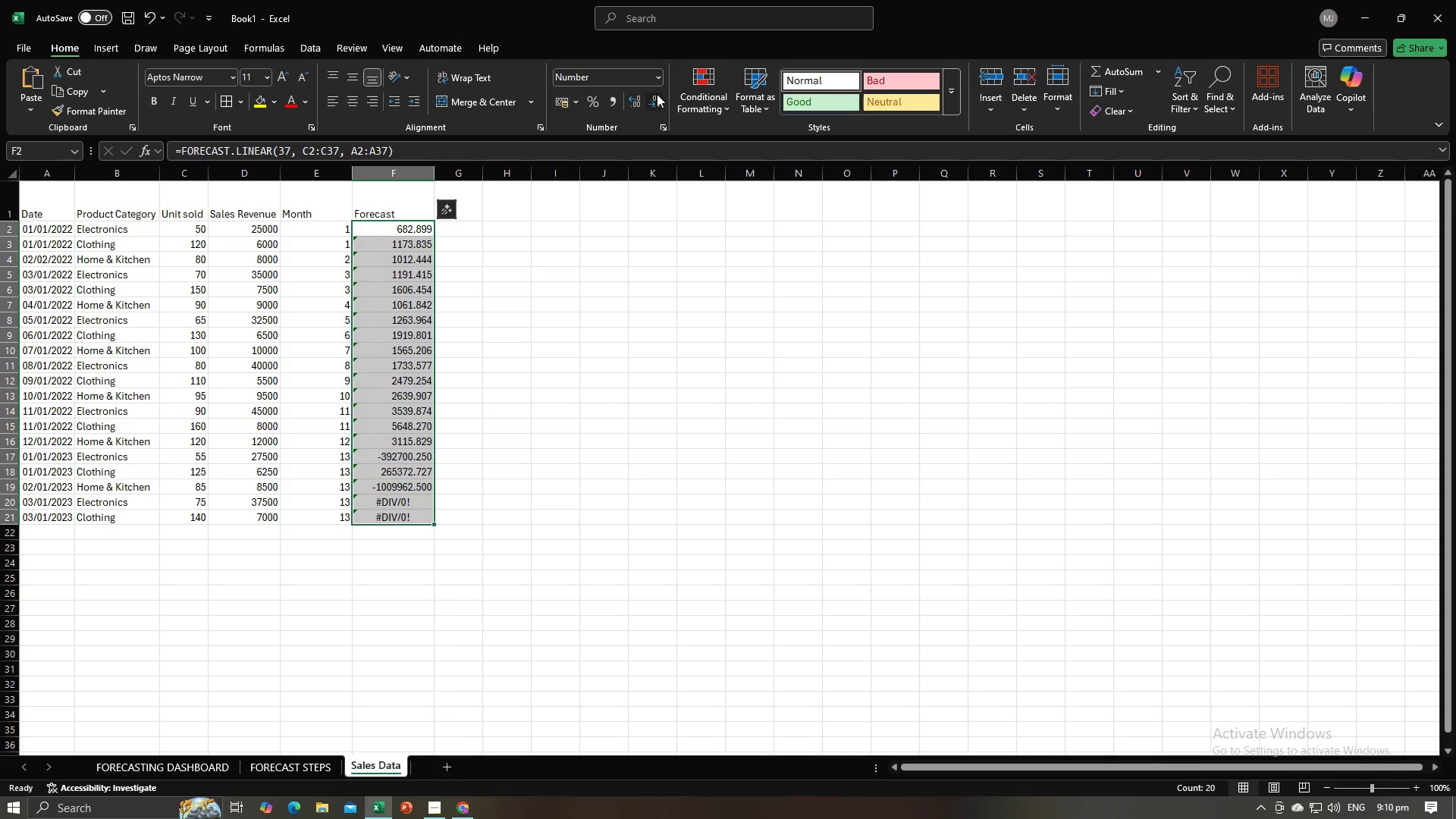 
triple_click([657, 94])
 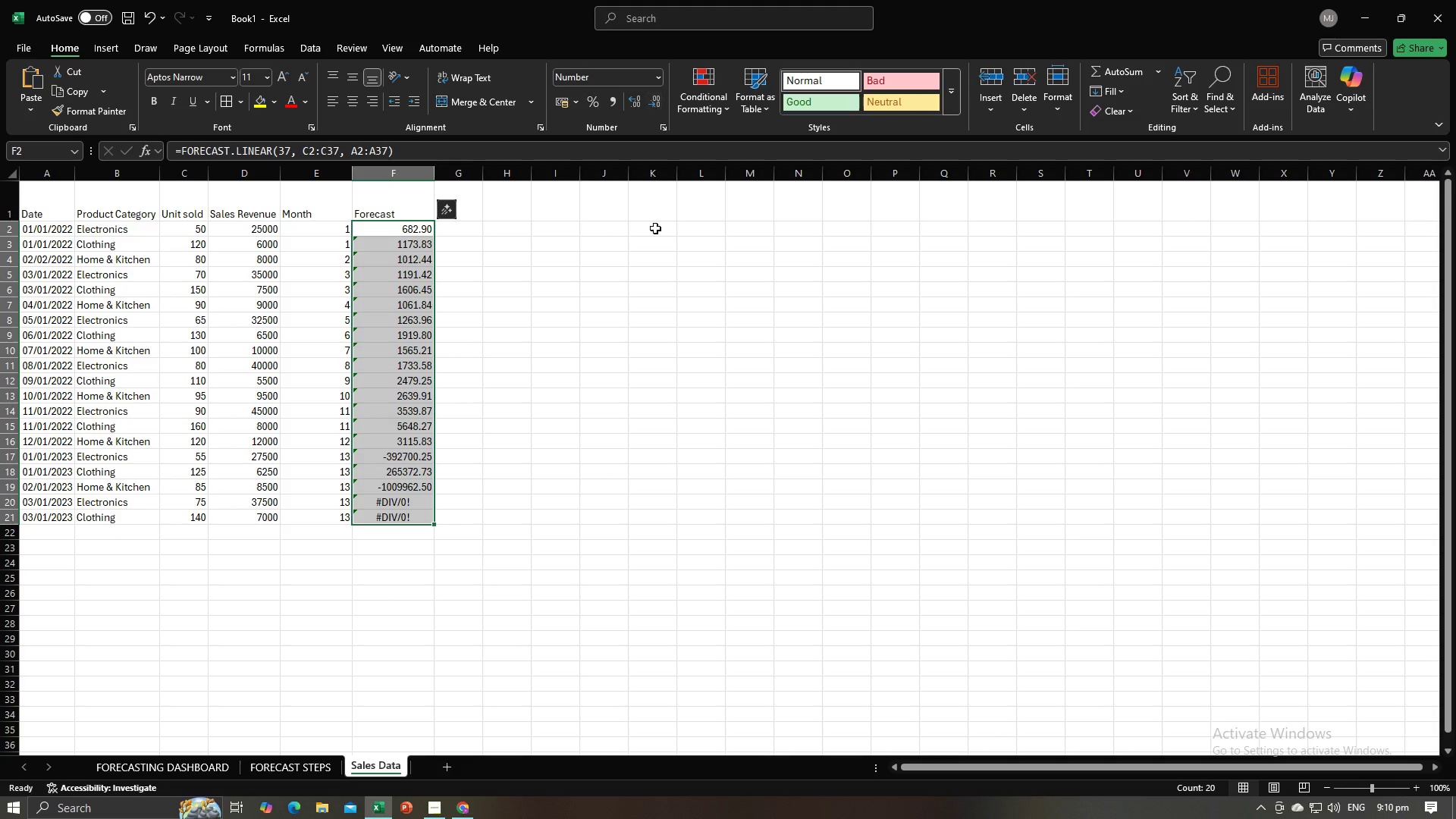 
left_click([648, 316])
 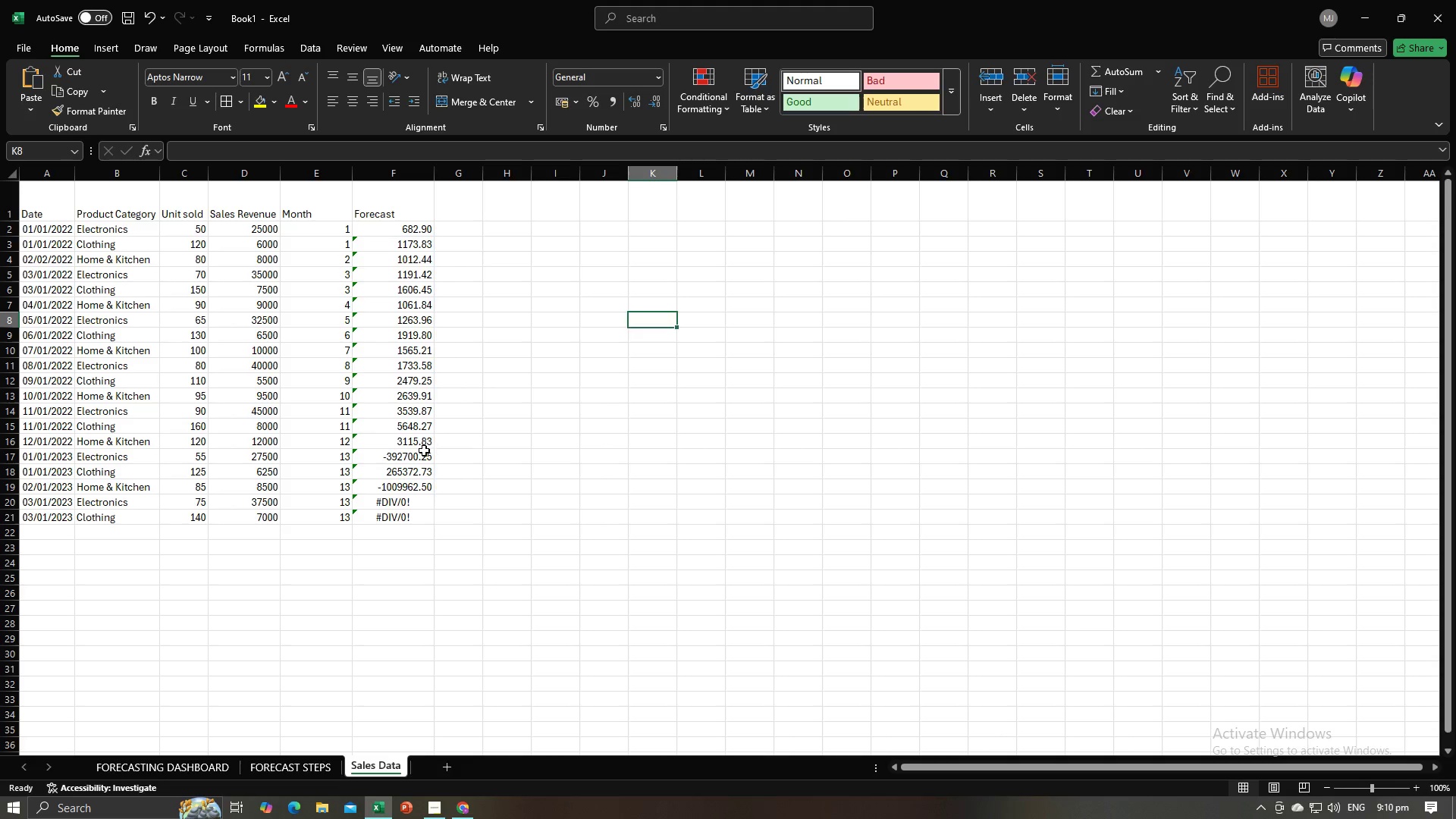 
left_click([418, 455])
 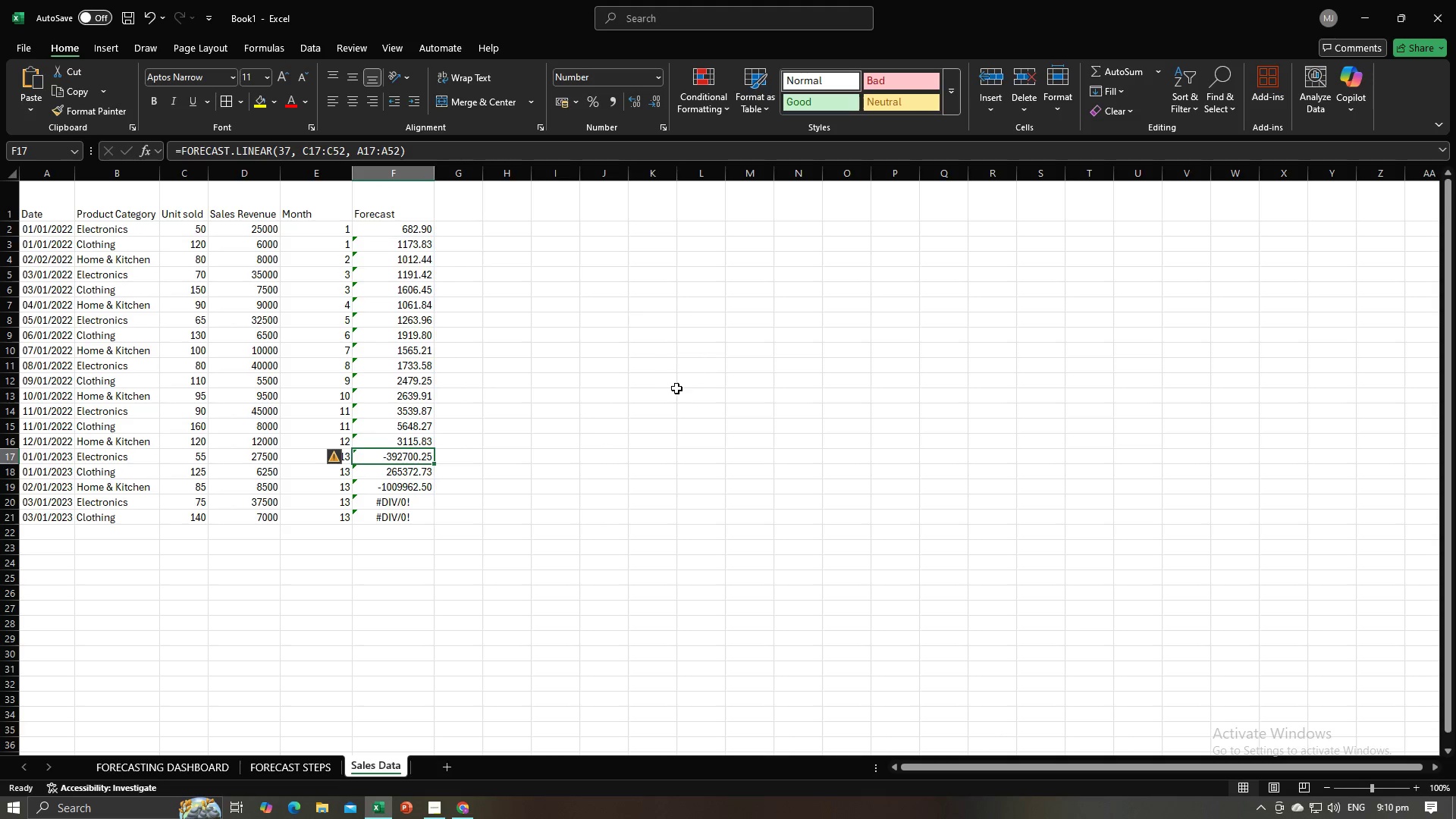 
left_click([671, 409])
 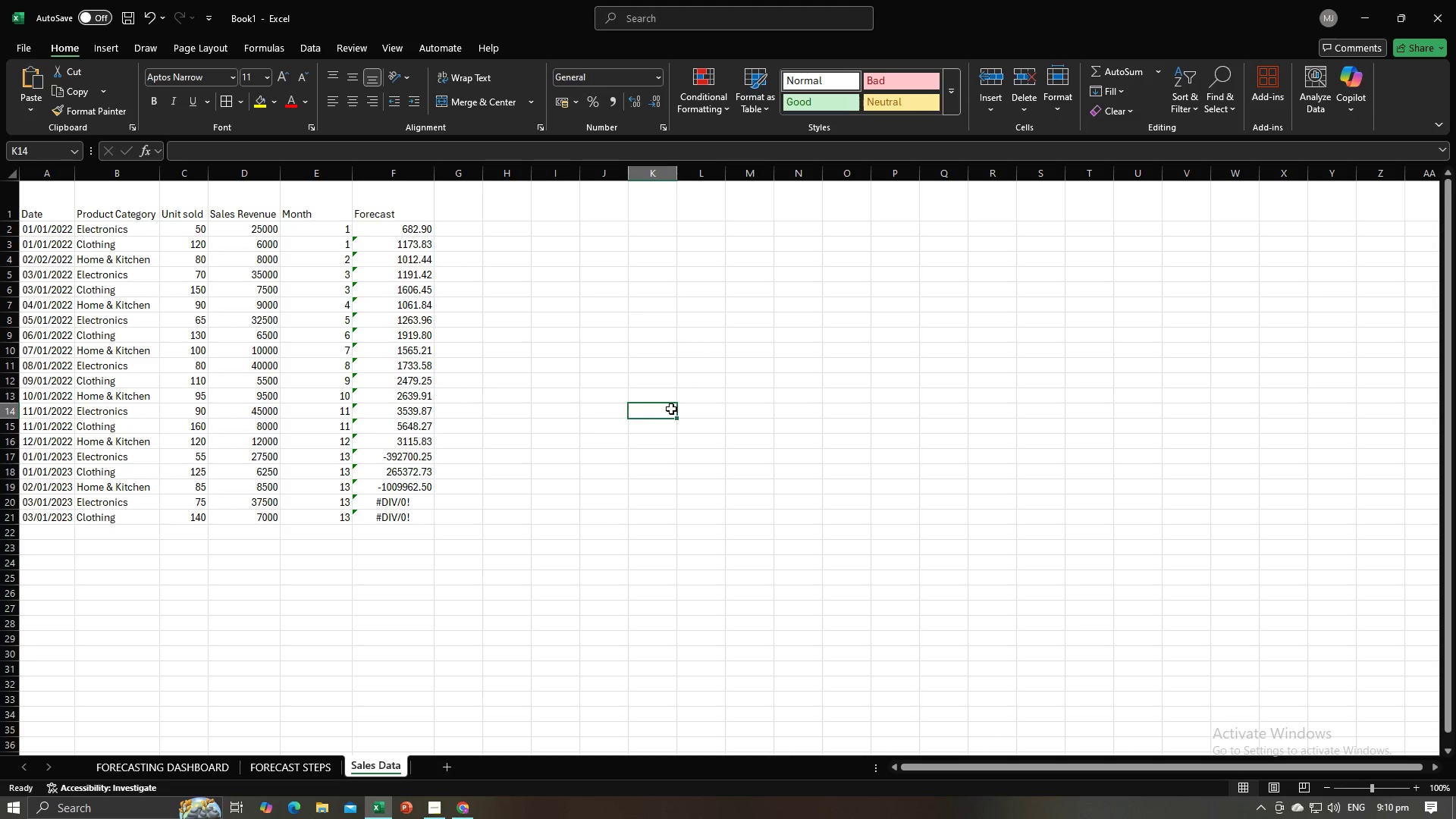 
key(Alt+AltLeft)
 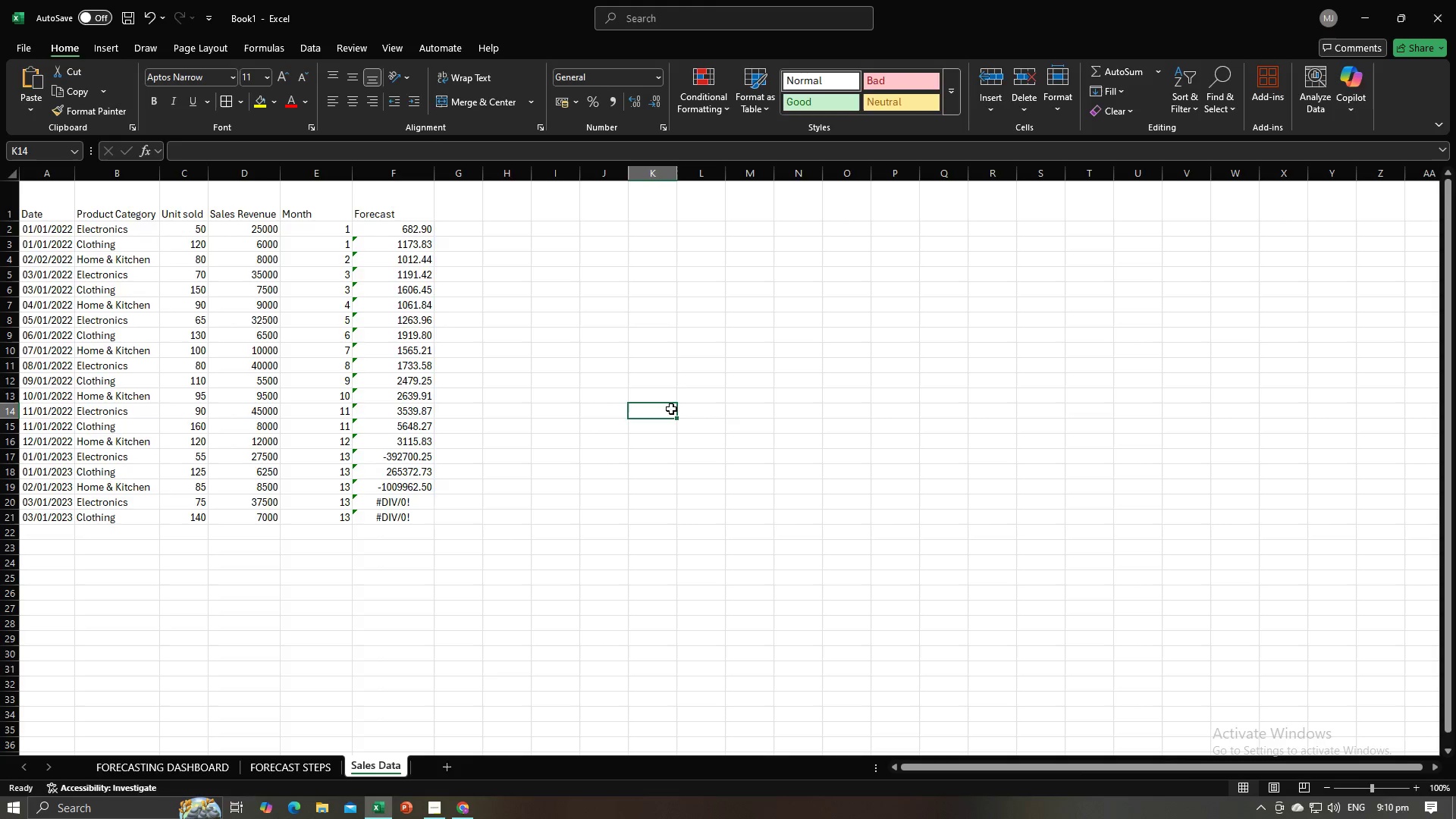 
key(Alt+Tab)
 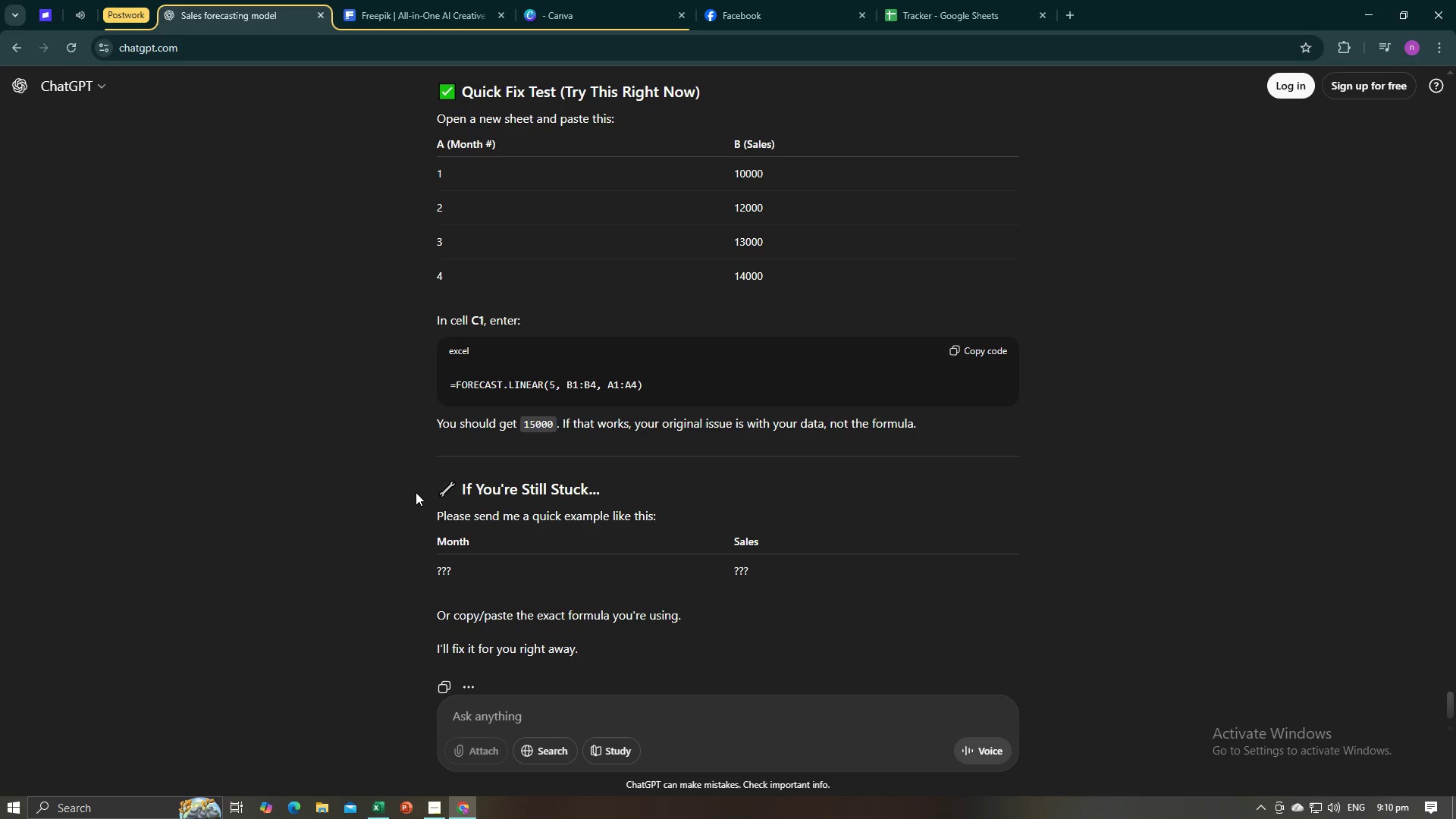 
scroll: coordinate [603, 479], scroll_direction: down, amount: 2.0
 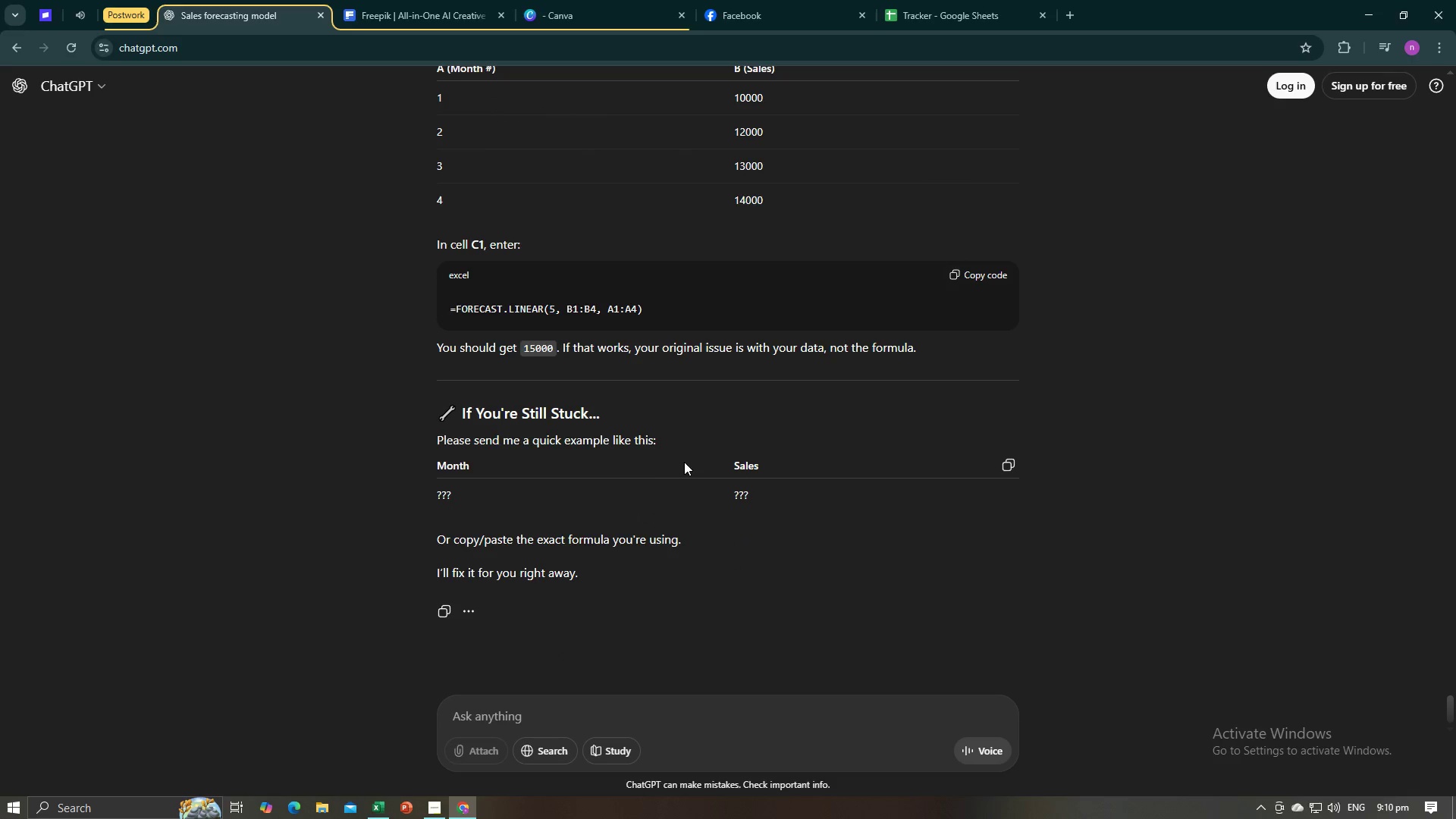 
key(Alt+AltLeft)
 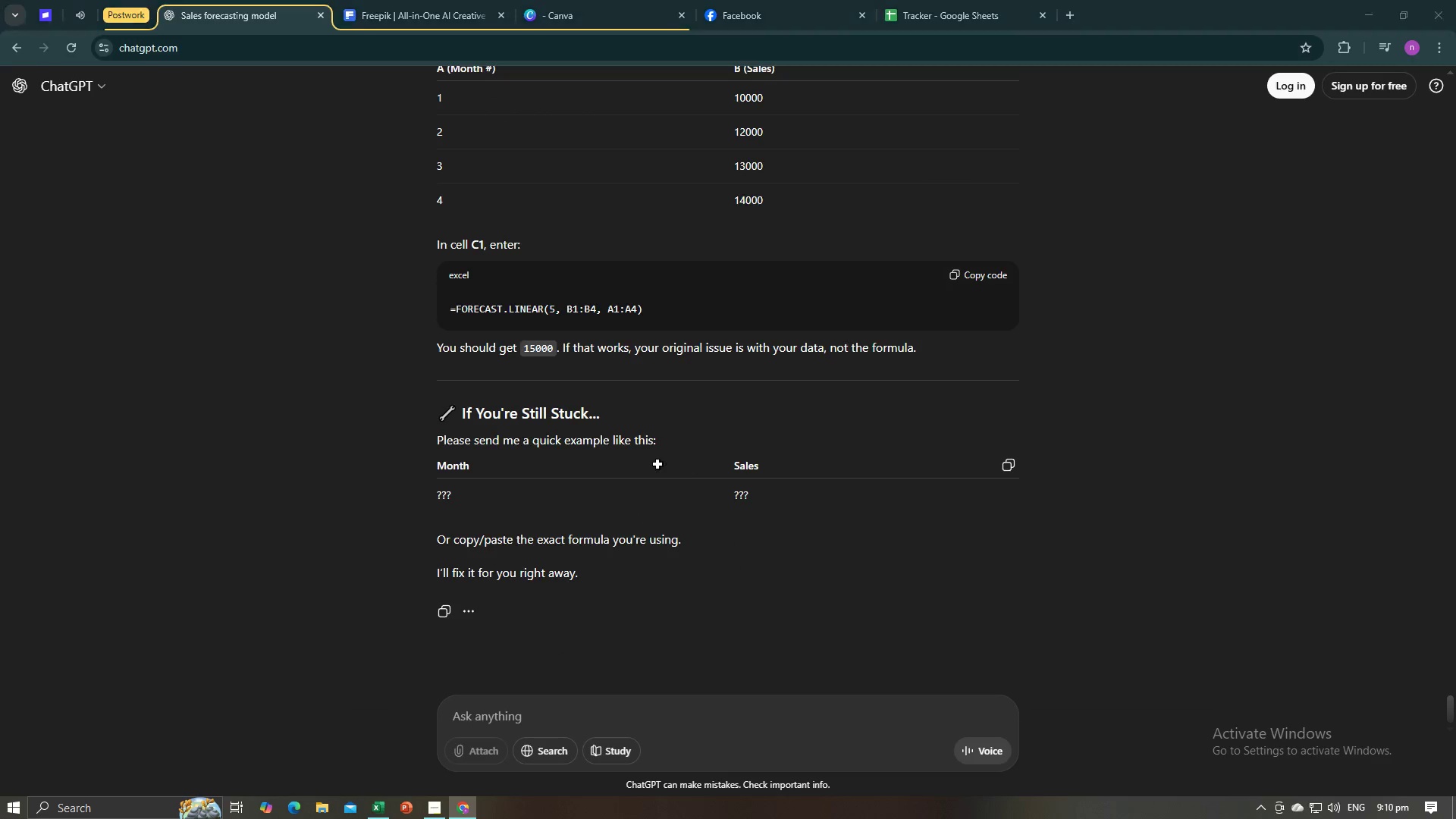 
key(Alt+Tab)
 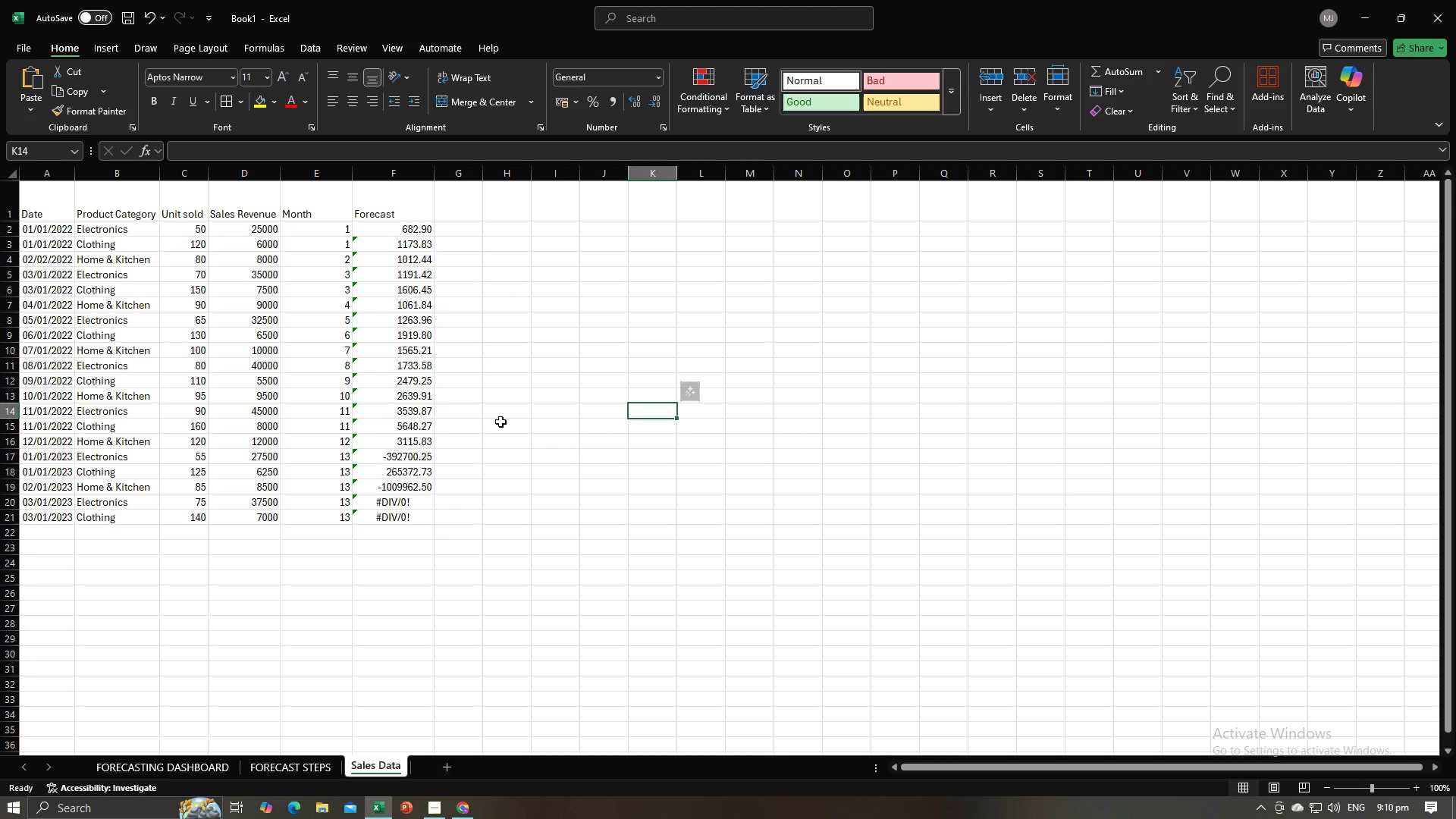 
left_click([482, 406])
 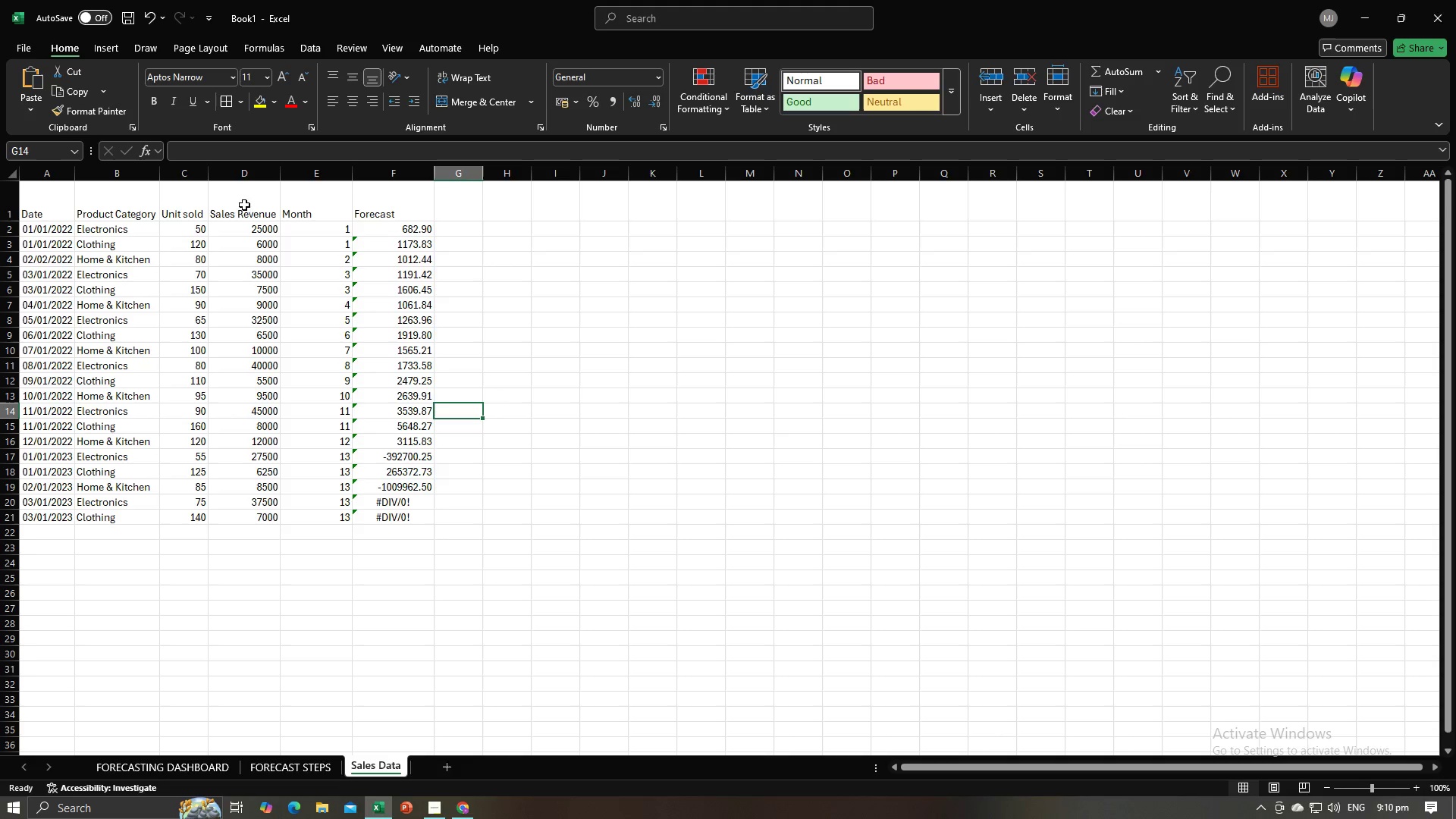 
key(Alt+AltLeft)
 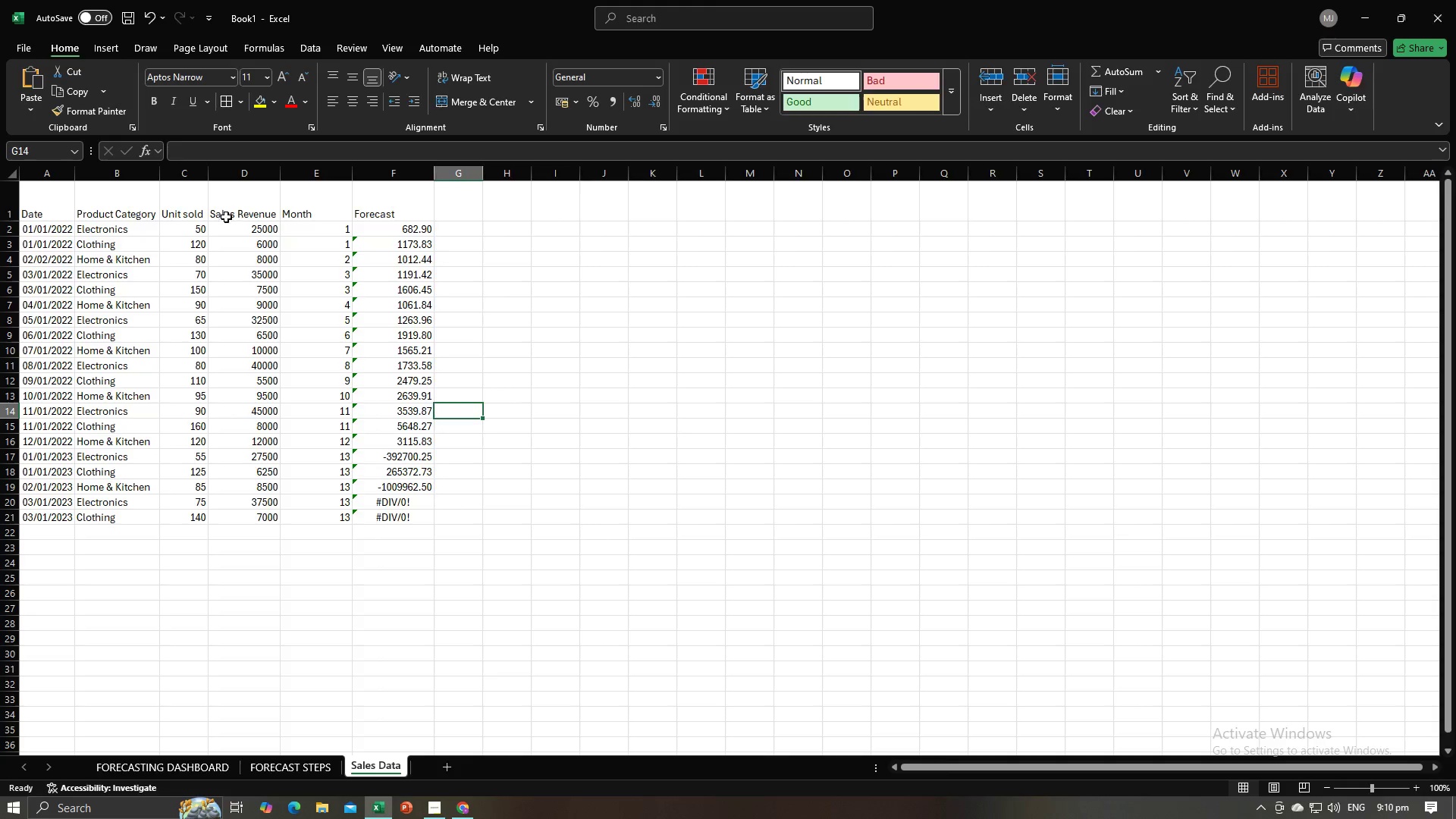 
key(Alt+Tab)
 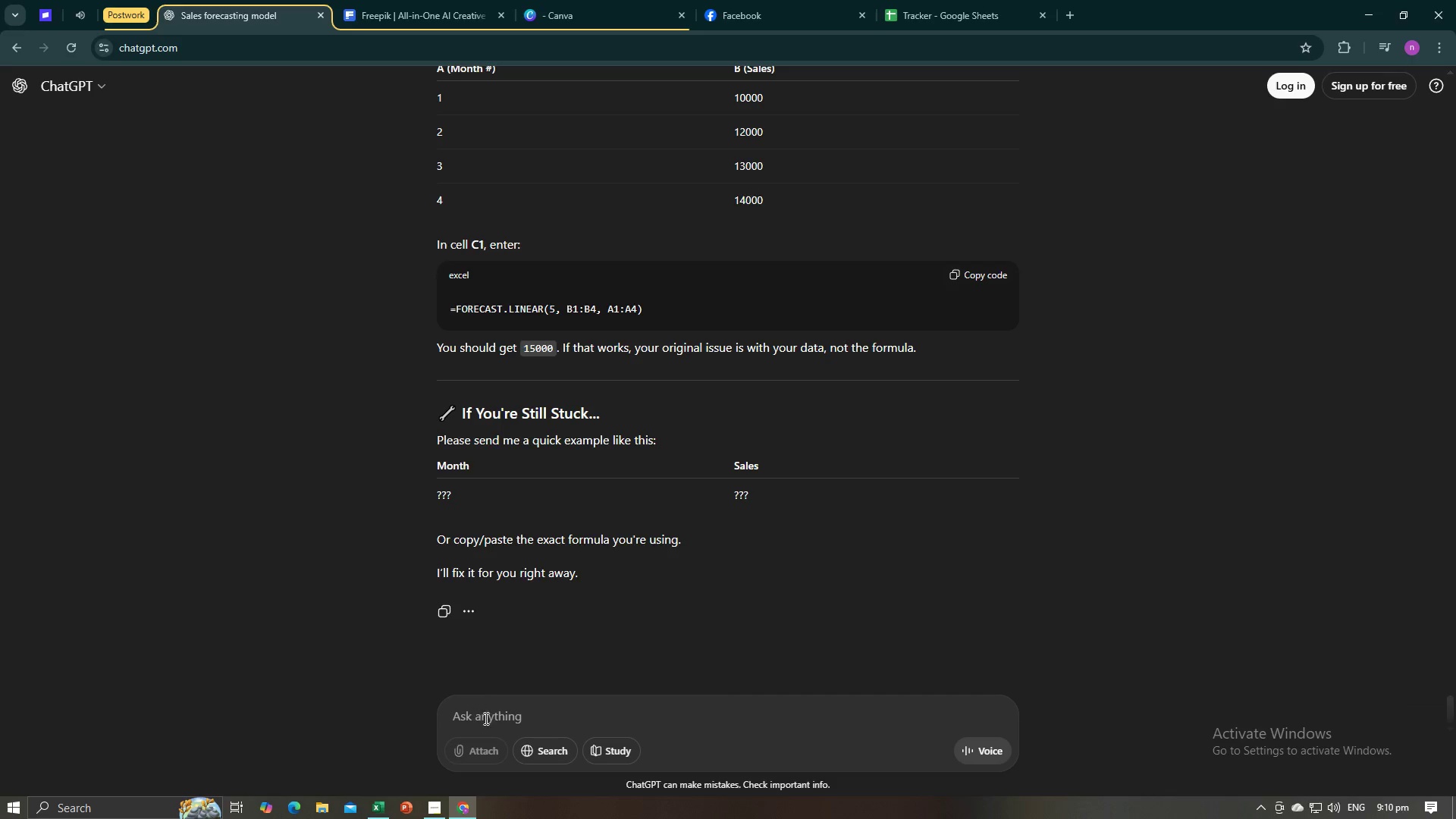 
left_click([485, 720])
 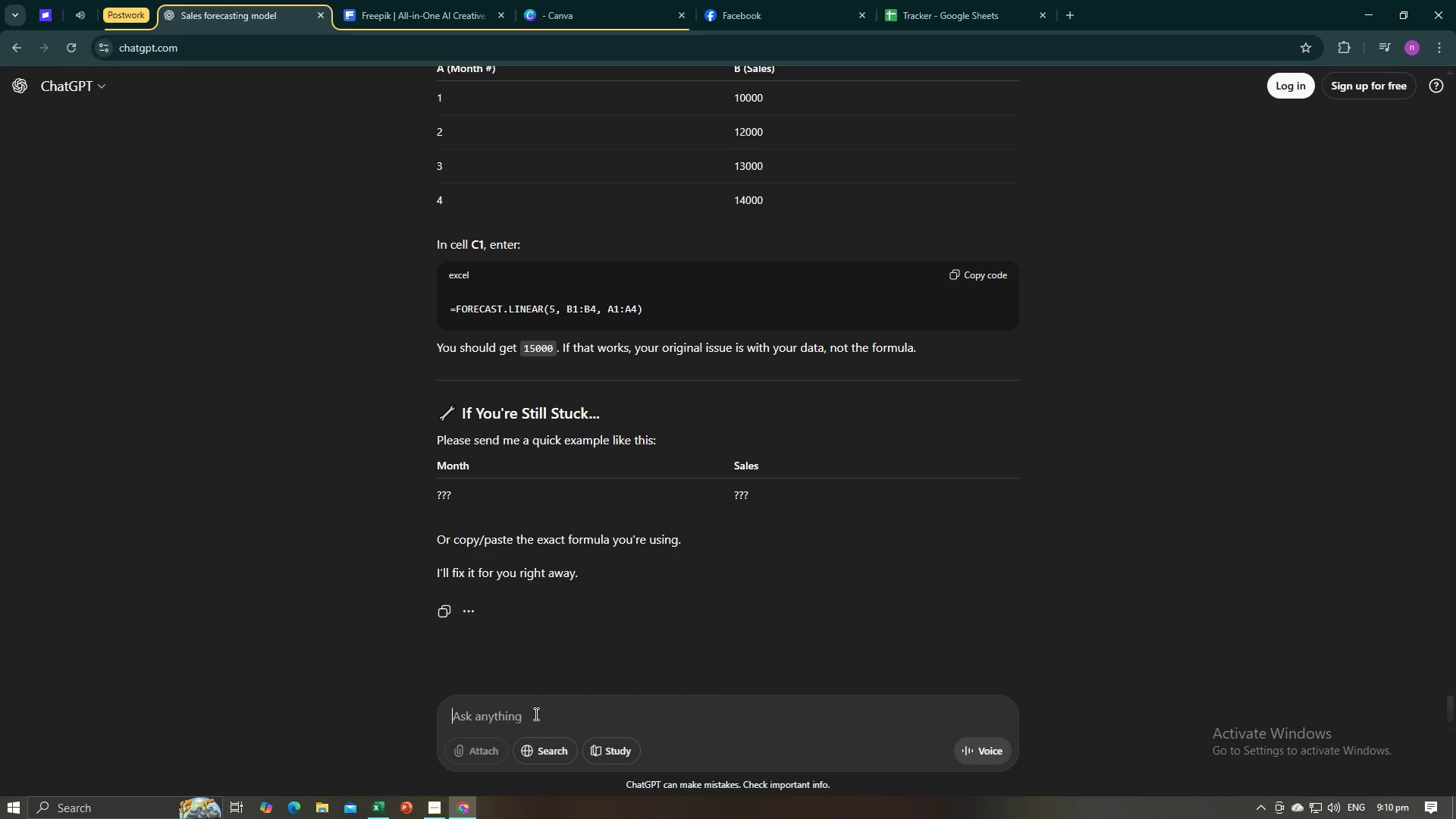 
wait(5.88)
 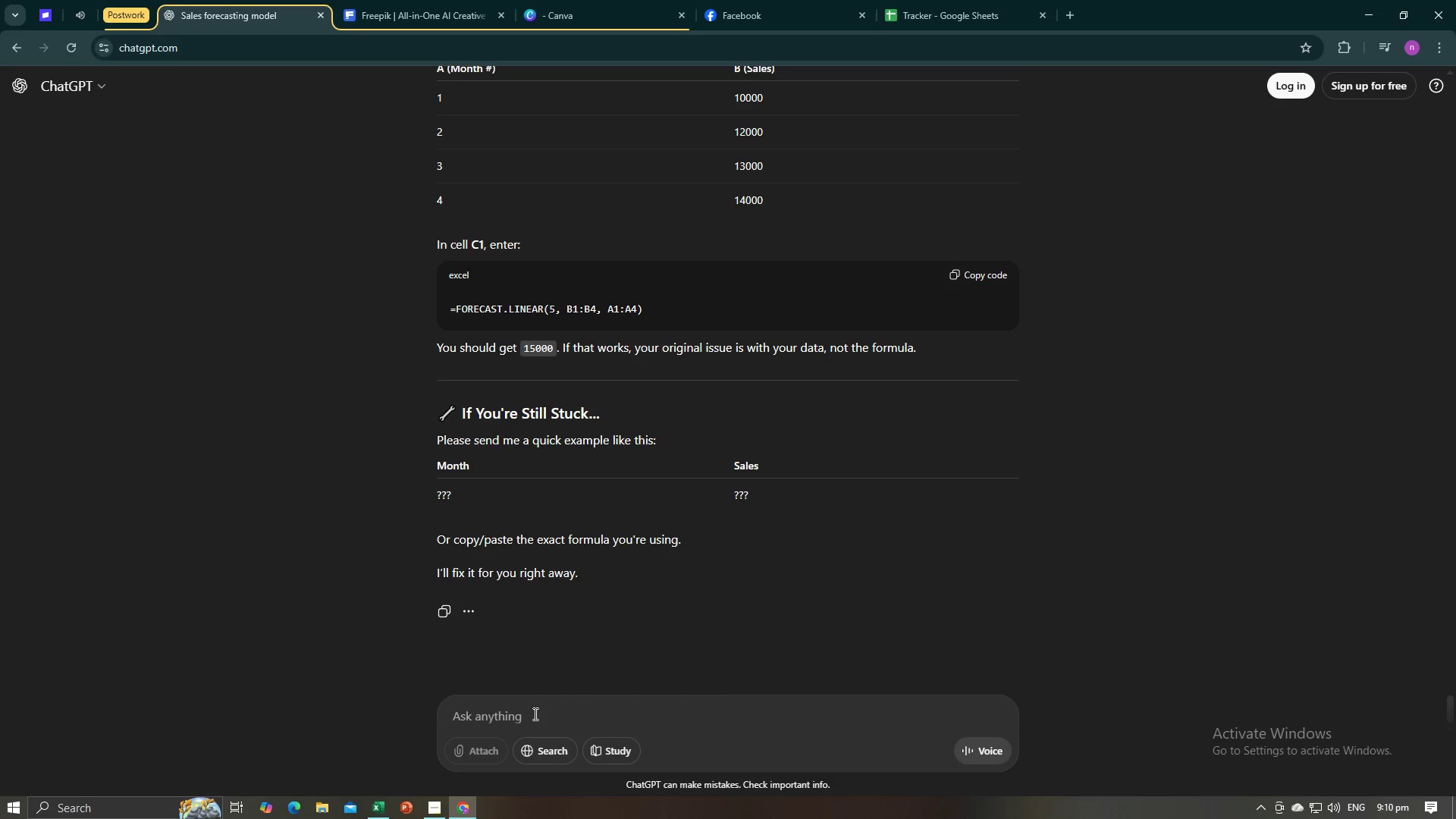 
key(Alt+AltLeft)
 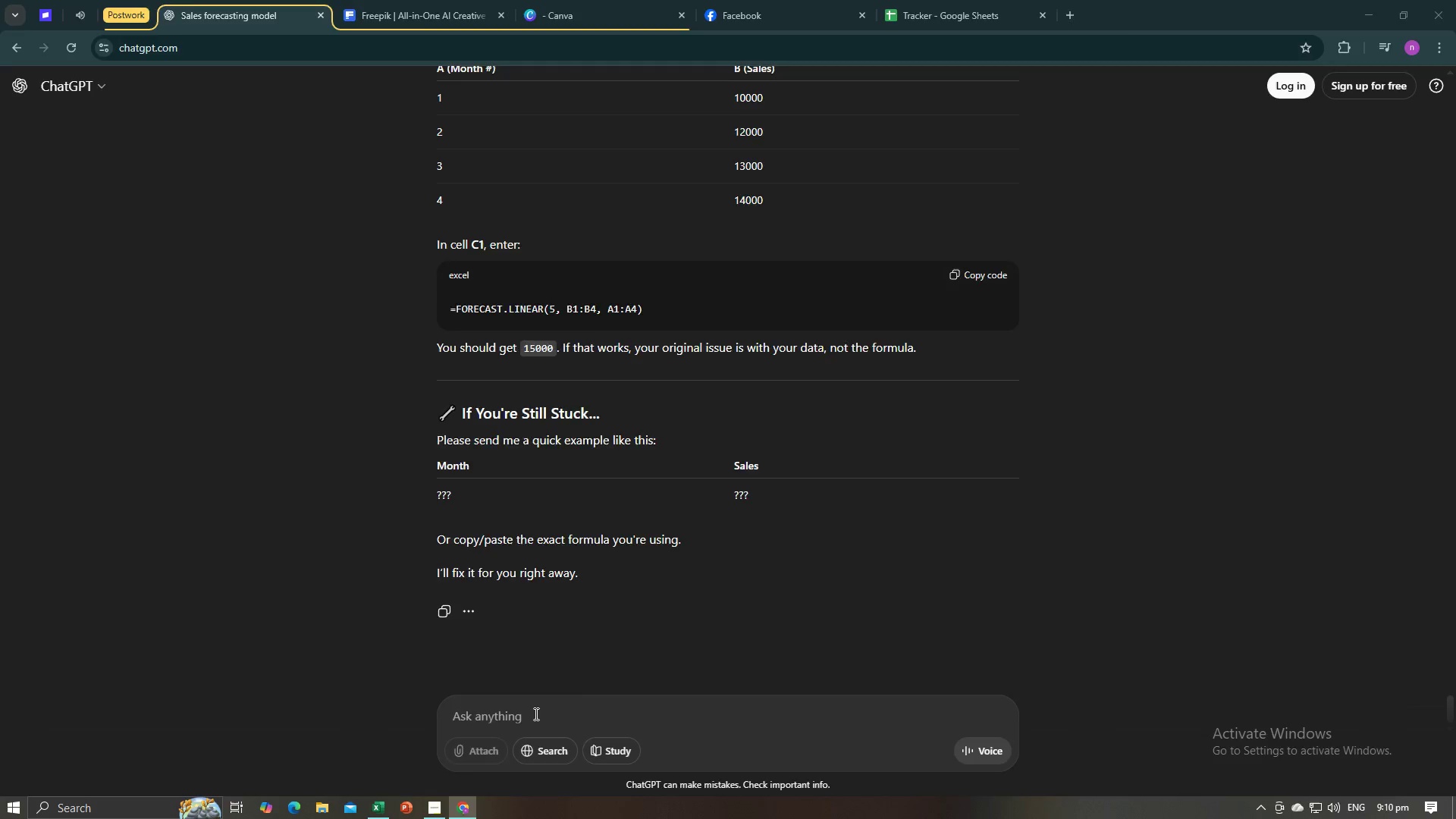 
key(Alt+Tab)
 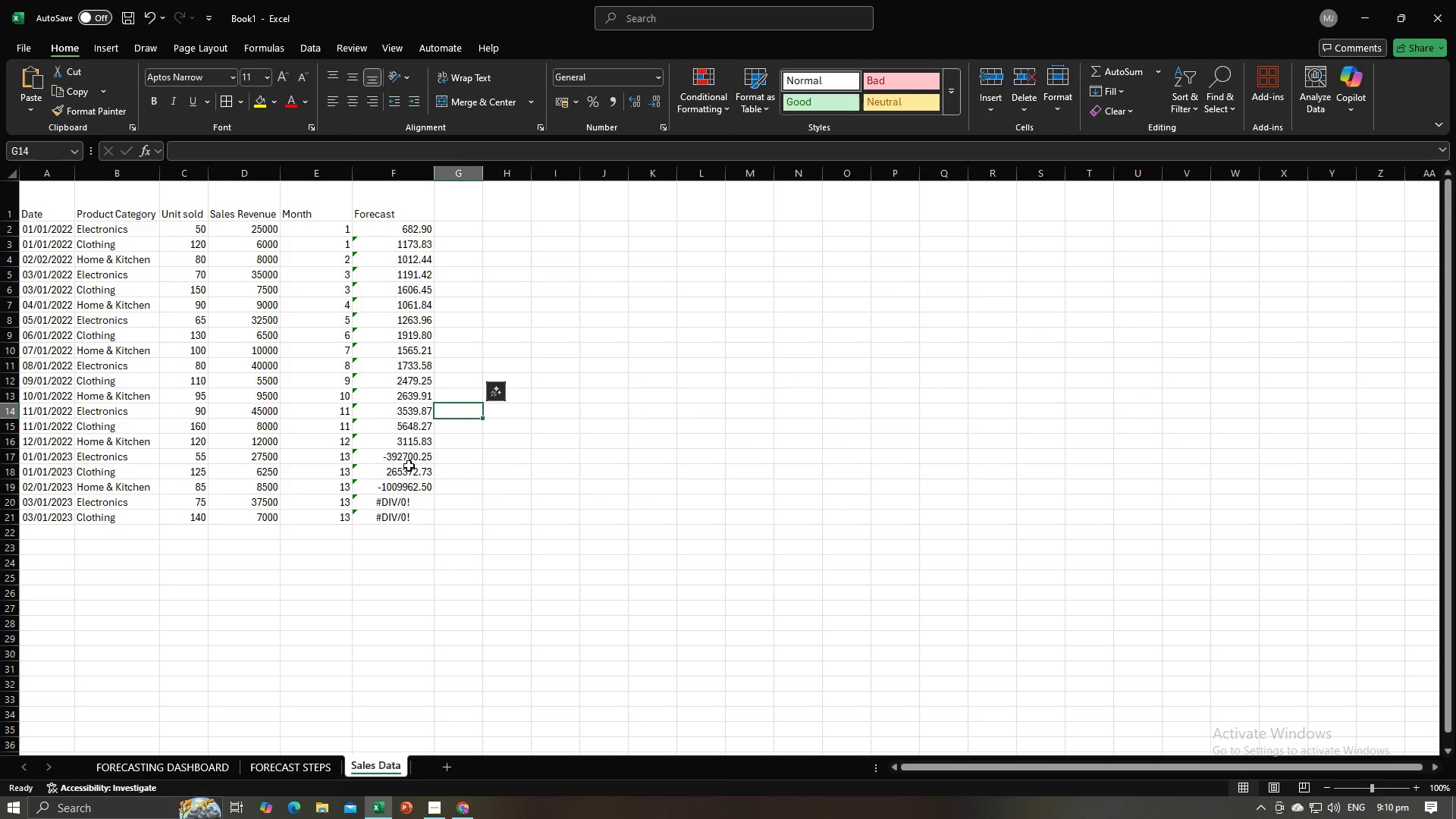 
left_click([408, 457])
 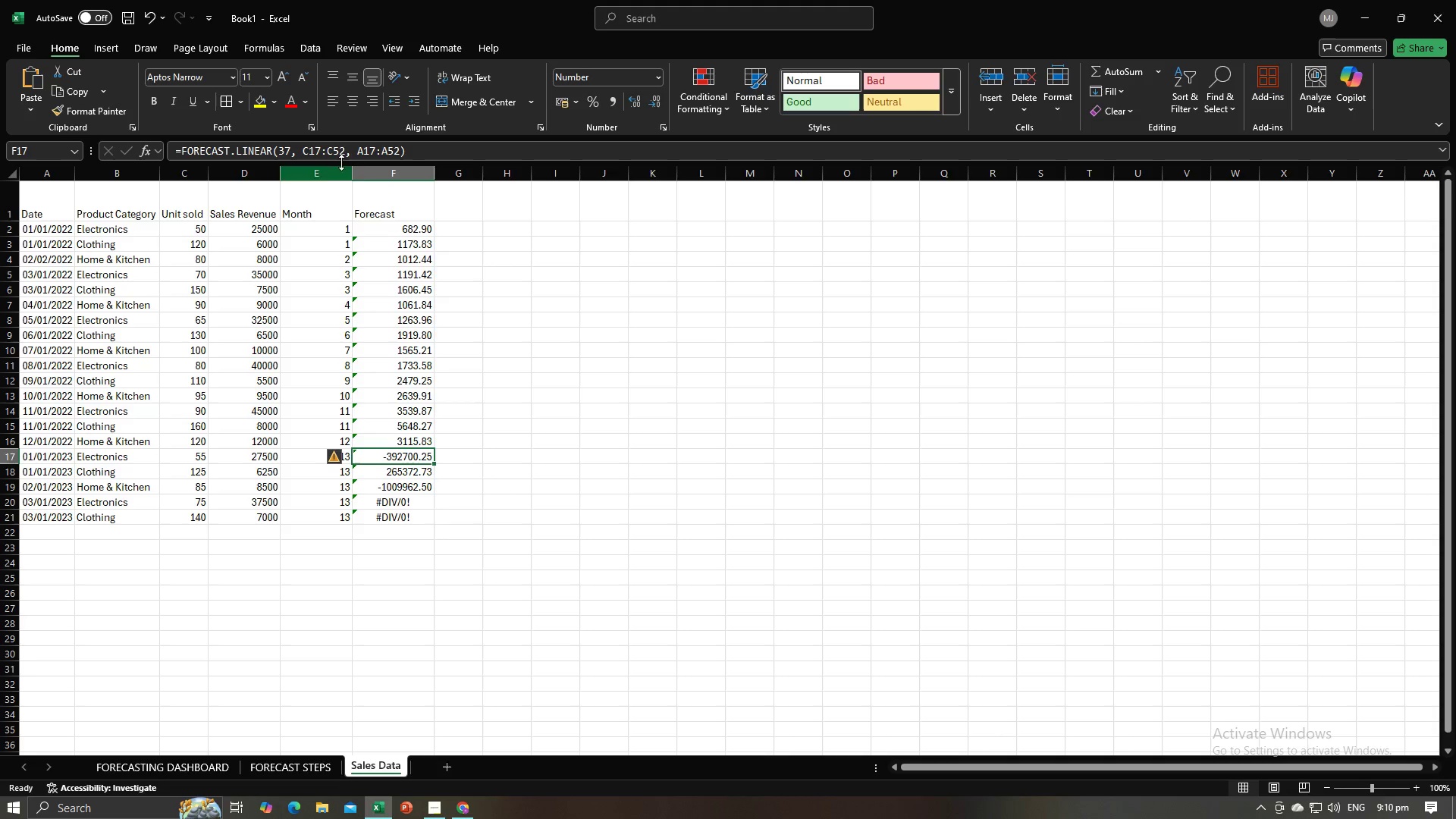 
left_click([346, 152])
 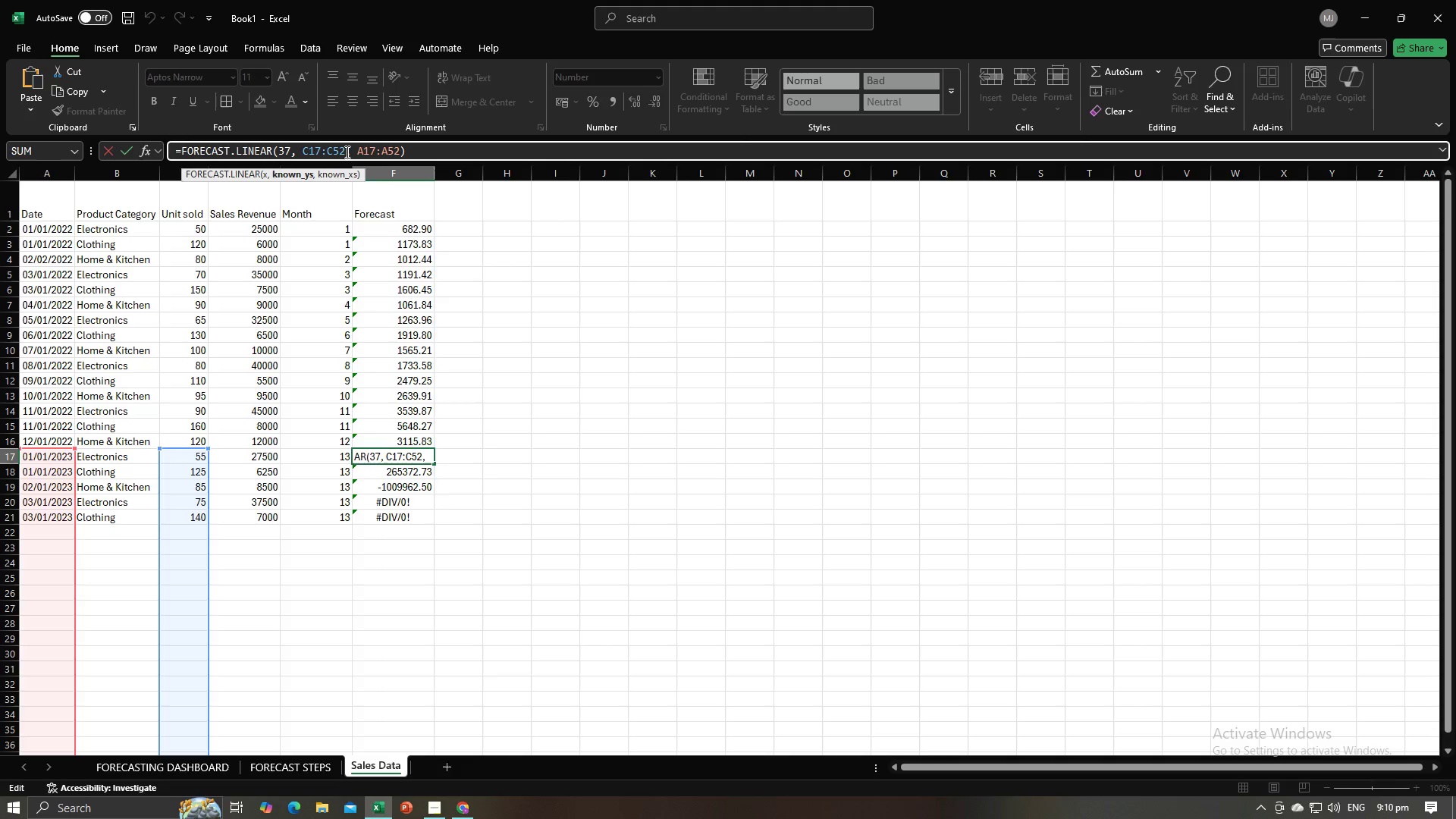 
key(Backspace)
key(Backspace)
type(21)
 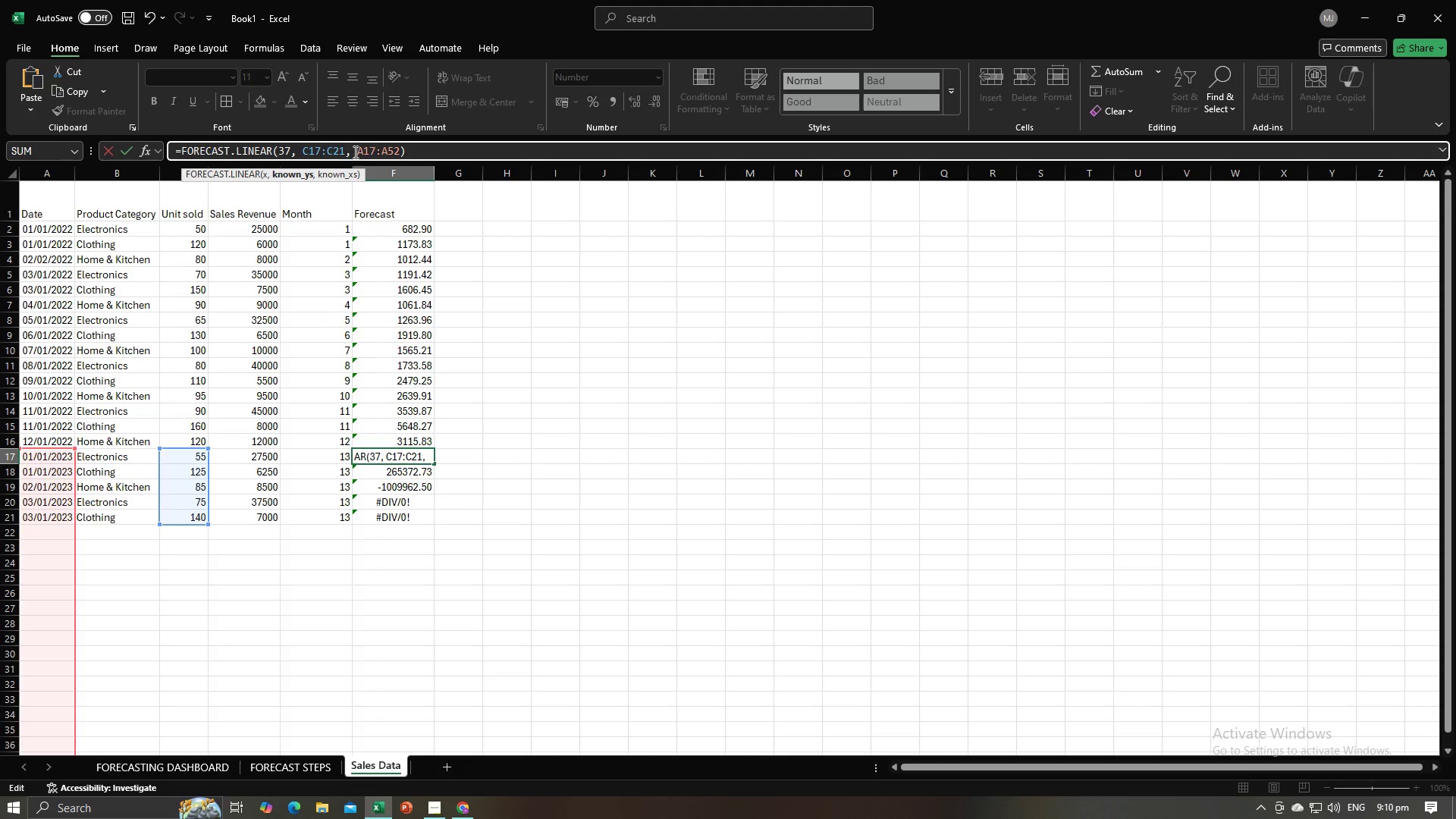 
left_click([397, 149])
 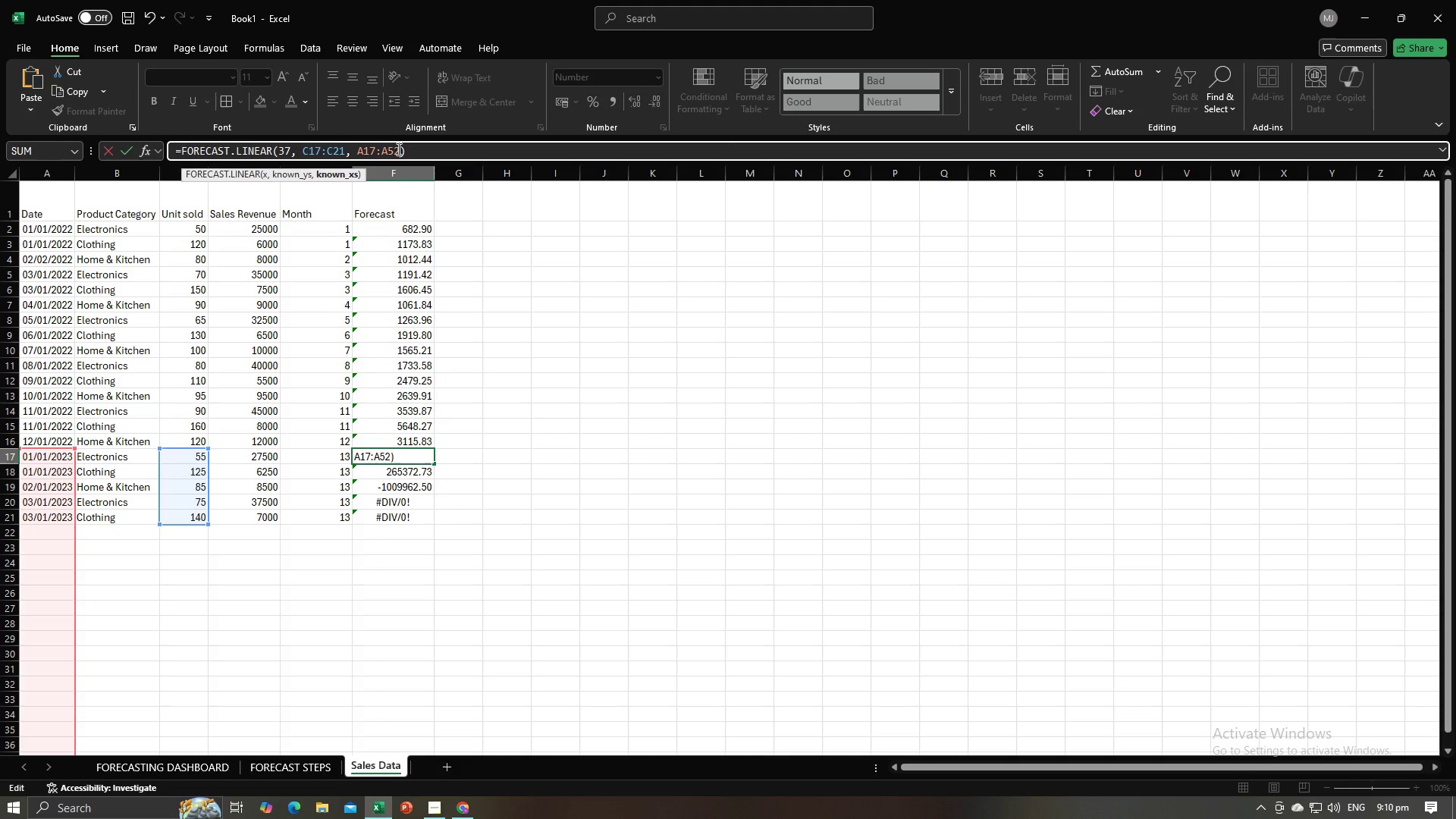 
key(Backspace)
key(Backspace)
type(21)
 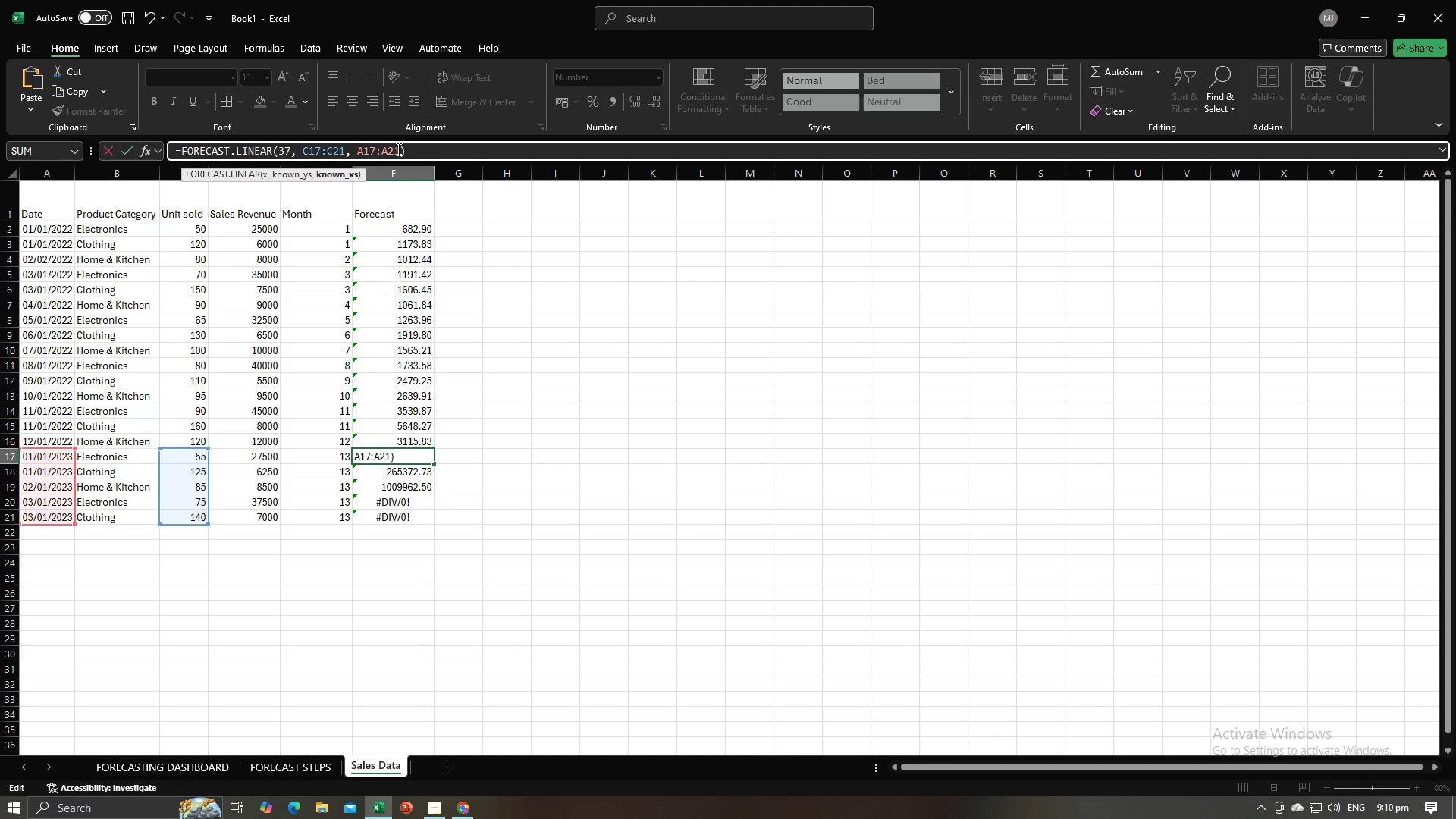 
key(Enter)
 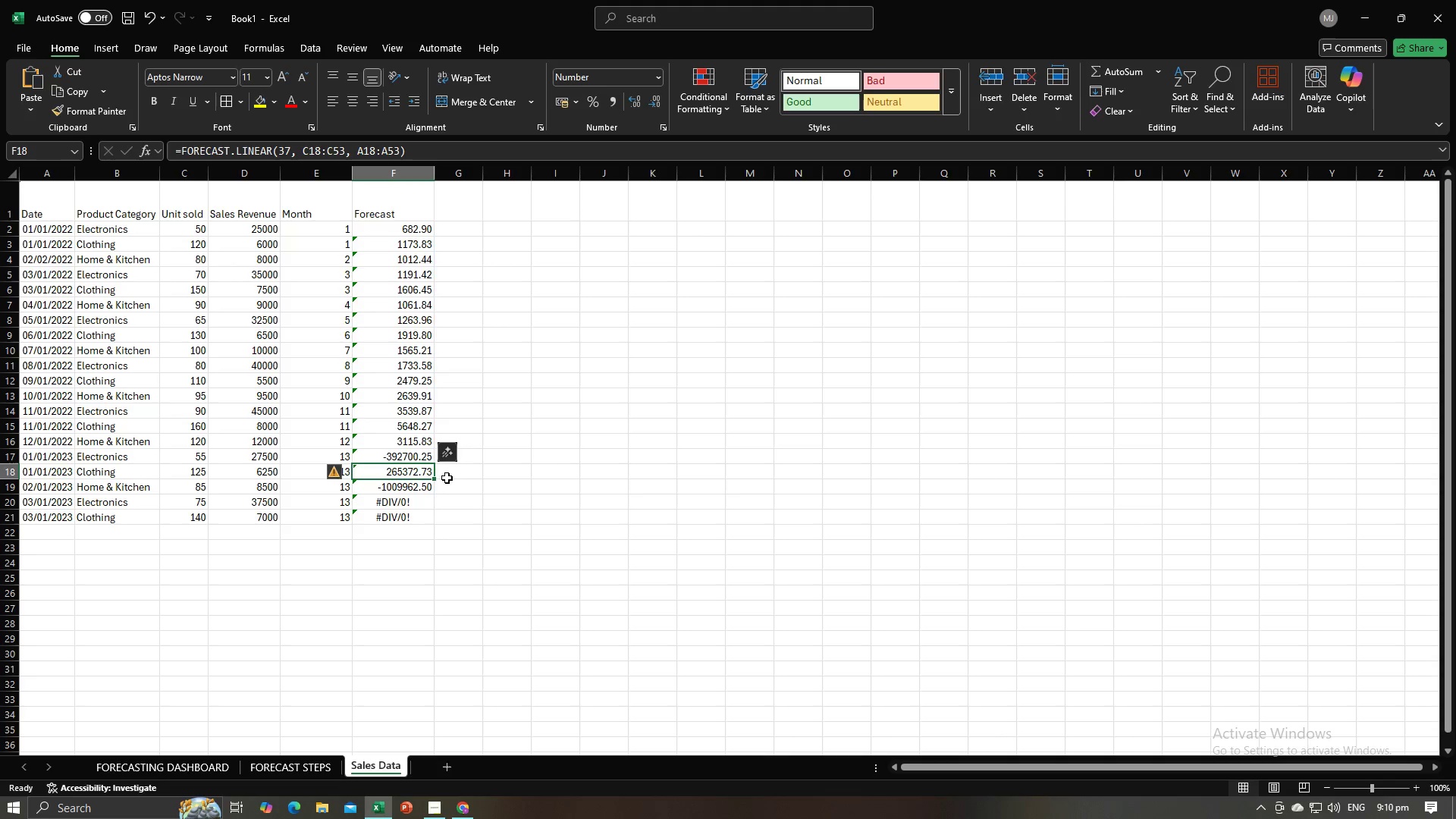 
left_click([425, 488])
 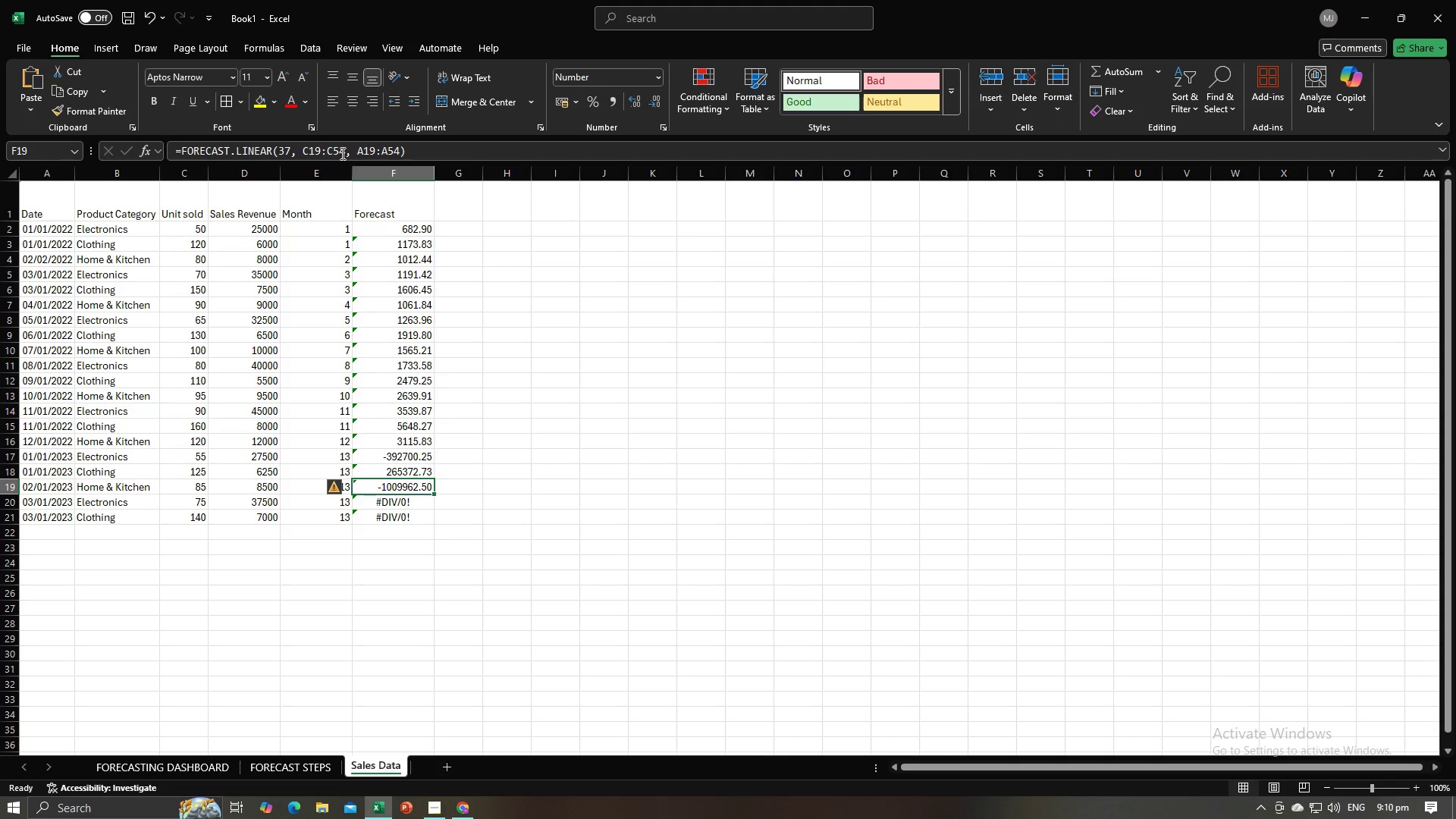 
left_click([344, 149])
 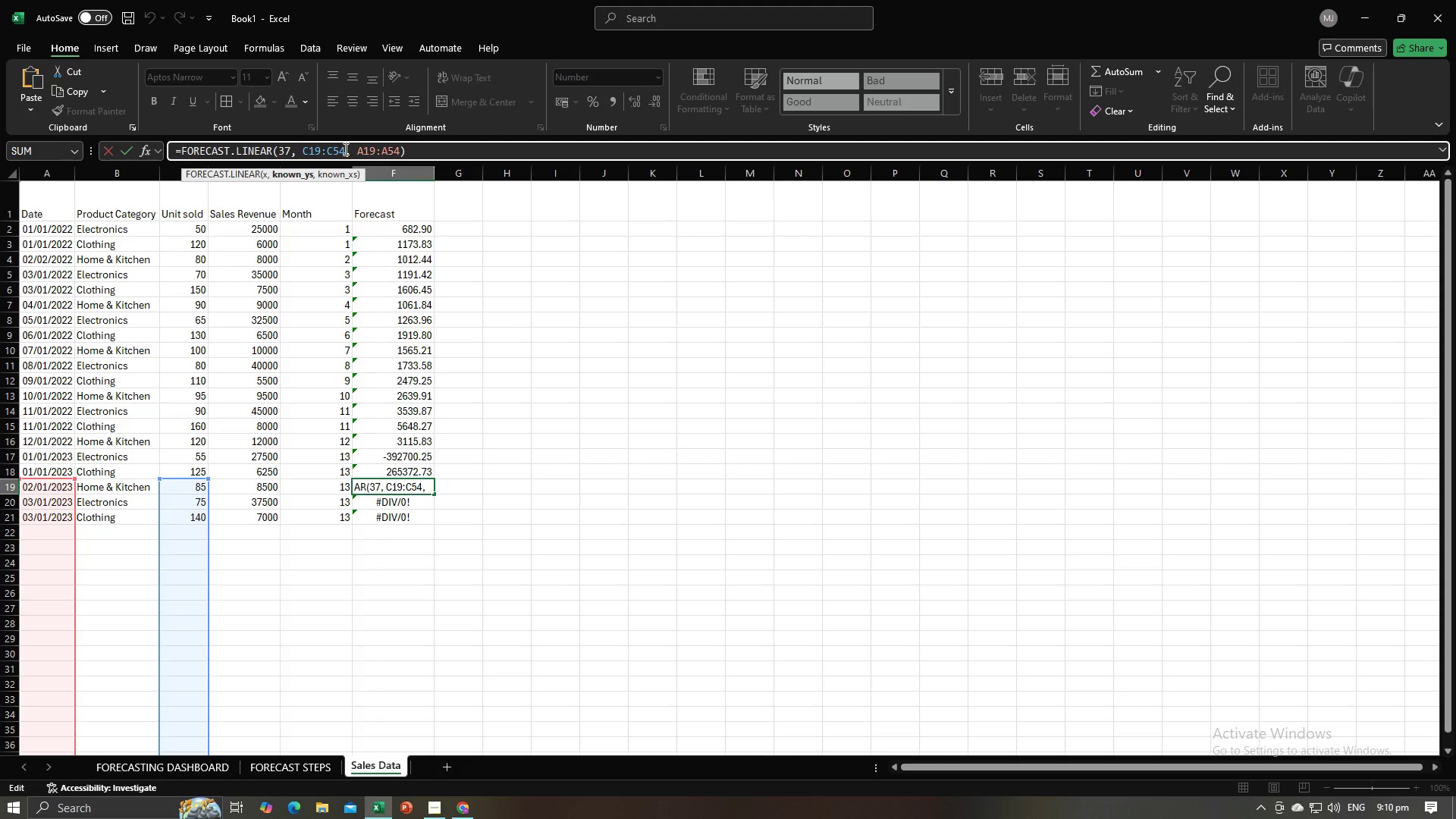 
key(Backspace)
key(Backspace)
type(21)
 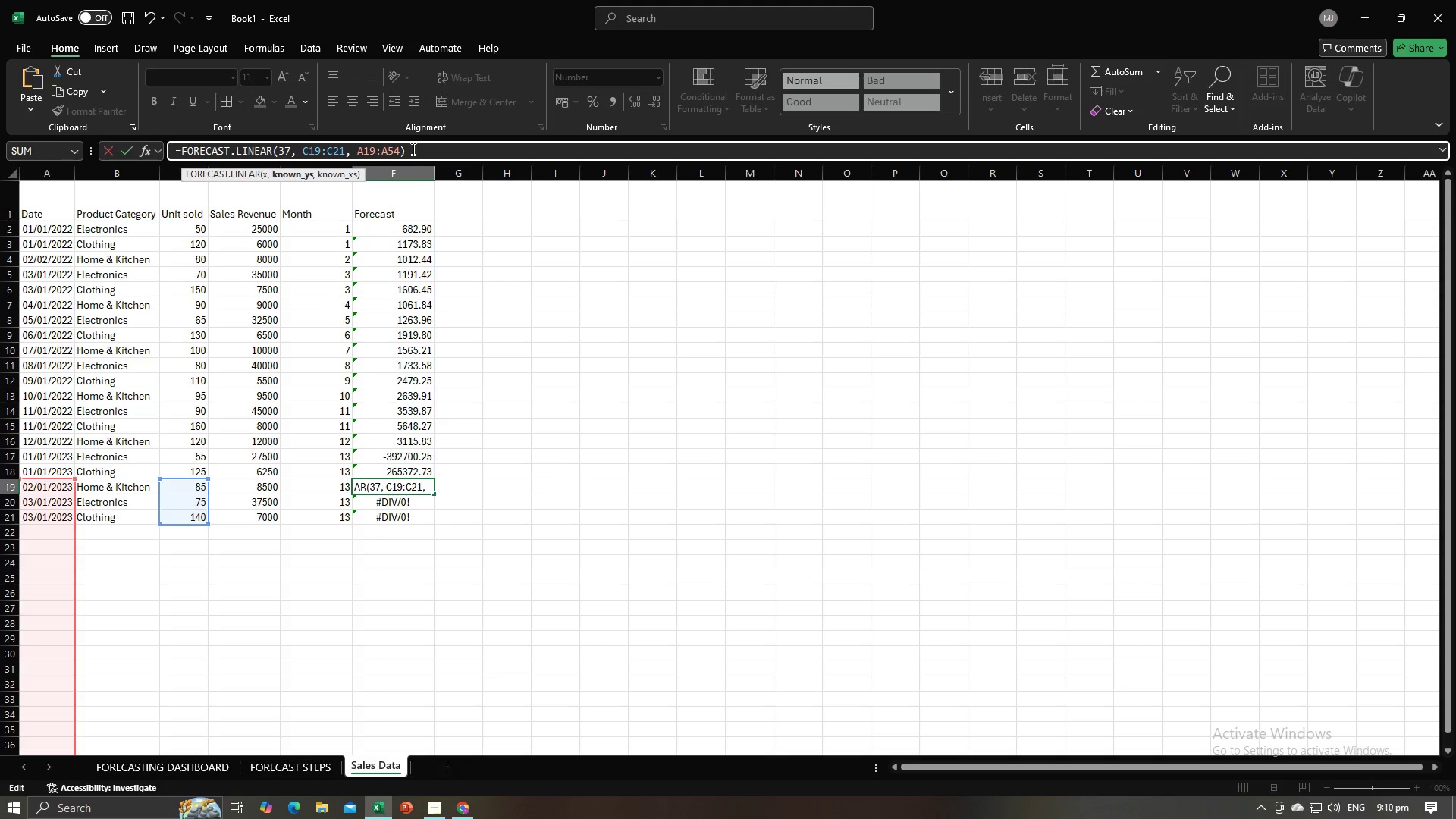 
left_click_drag(start_coordinate=[399, 153], to_coordinate=[389, 154])
 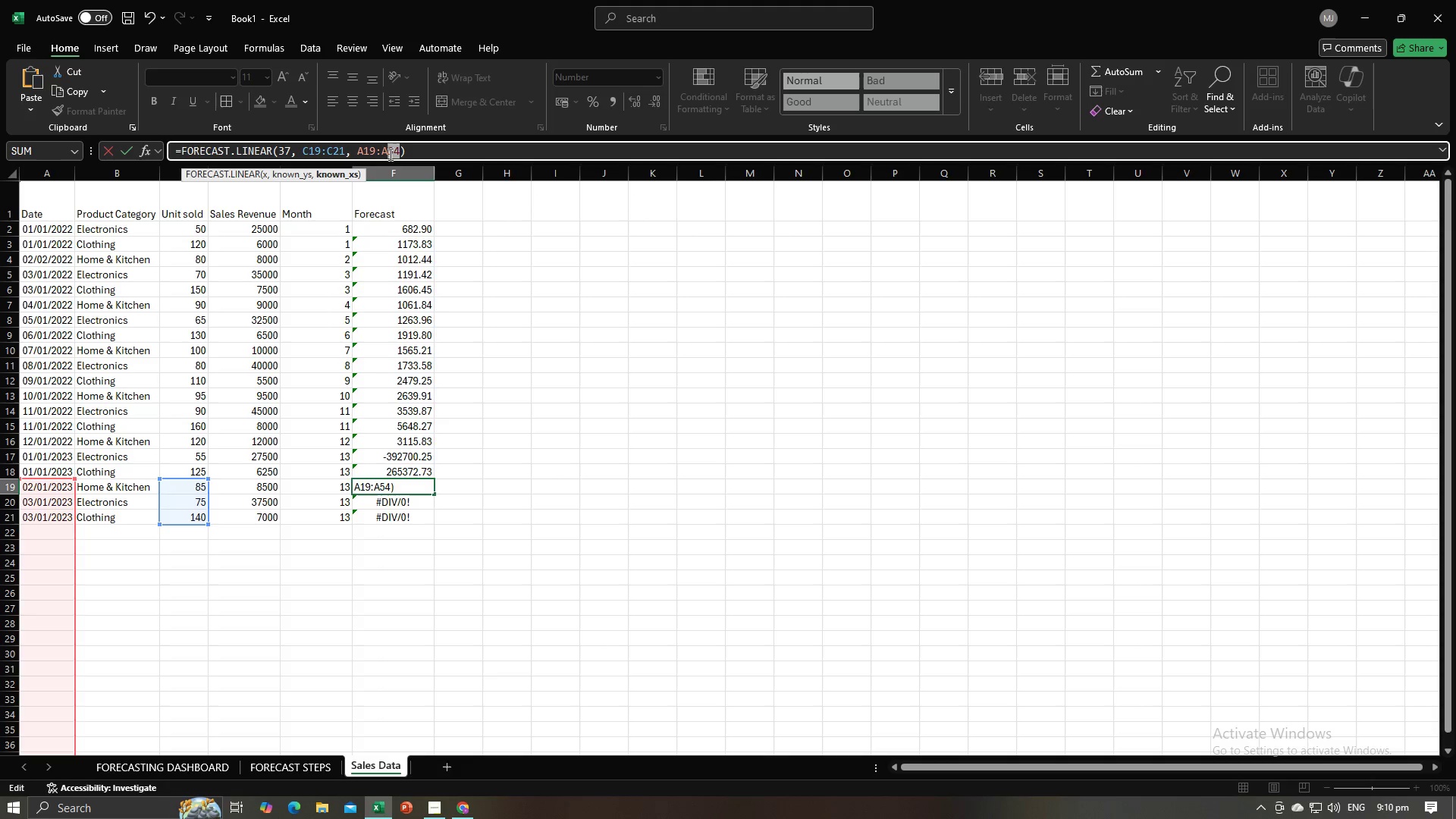 
type(21)
 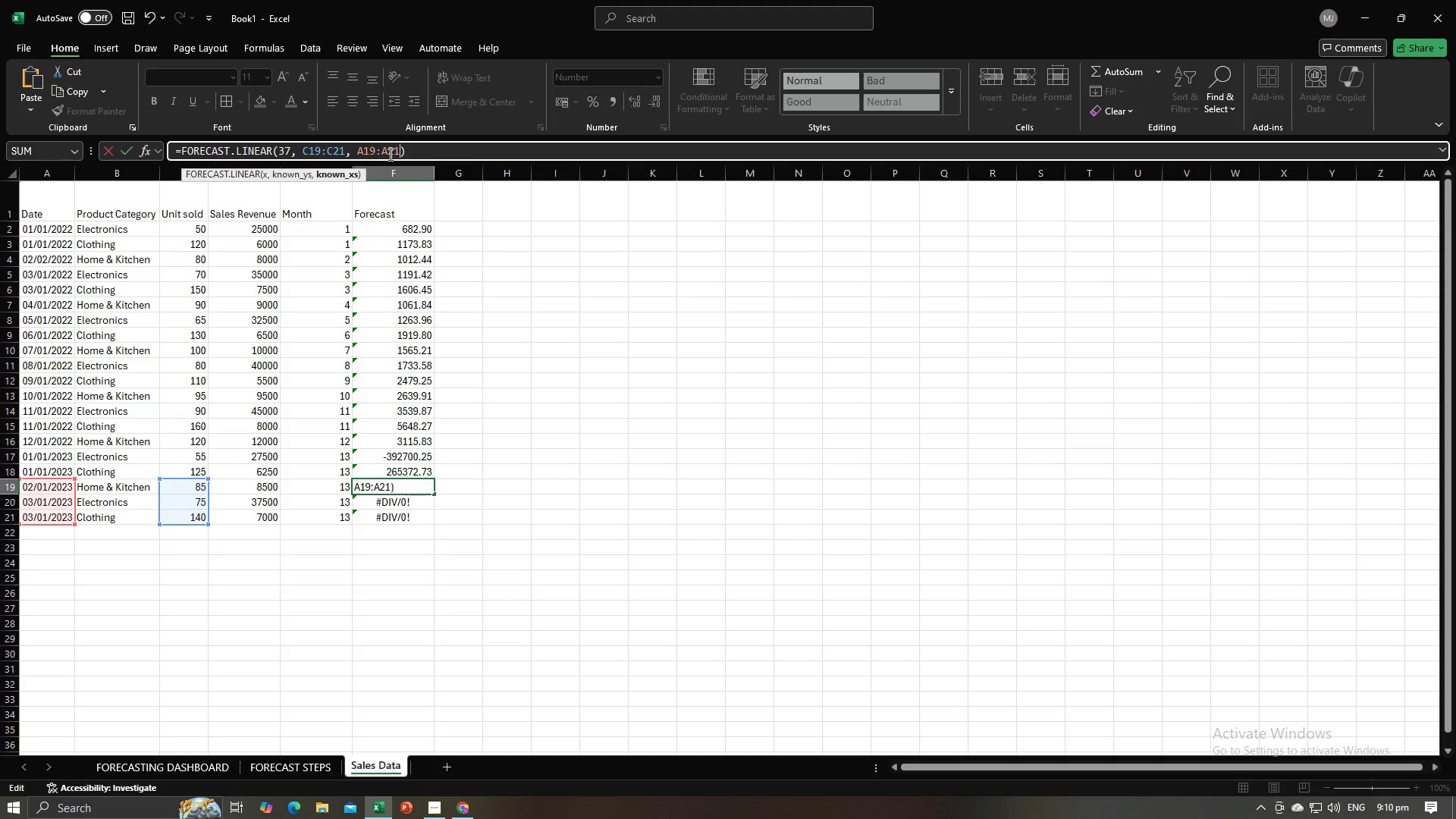 
key(Enter)
 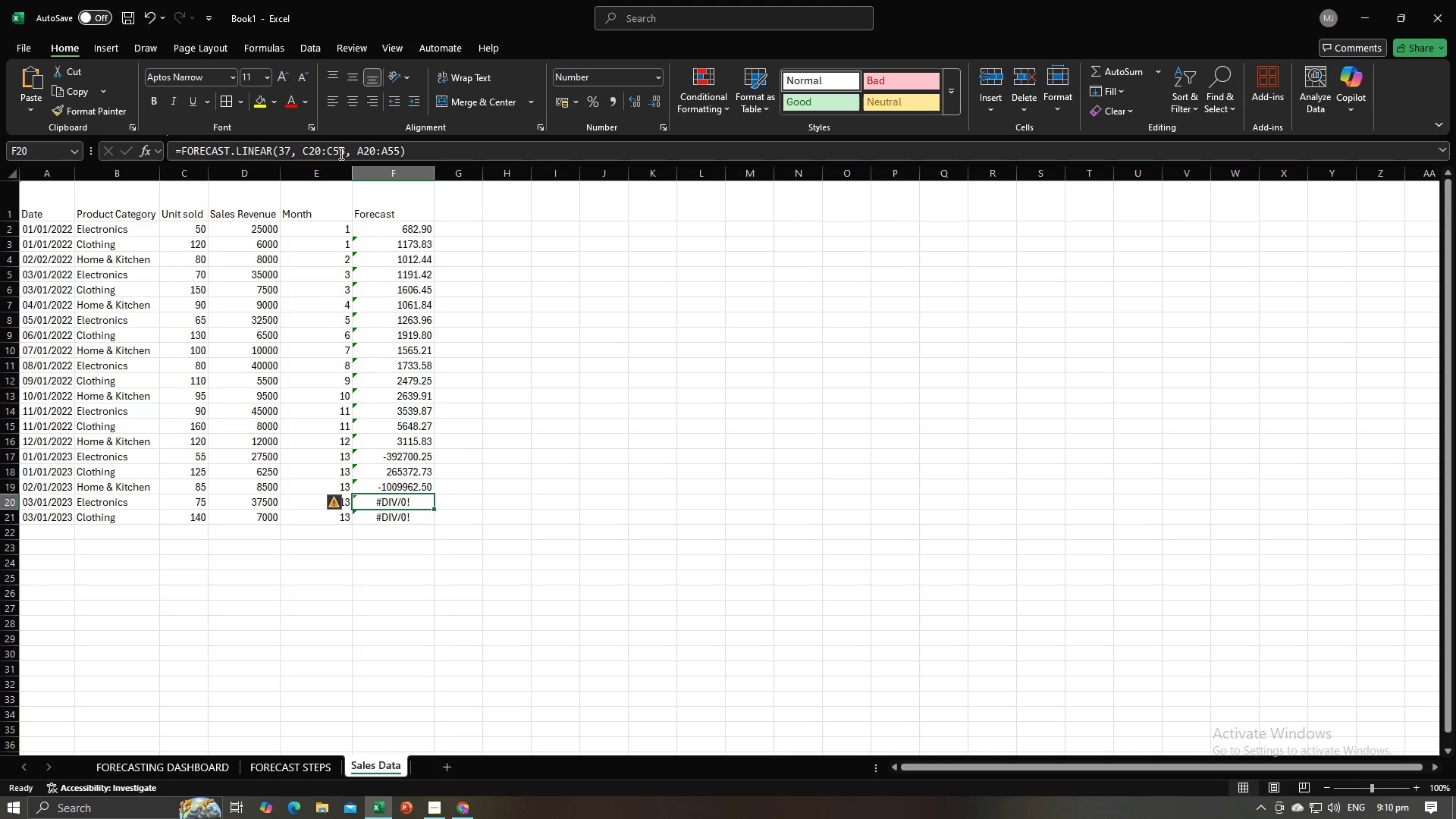 
left_click([344, 152])
 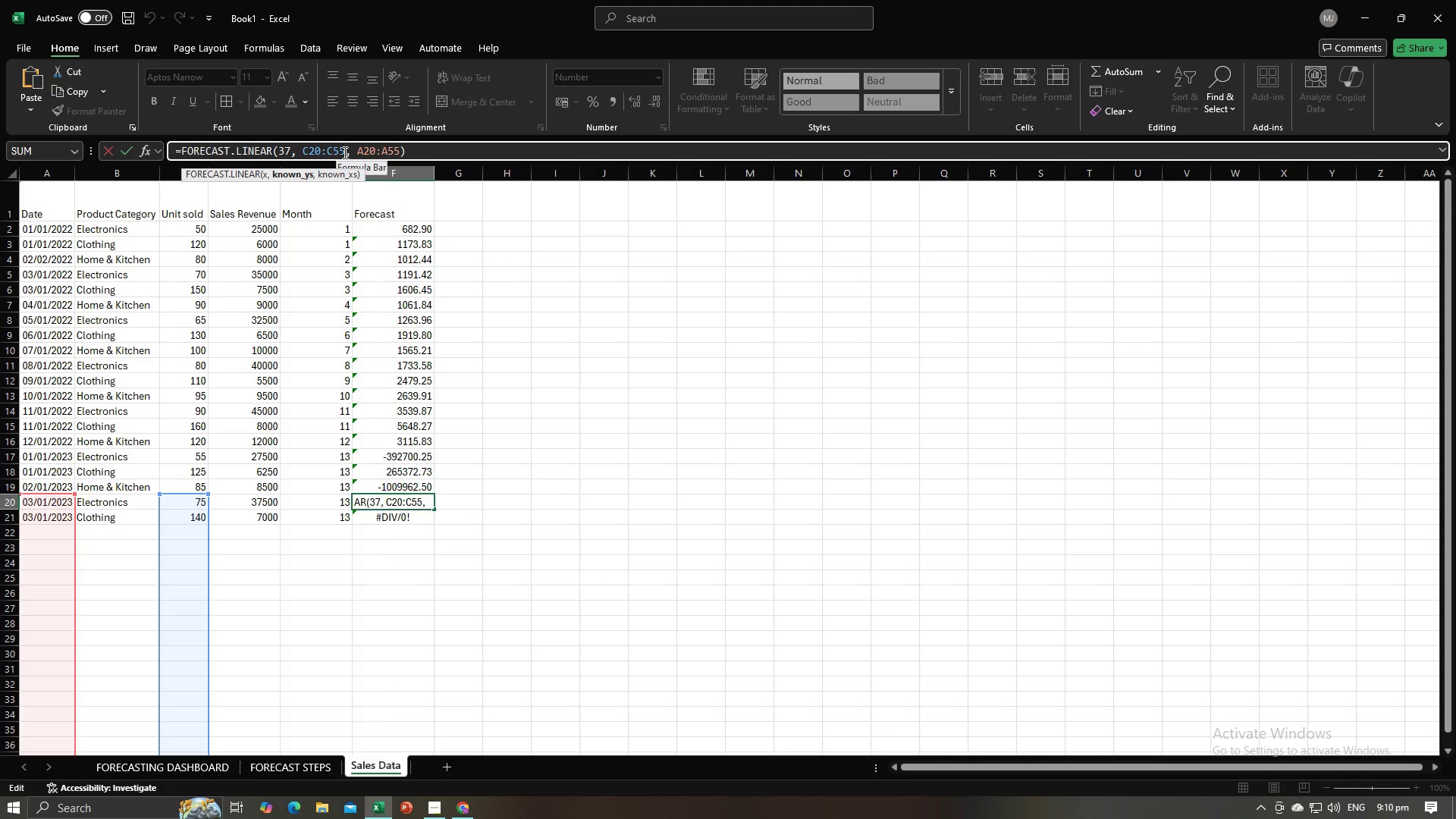 
key(Backspace)
key(Backspace)
type(21)
 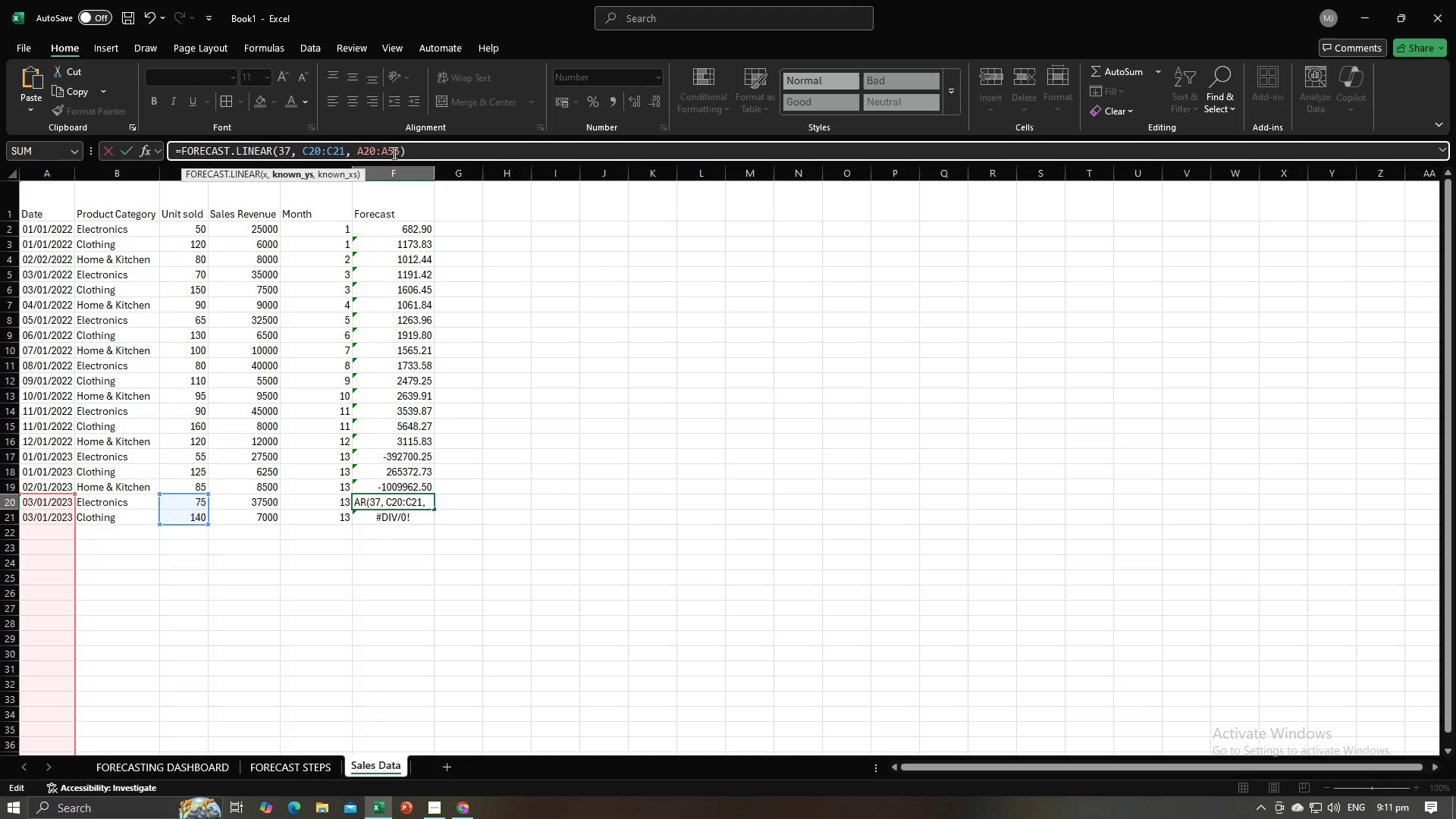 
left_click([398, 150])
 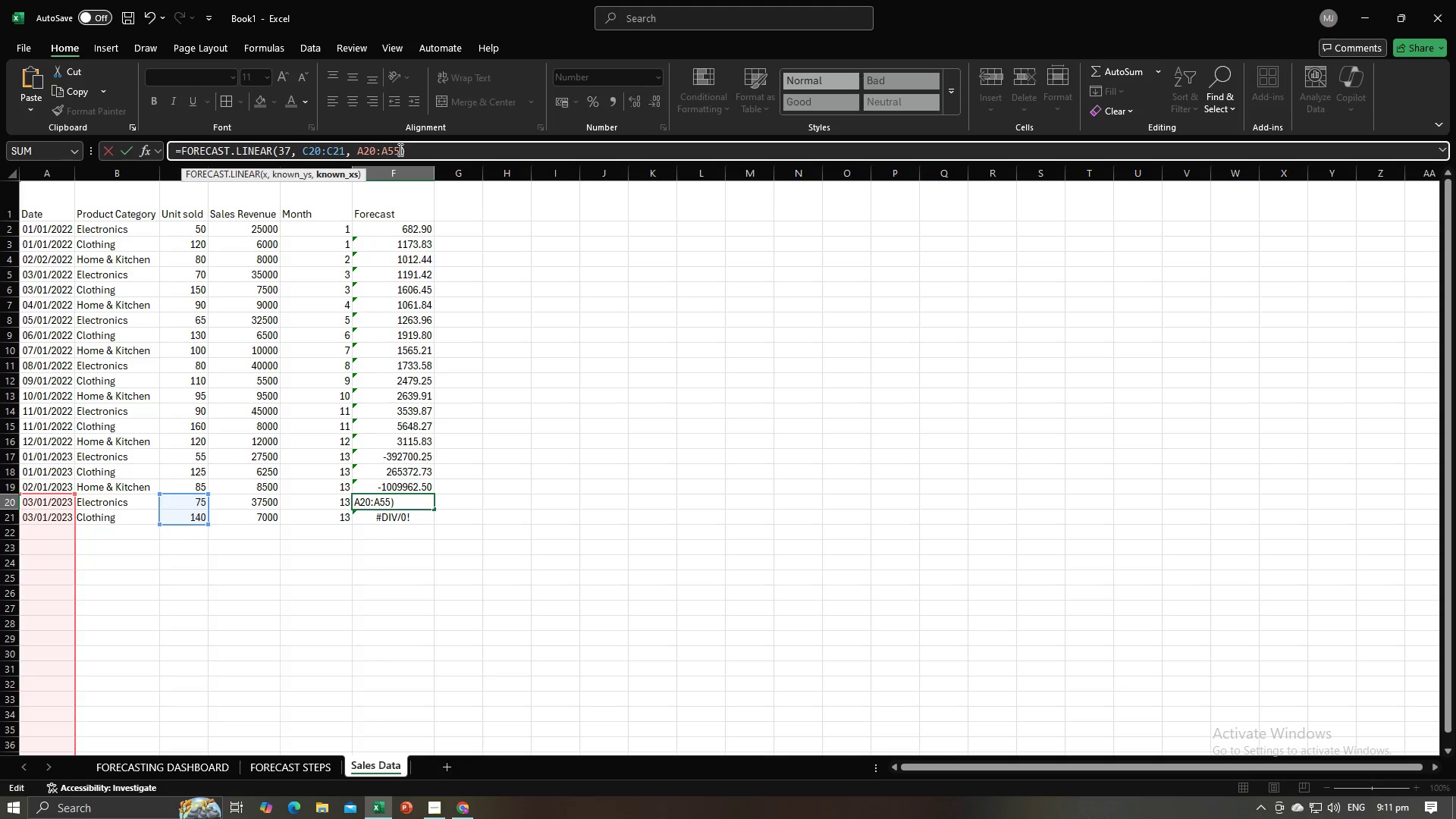 
key(Backspace)
key(Backspace)
type(21)
 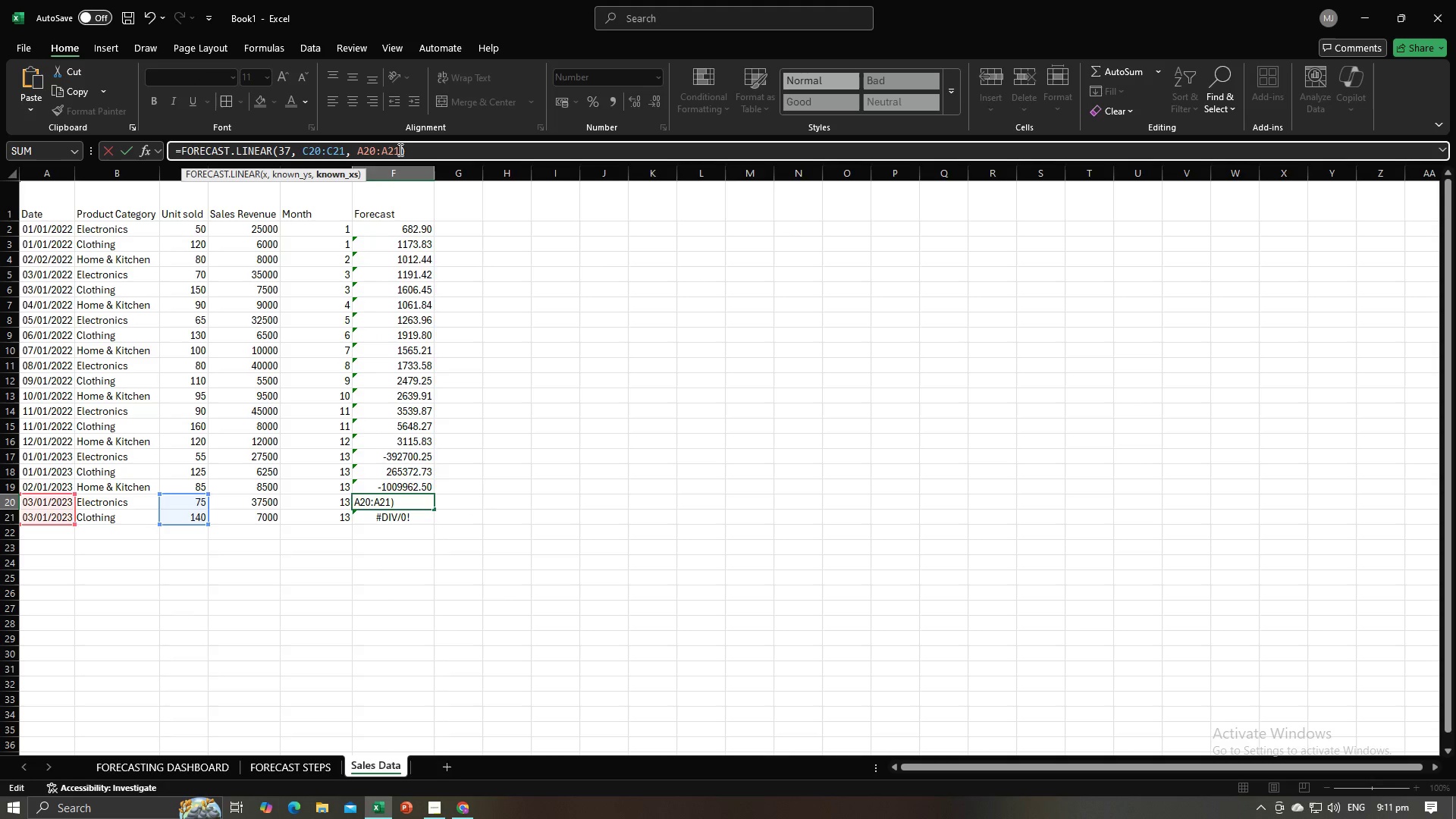 
key(Enter)
 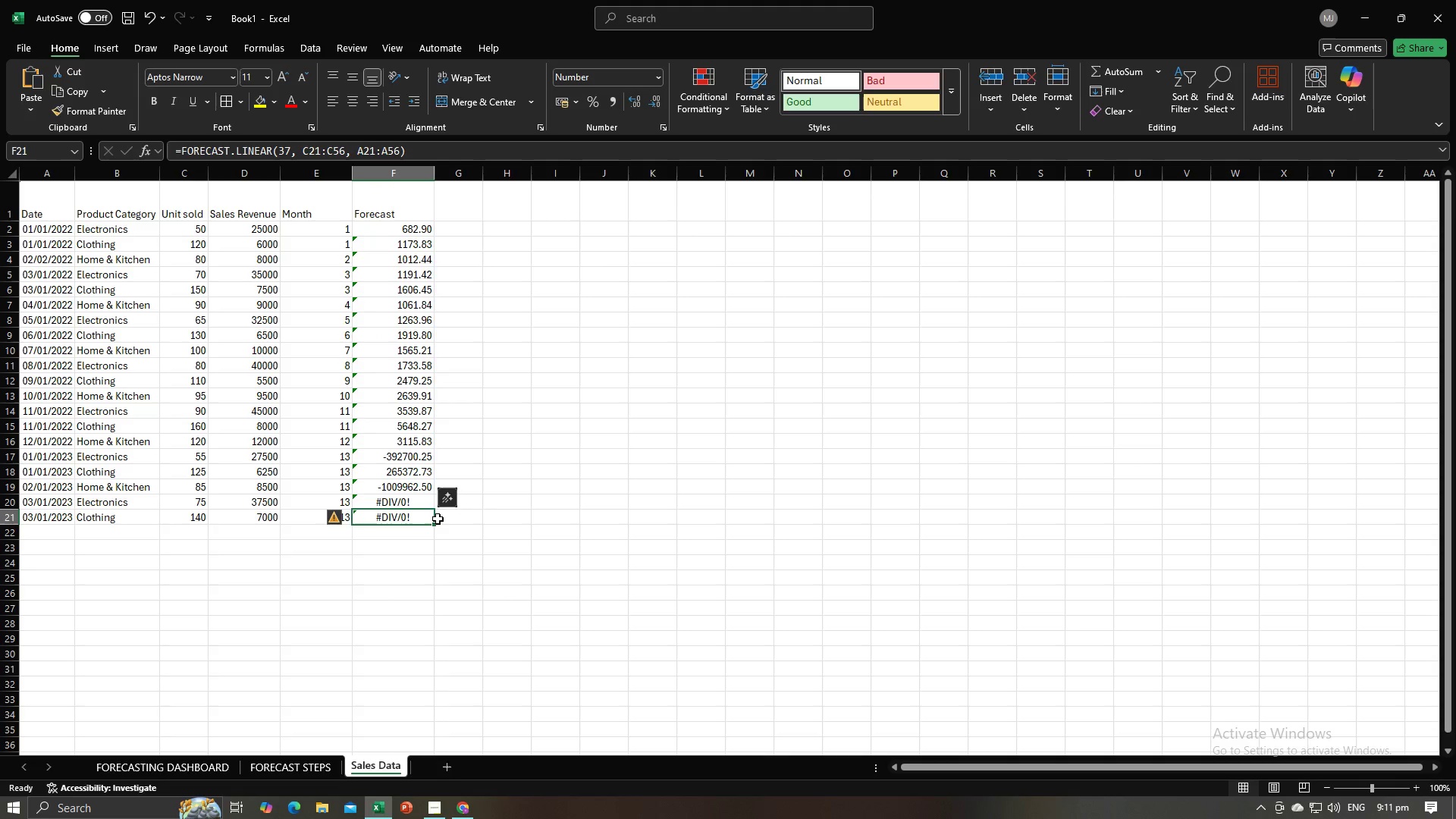 
left_click([416, 505])
 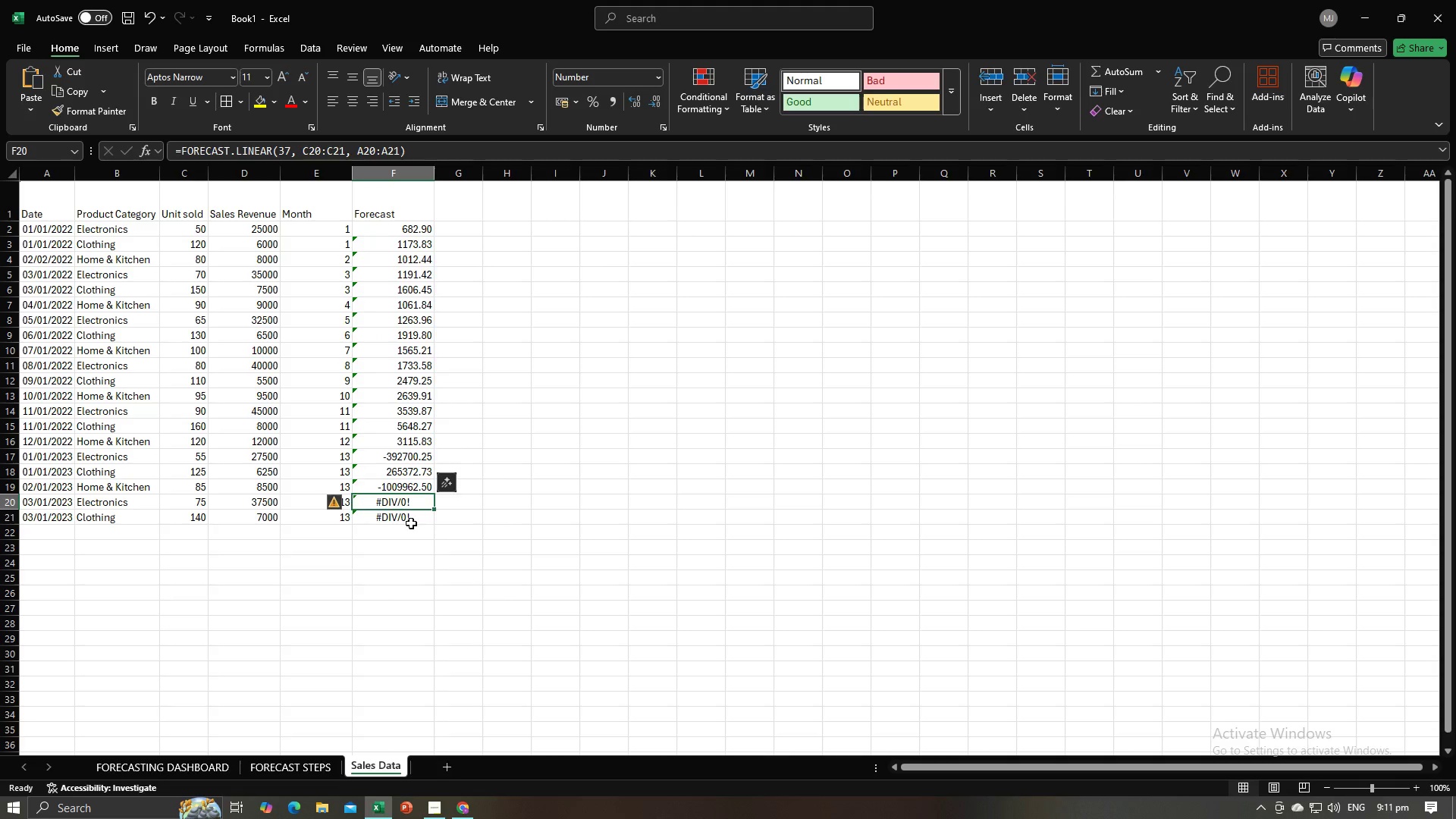 
left_click([411, 523])
 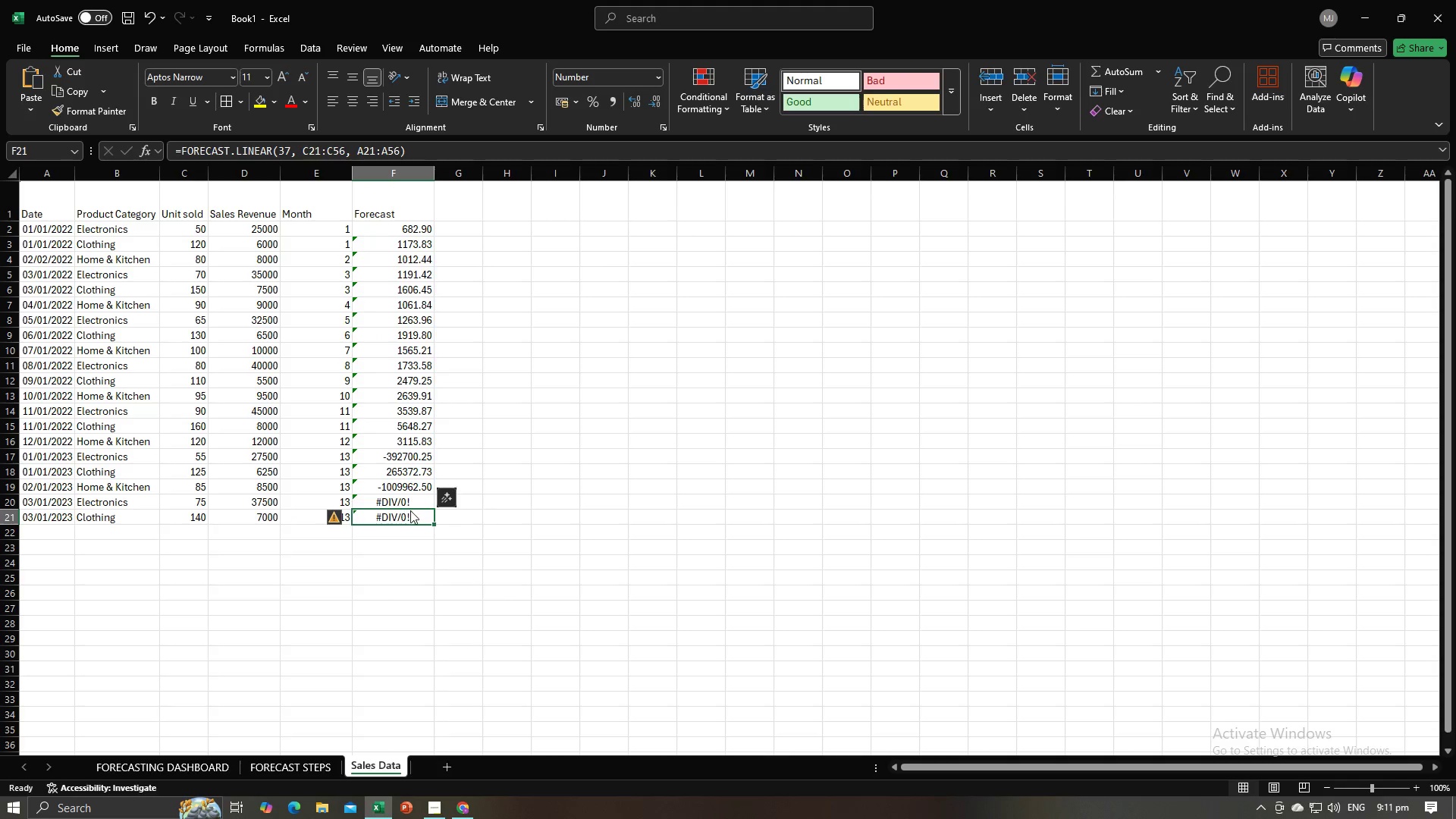 
left_click([410, 510])
 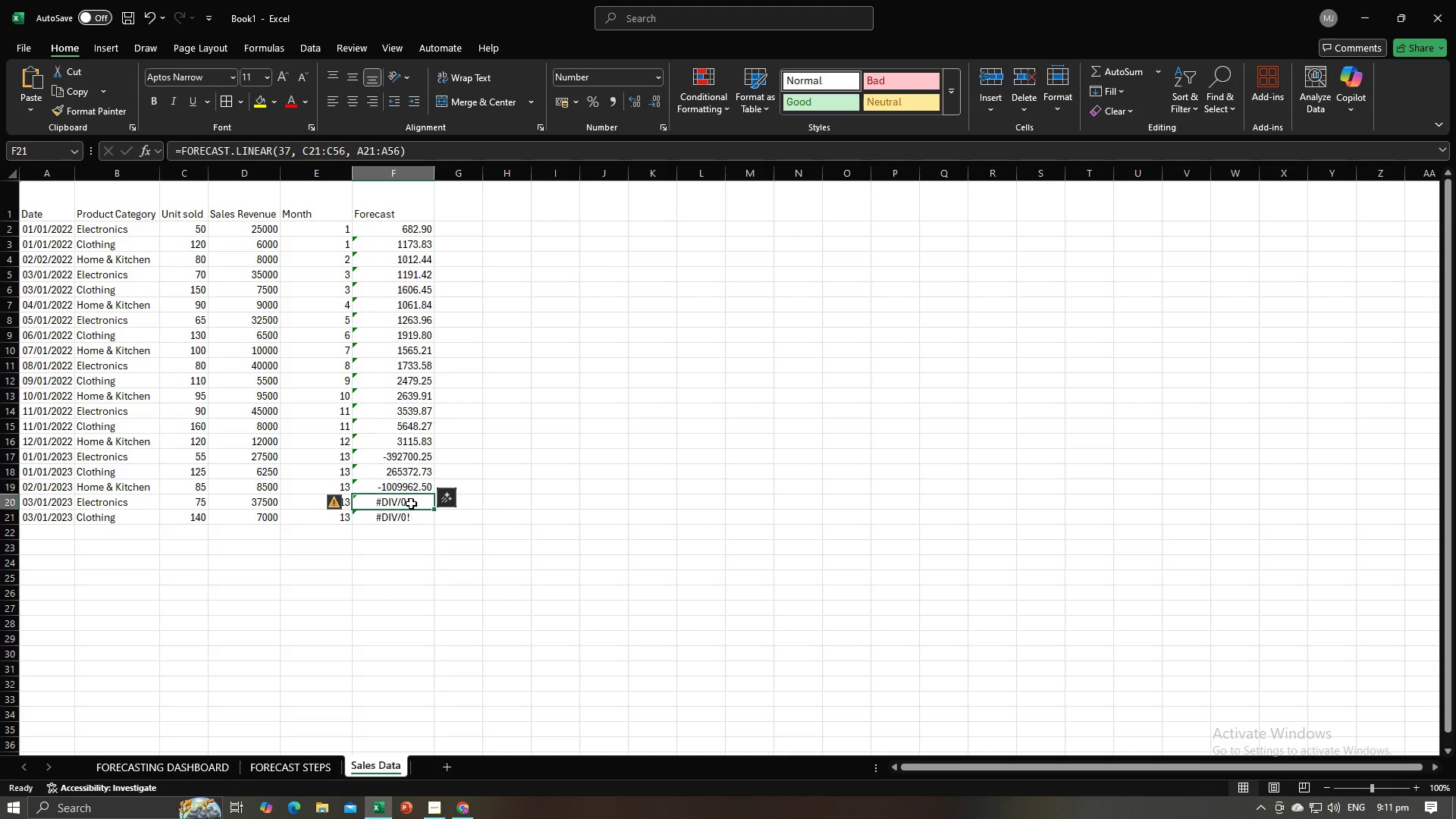 
left_click([411, 504])
 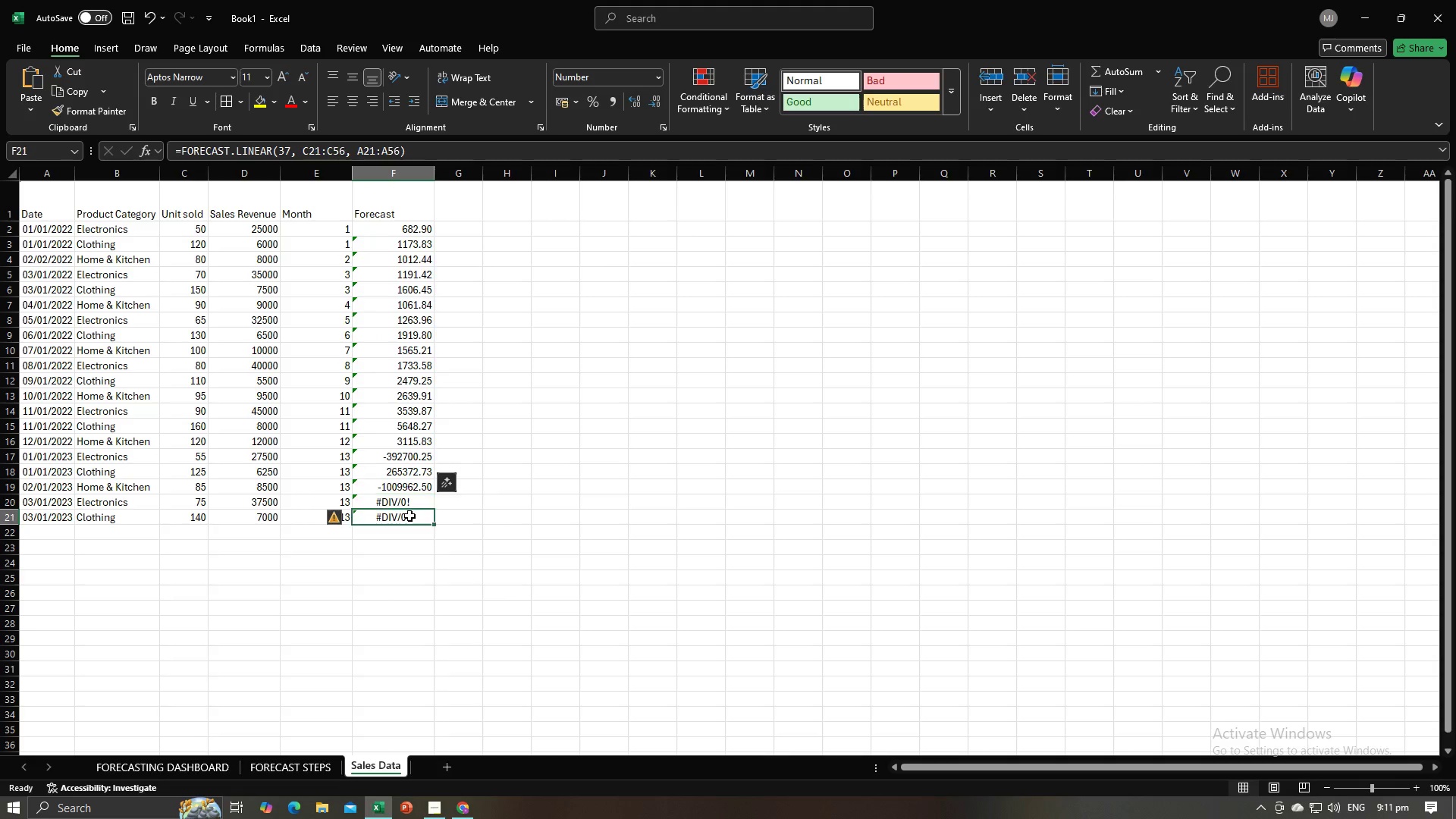 
left_click([410, 516])
 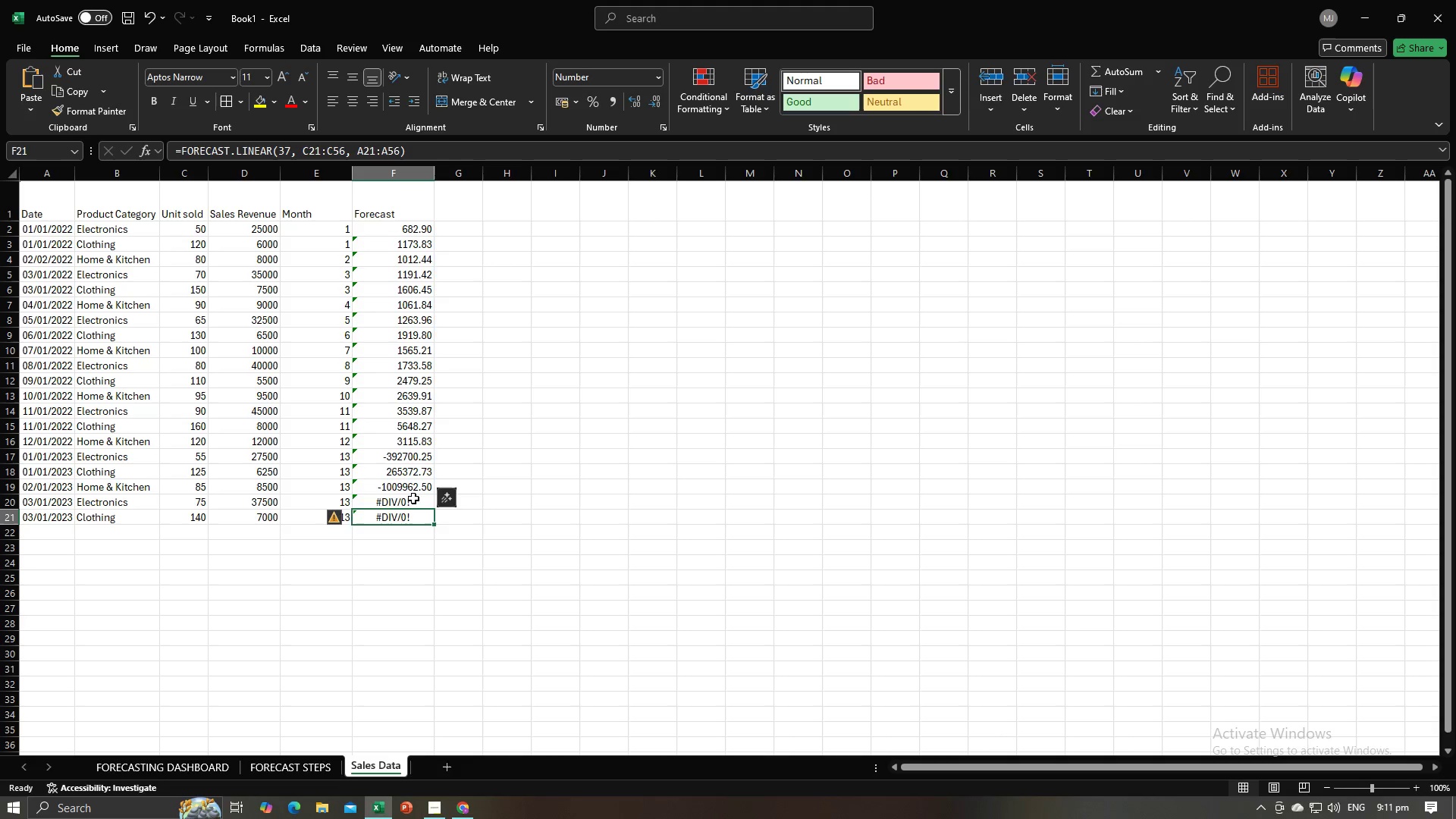 
left_click([413, 498])
 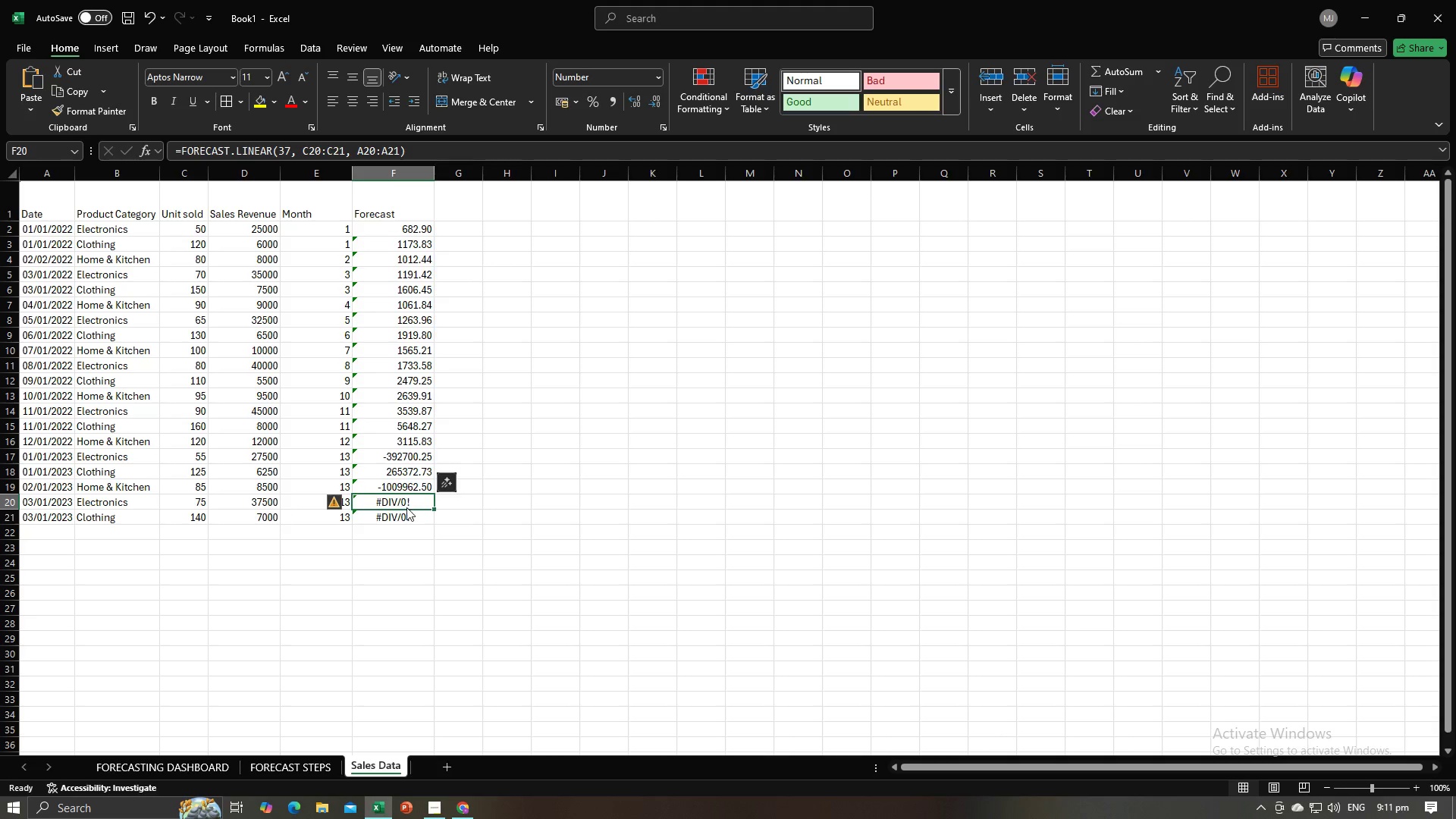 
left_click([406, 507])
 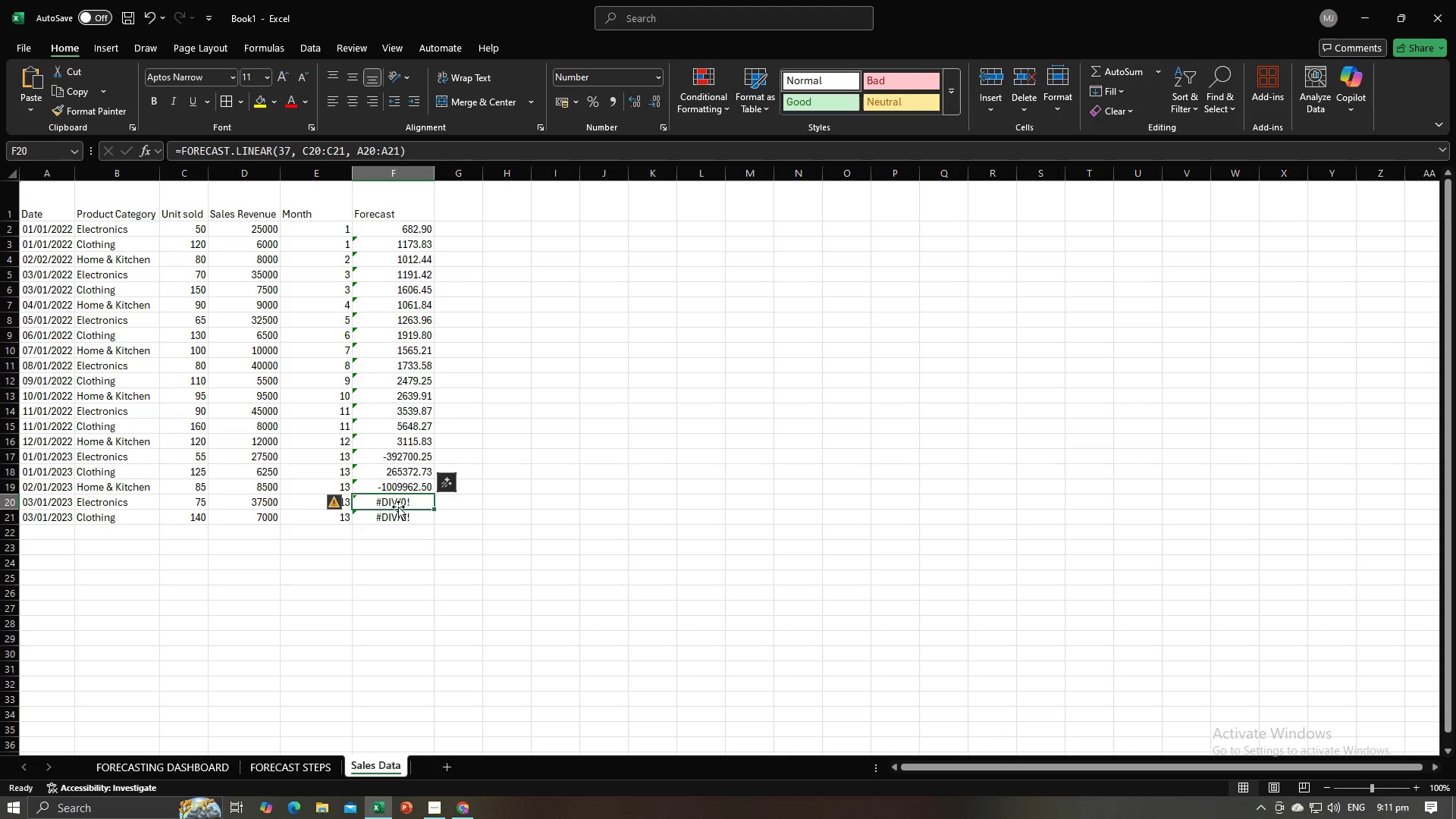 
left_click([398, 513])
 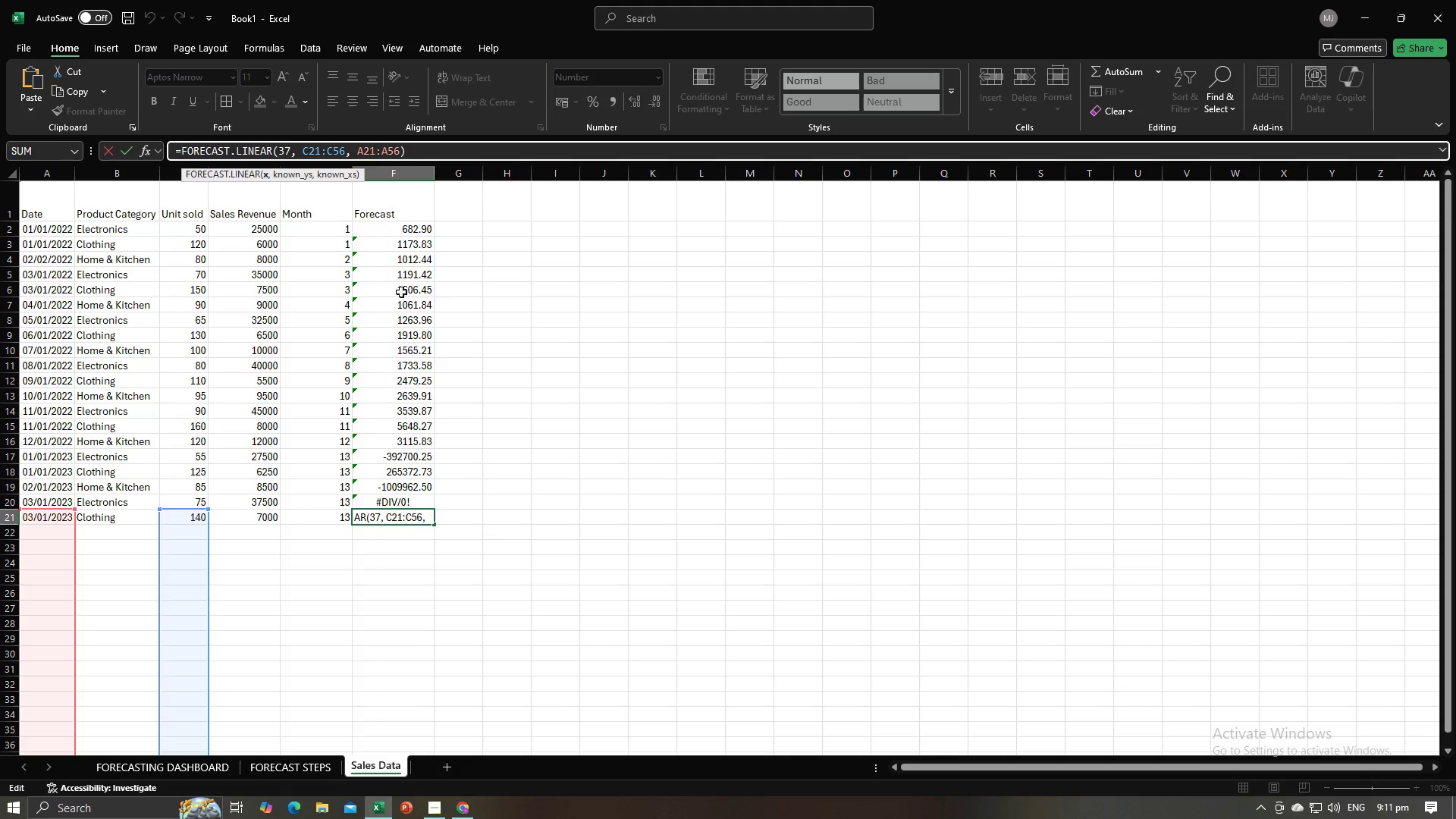 
left_click([344, 149])
 